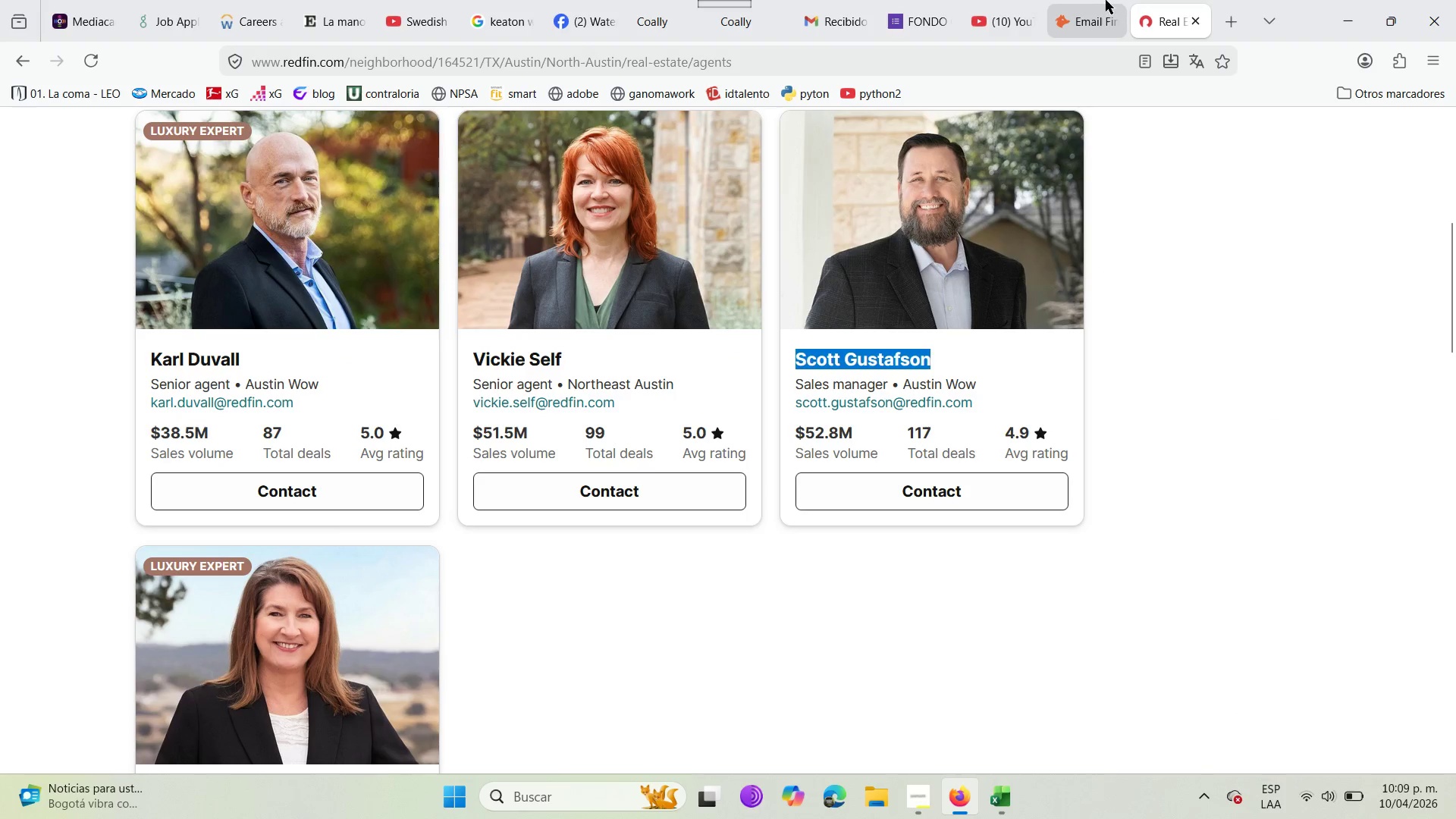 
left_click([1103, 0])
 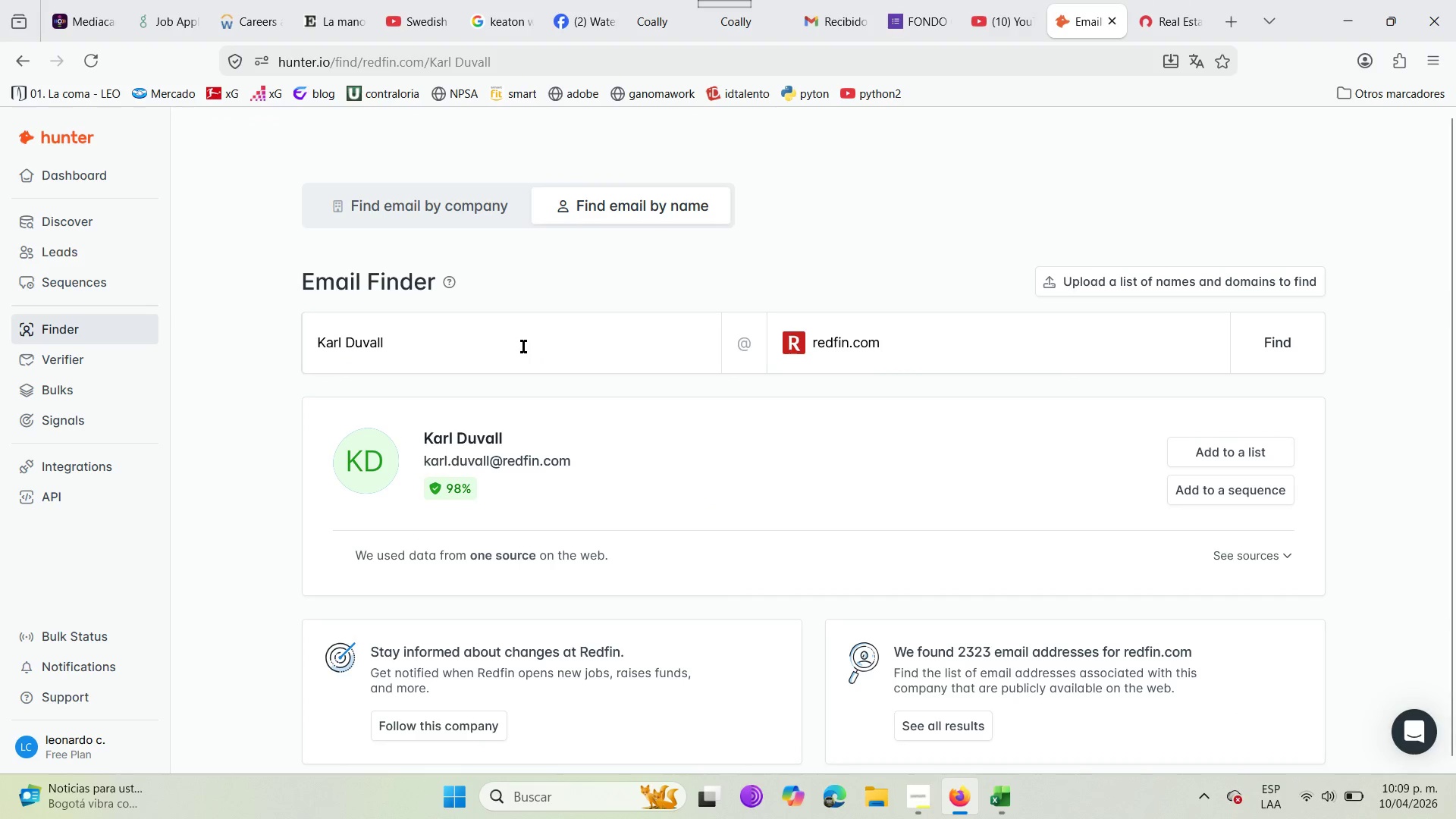 
left_click([523, 347])
 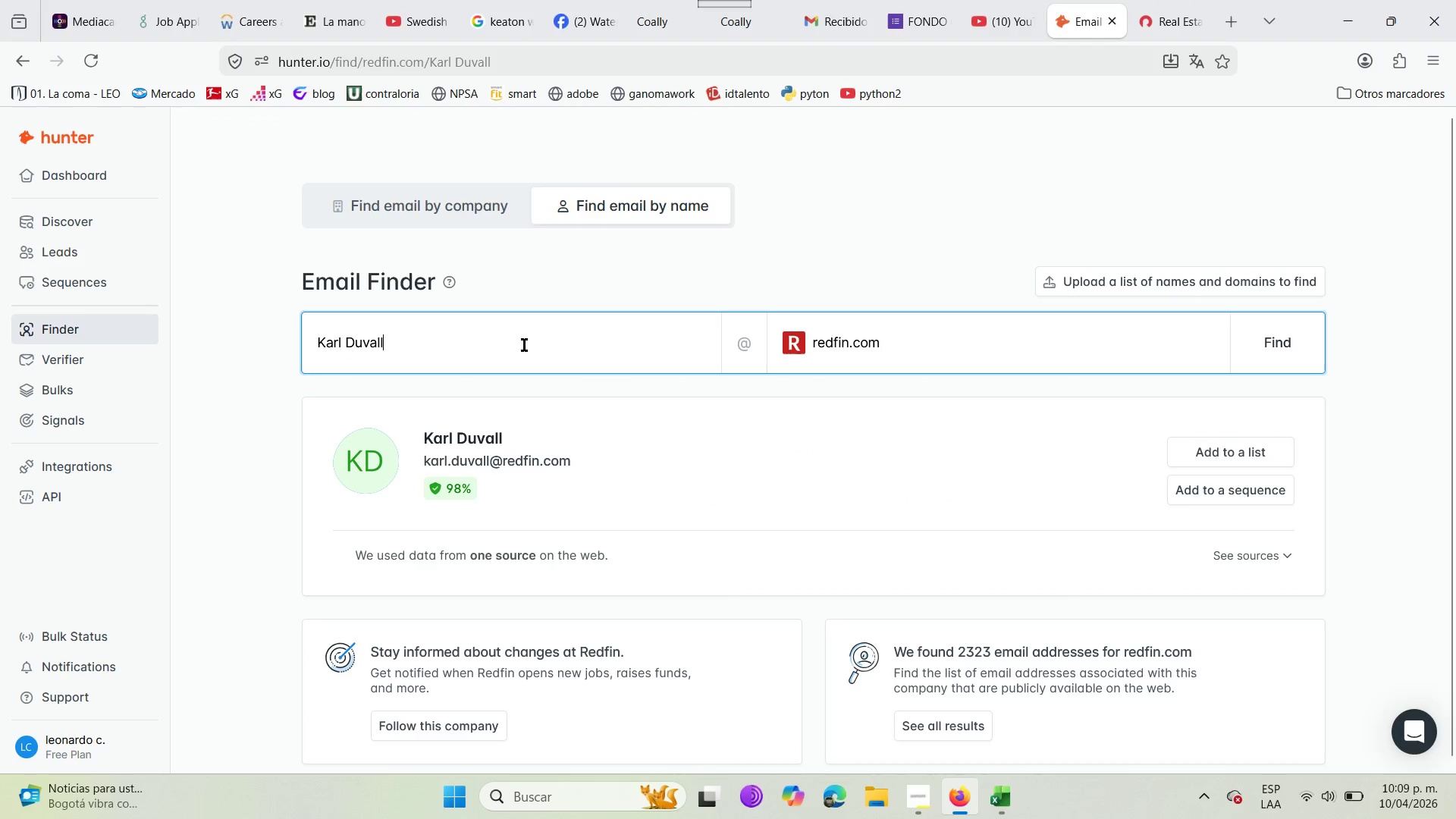 
hold_key(key=Backspace, duration=1.01)
 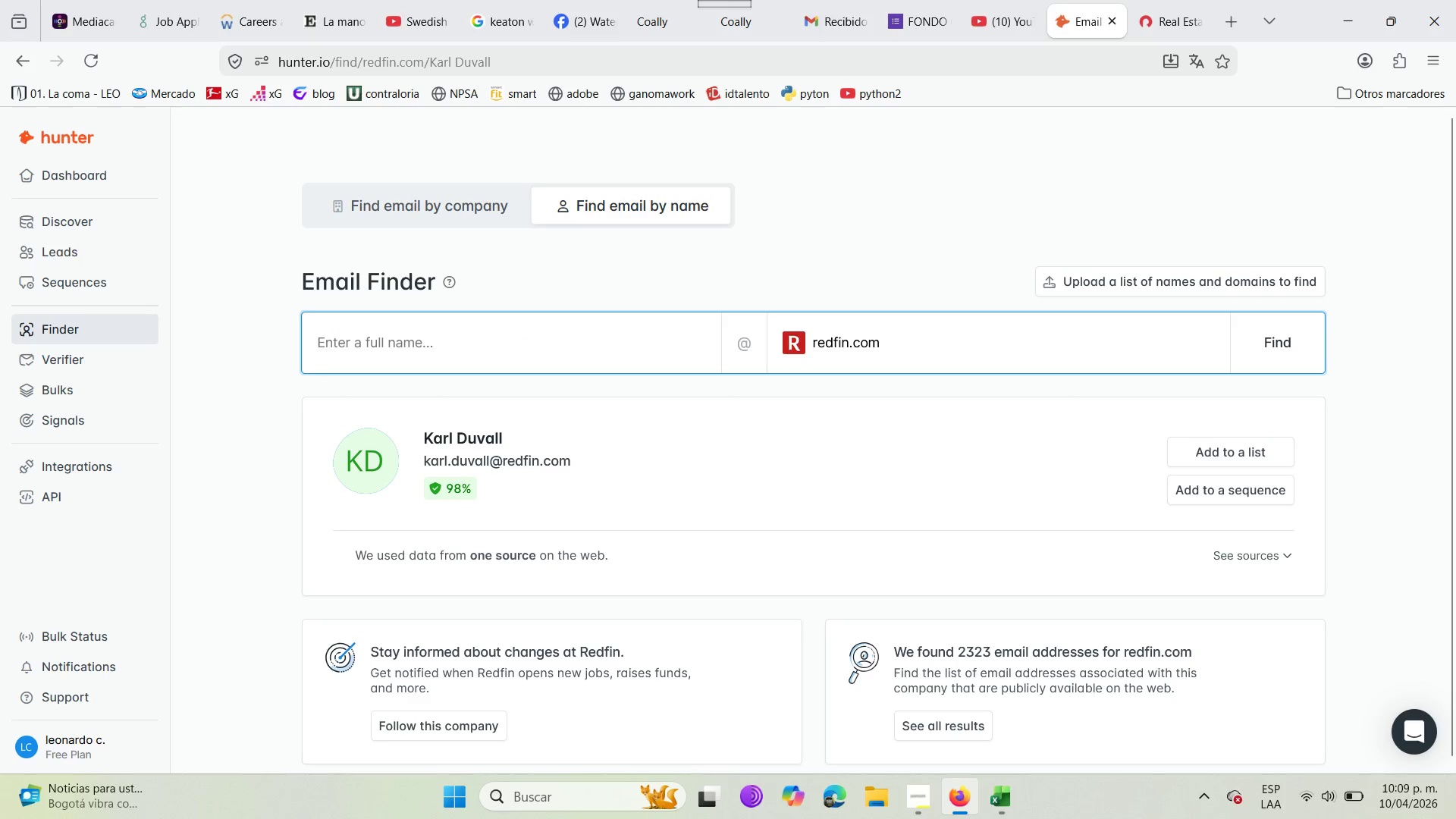 
key(Control+V)
 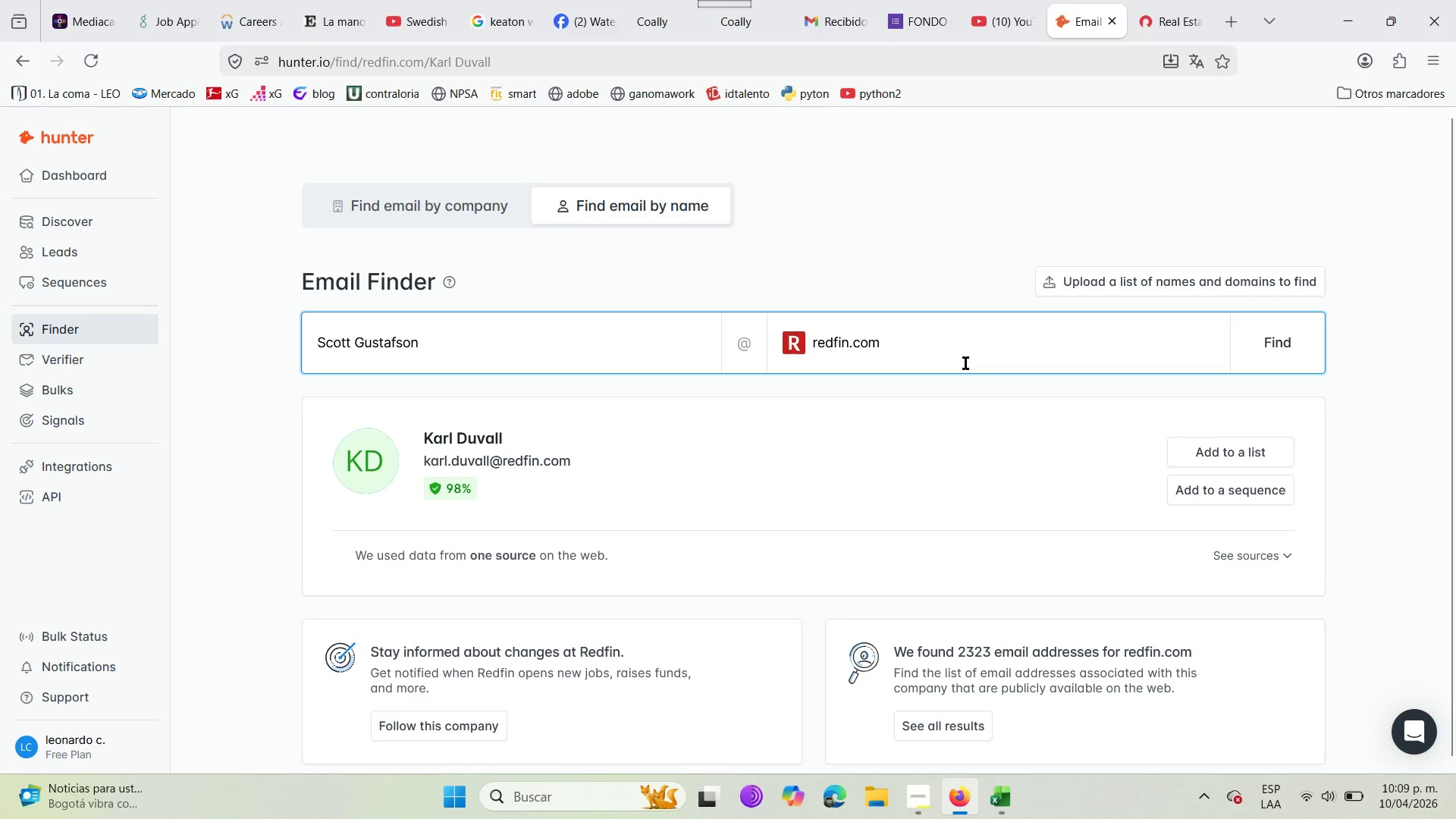 
key(Enter)
 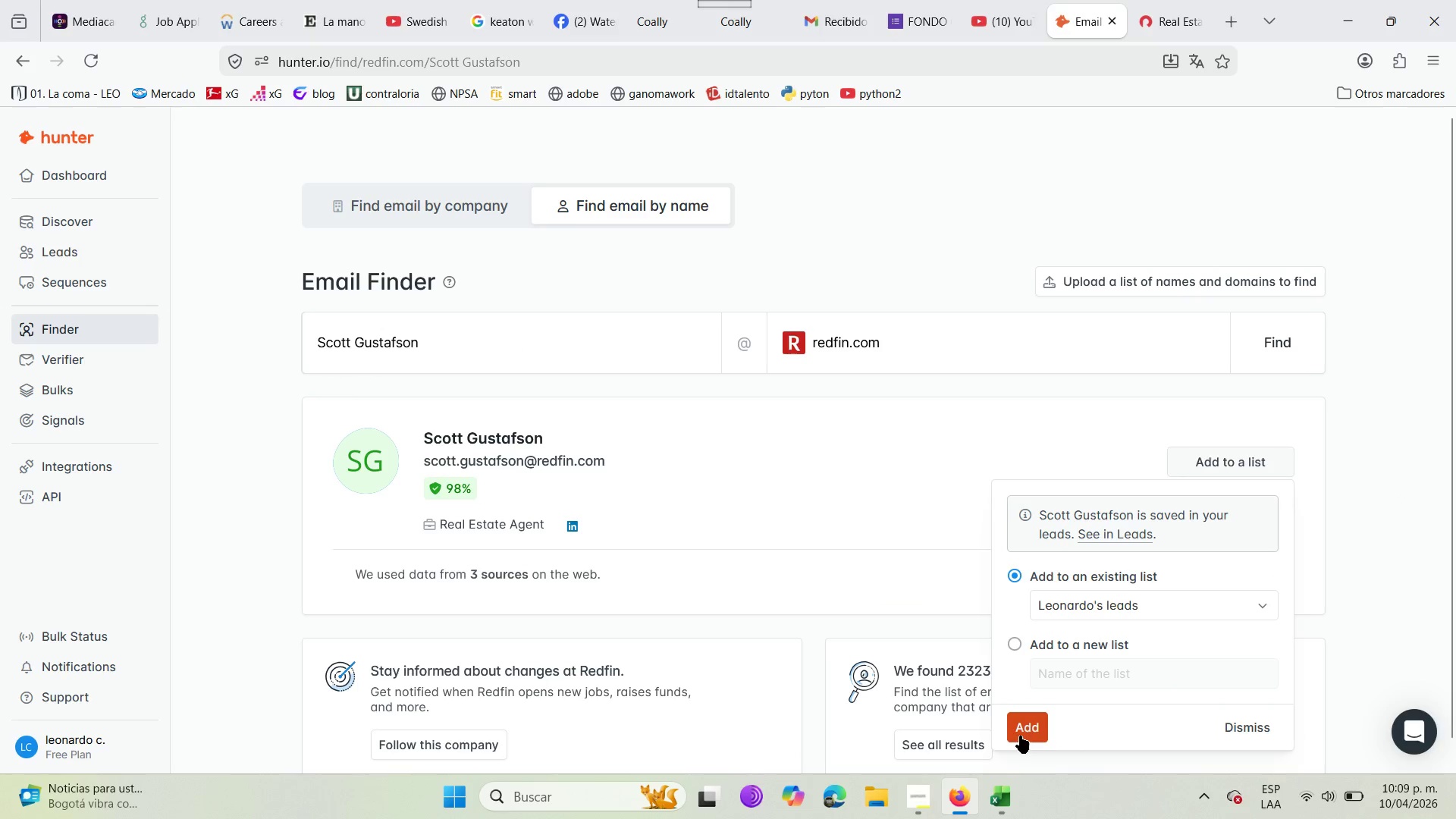 
wait(5.83)
 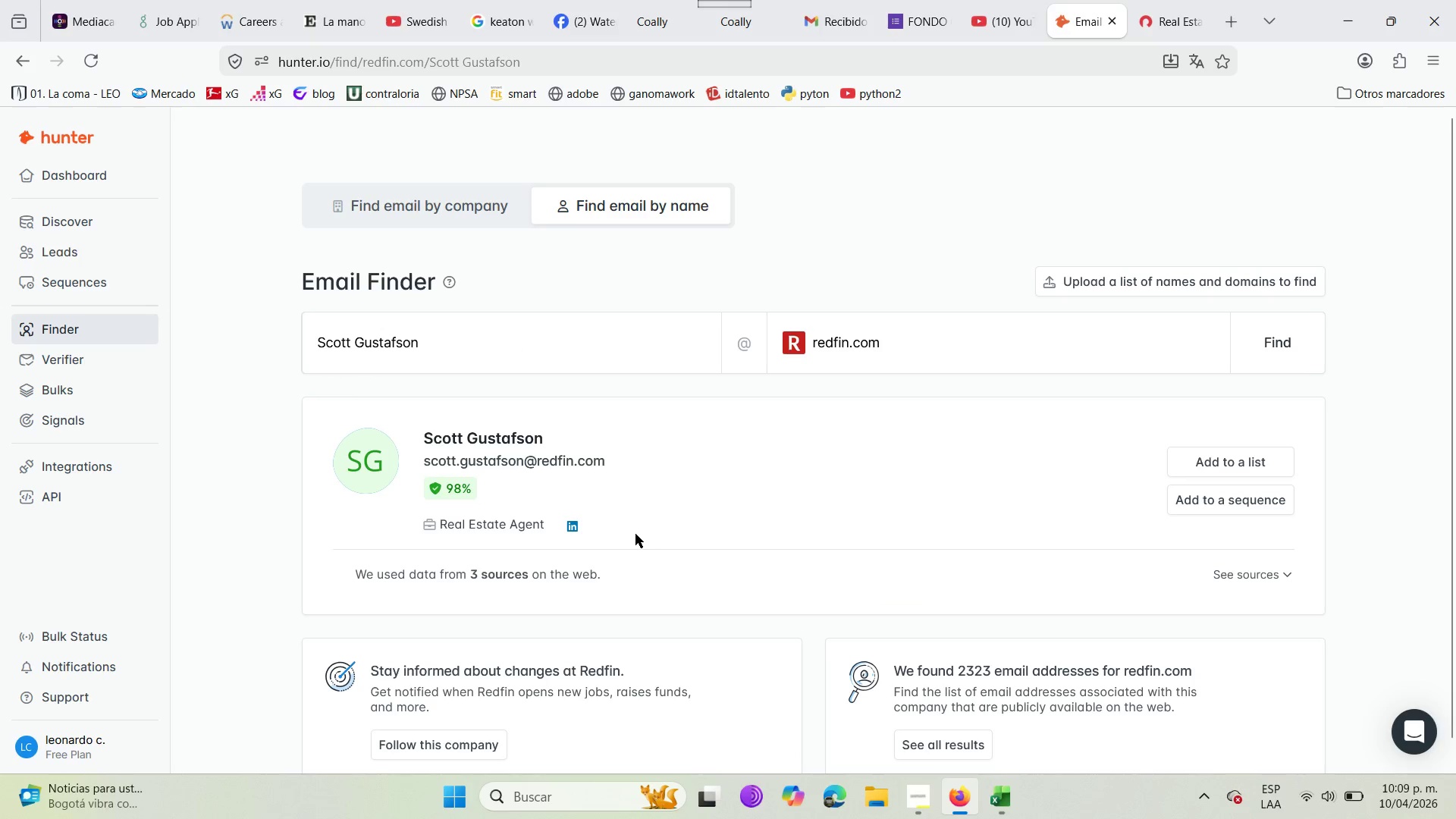 
left_click([1020, 731])
 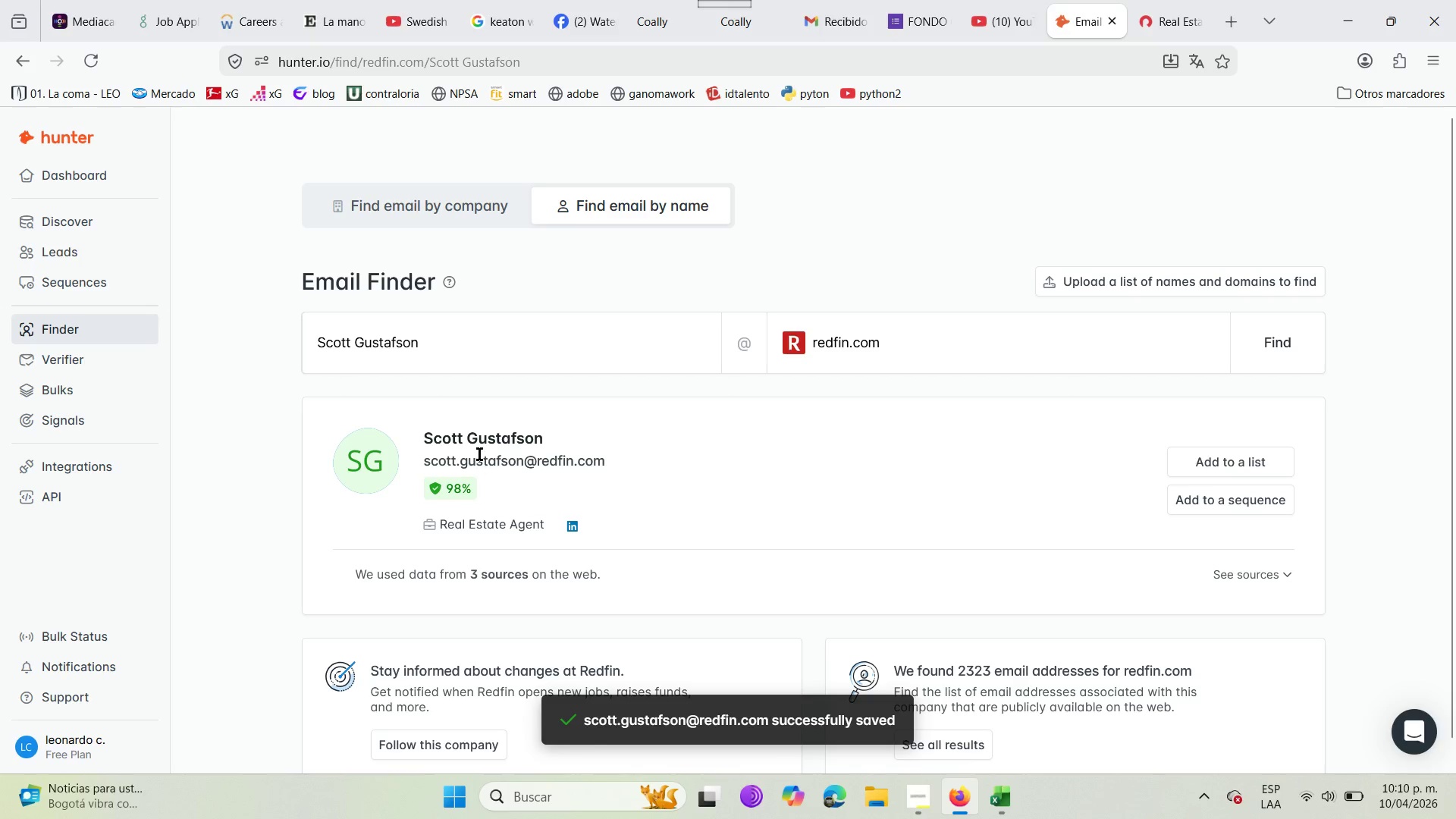 
left_click_drag(start_coordinate=[423, 431], to_coordinate=[575, 431])
 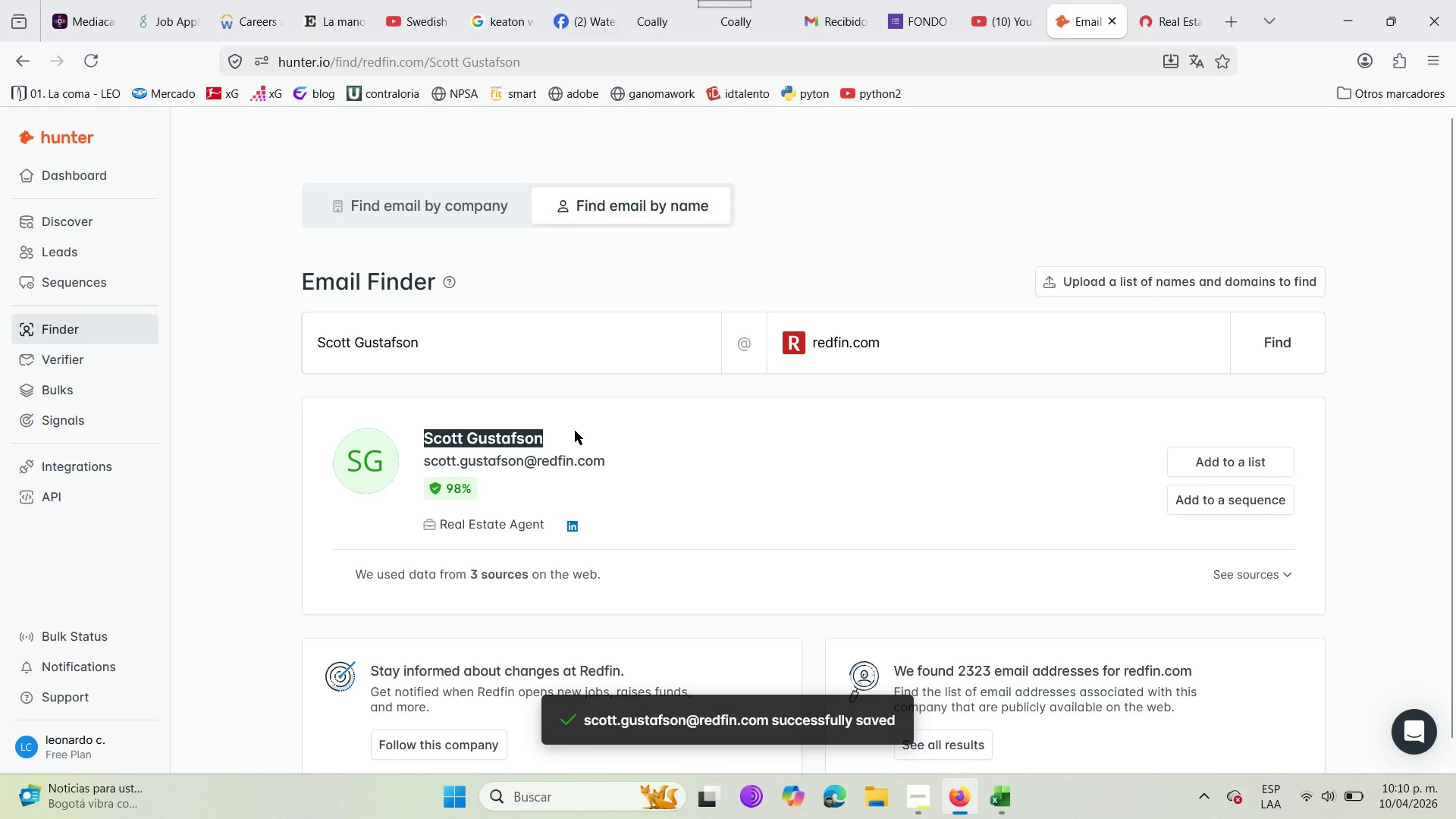 
key(Control+C)
 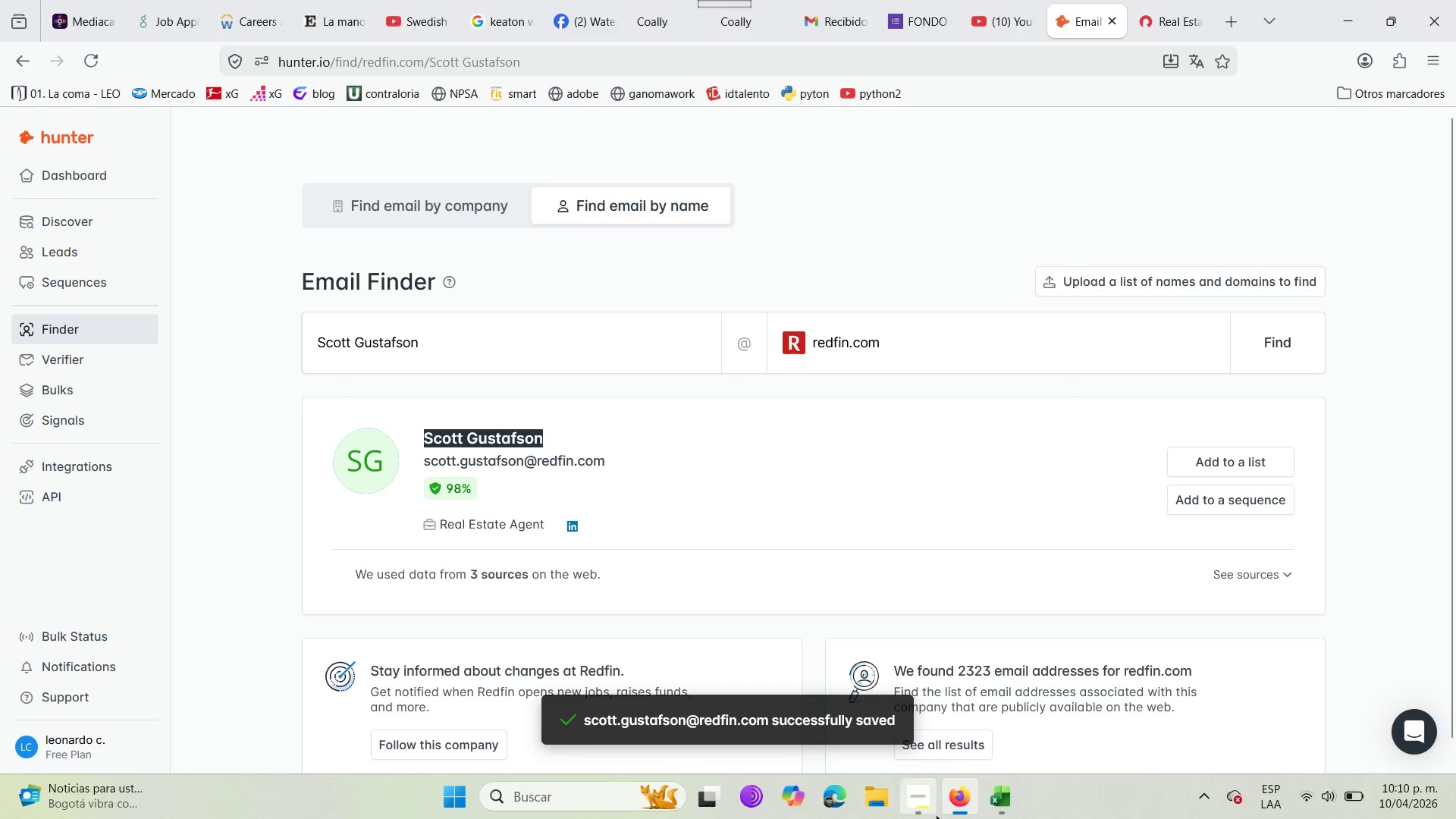 
left_click([1003, 810])
 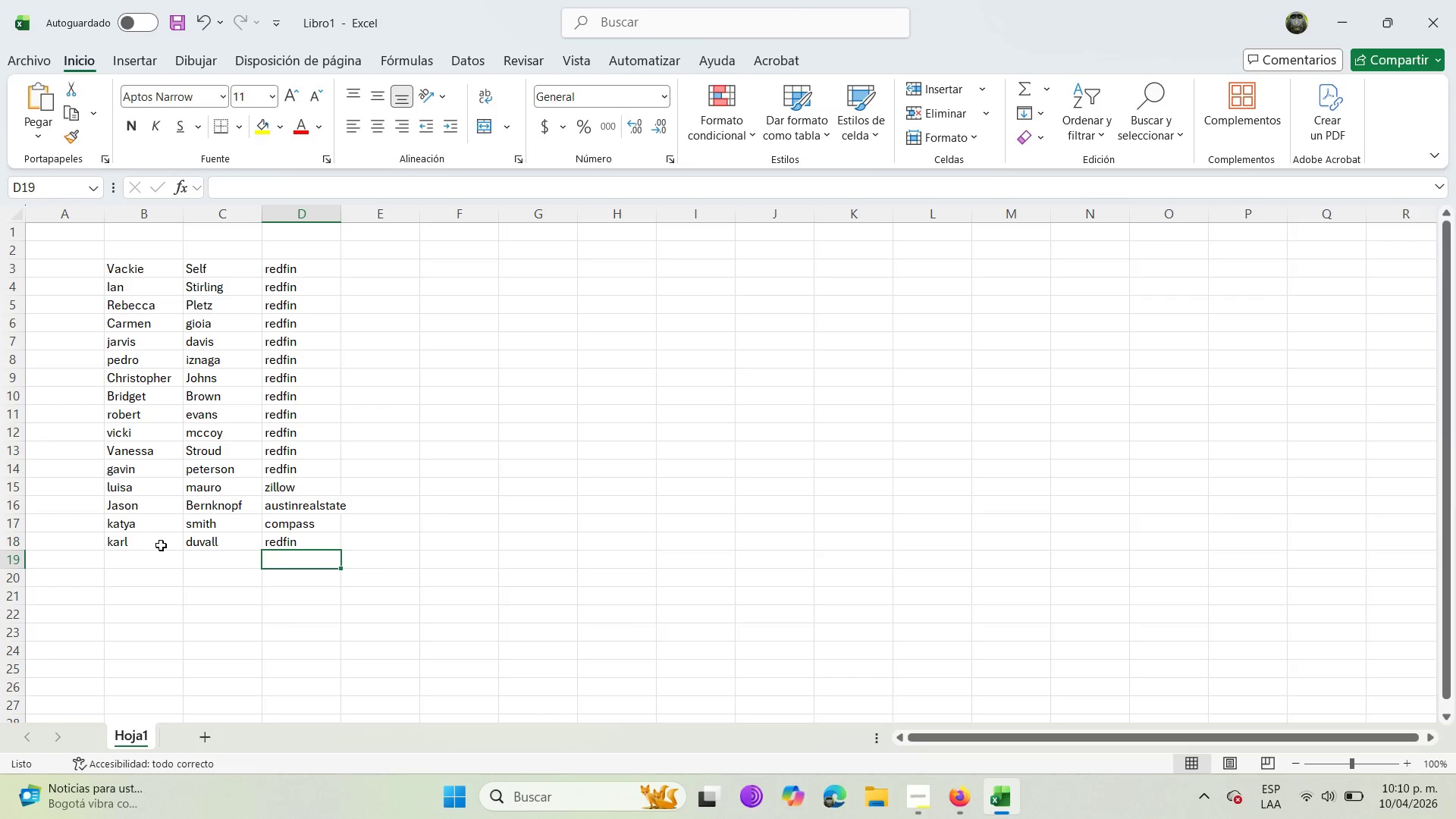 
left_click([147, 551])
 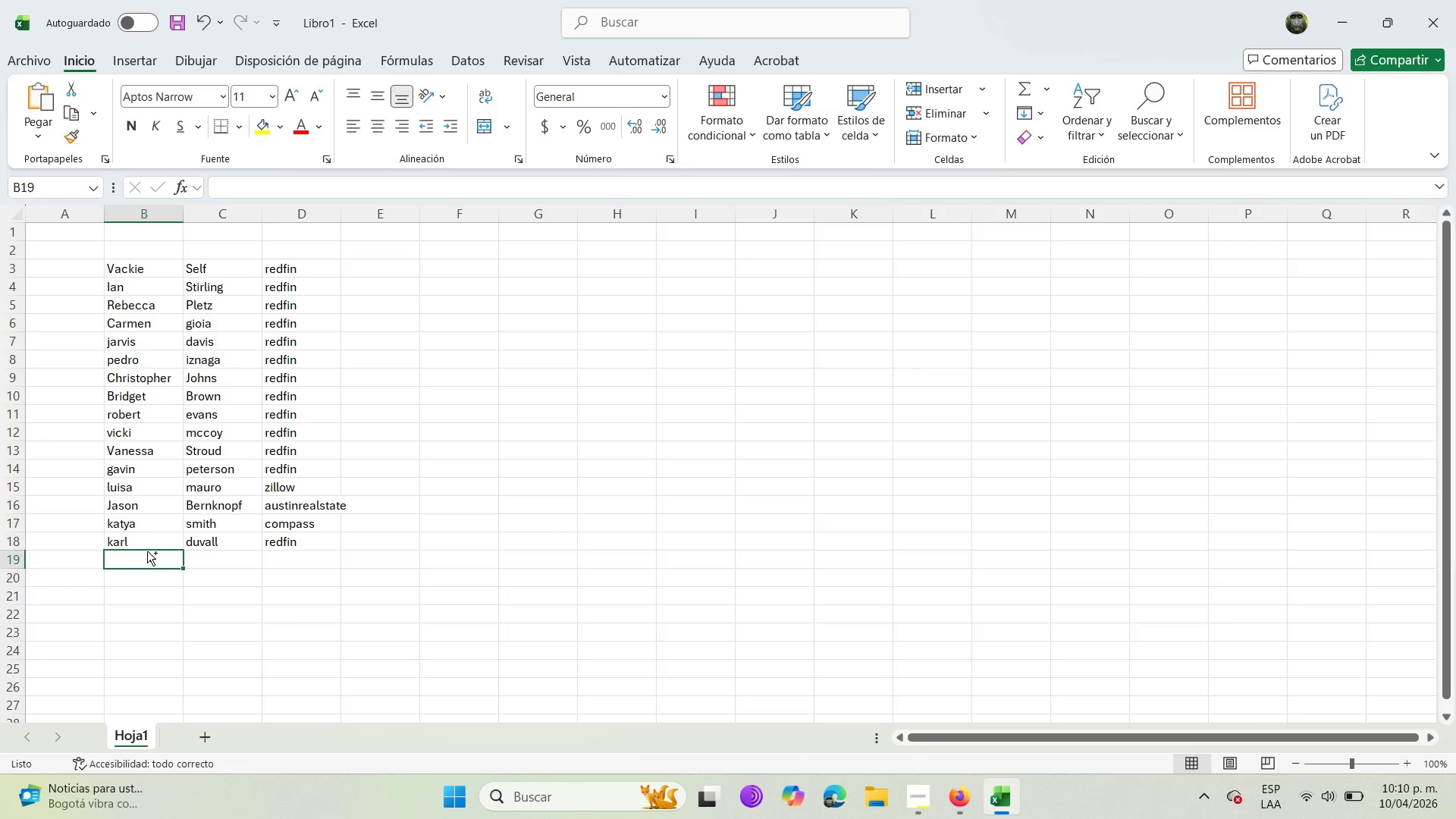 
key(Control+V)
 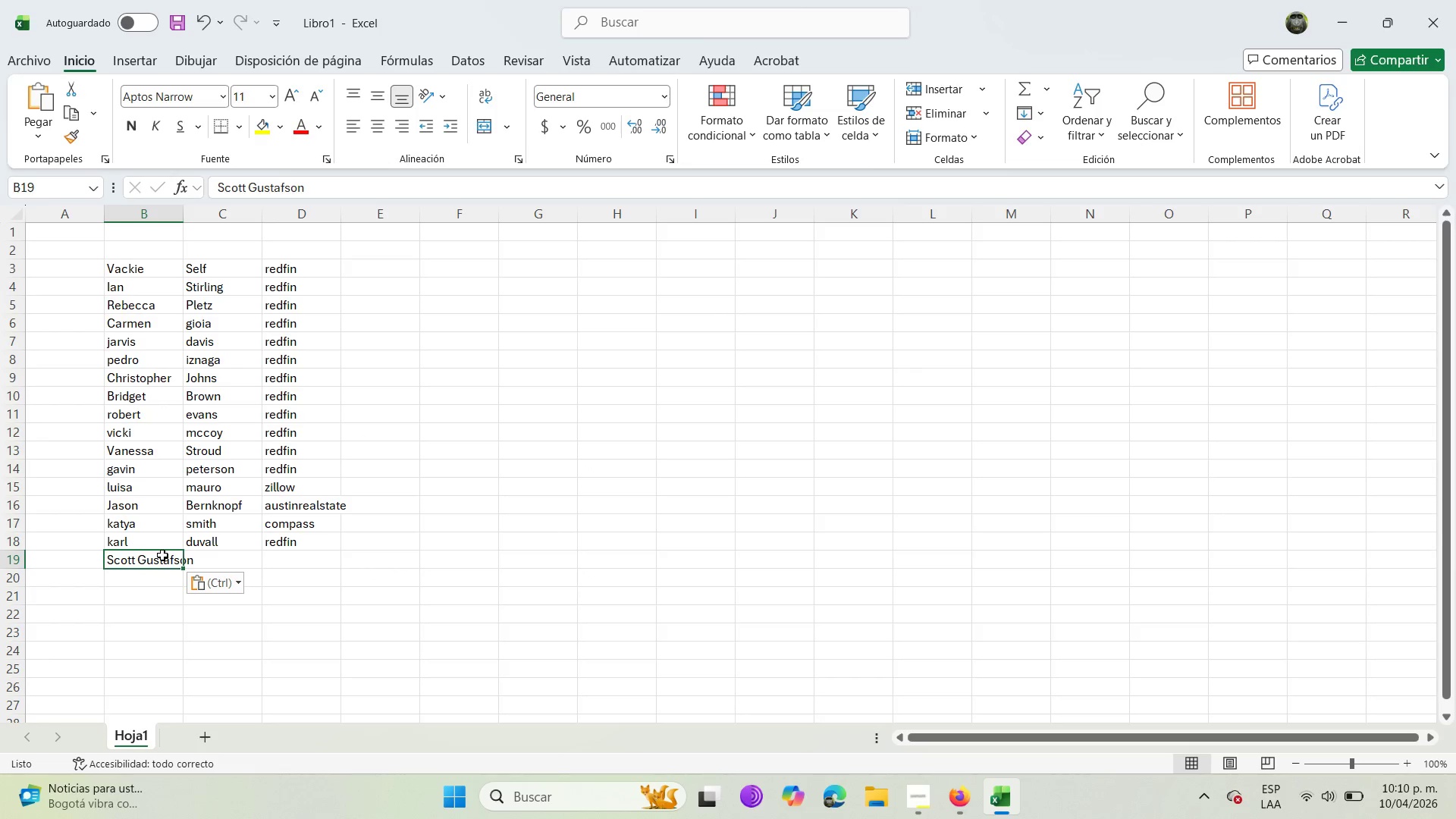 
double_click([162, 555])
 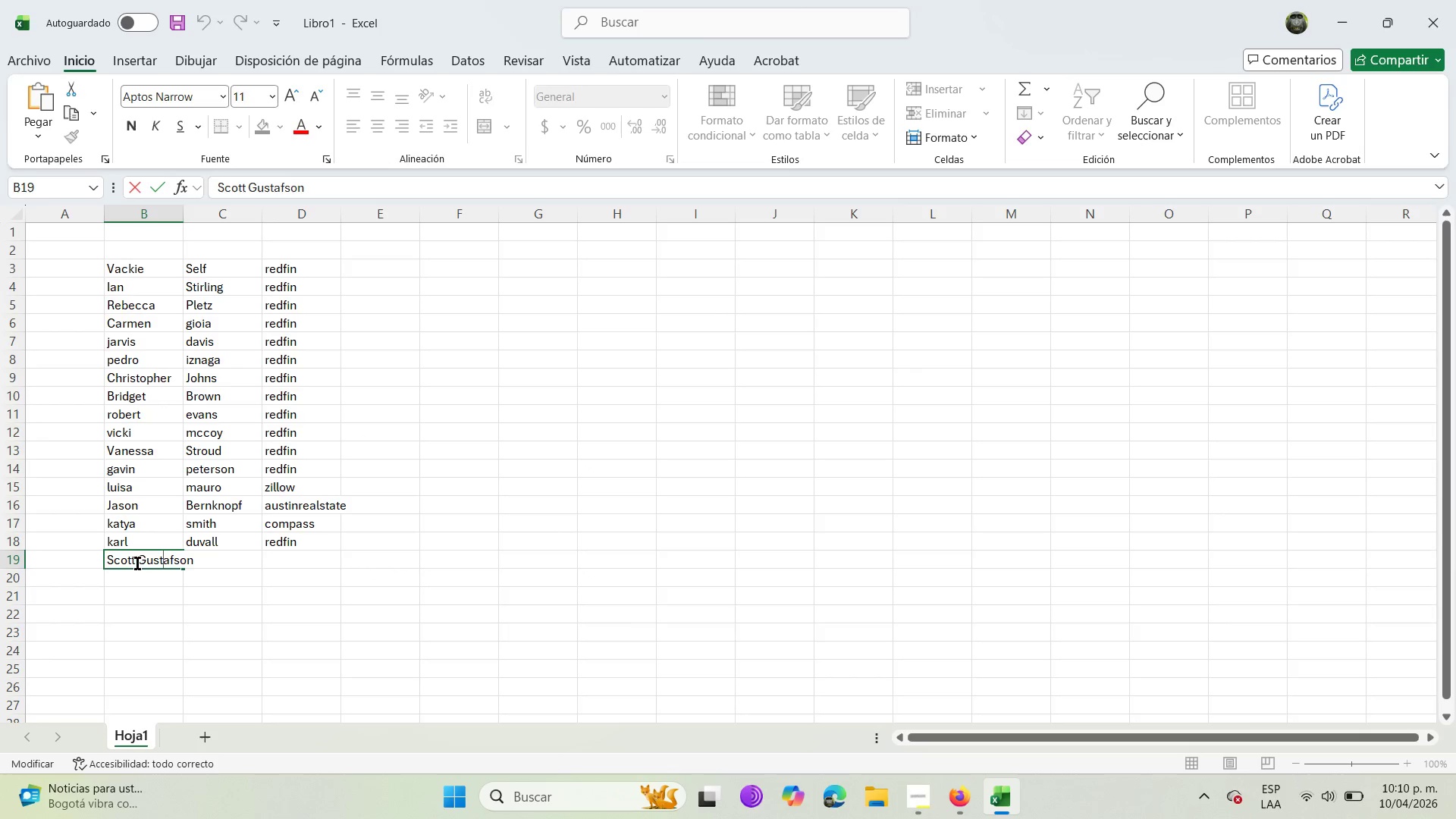 
left_click_drag(start_coordinate=[138, 565], to_coordinate=[197, 571])
 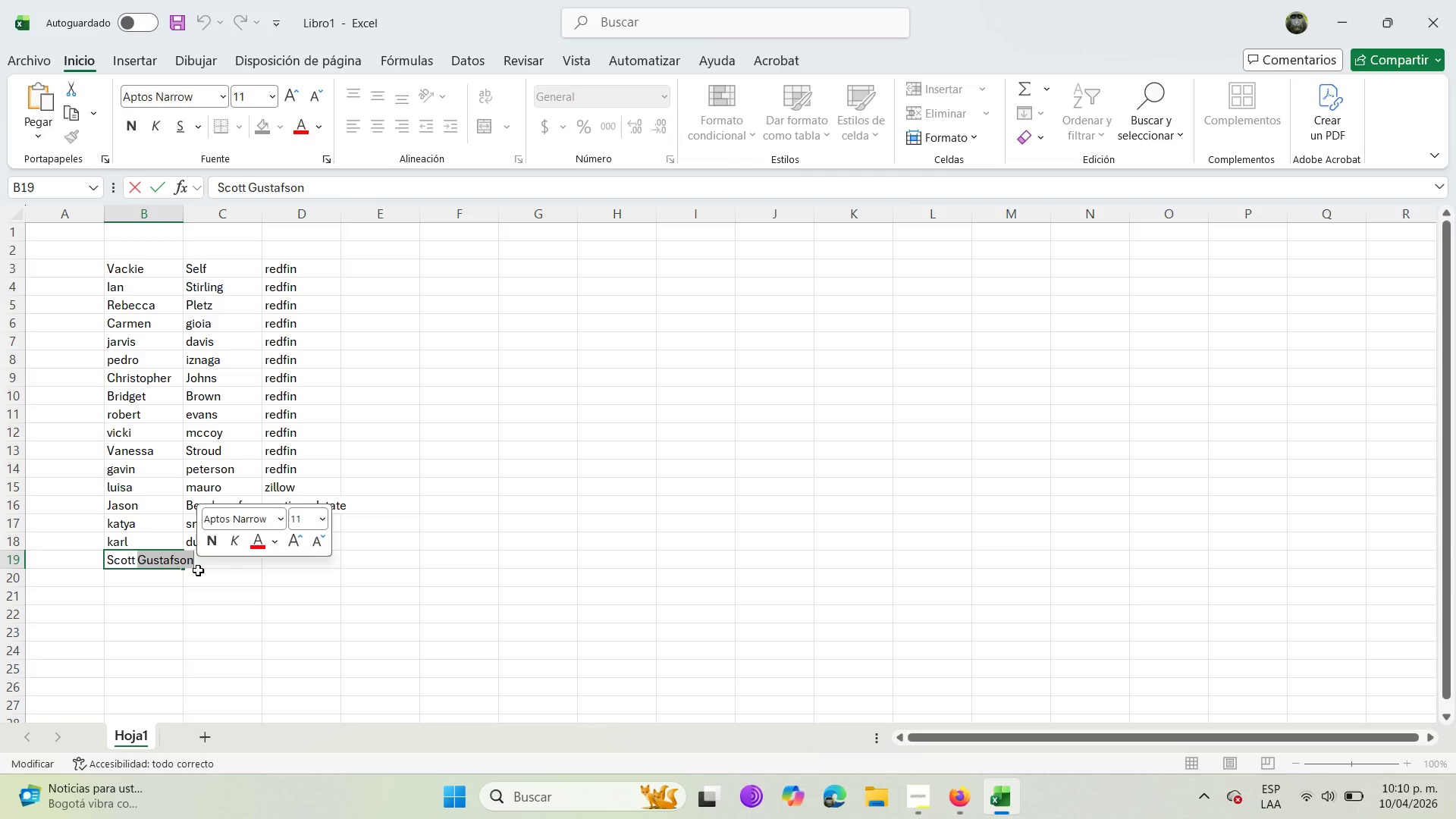 
key(Control+X)
 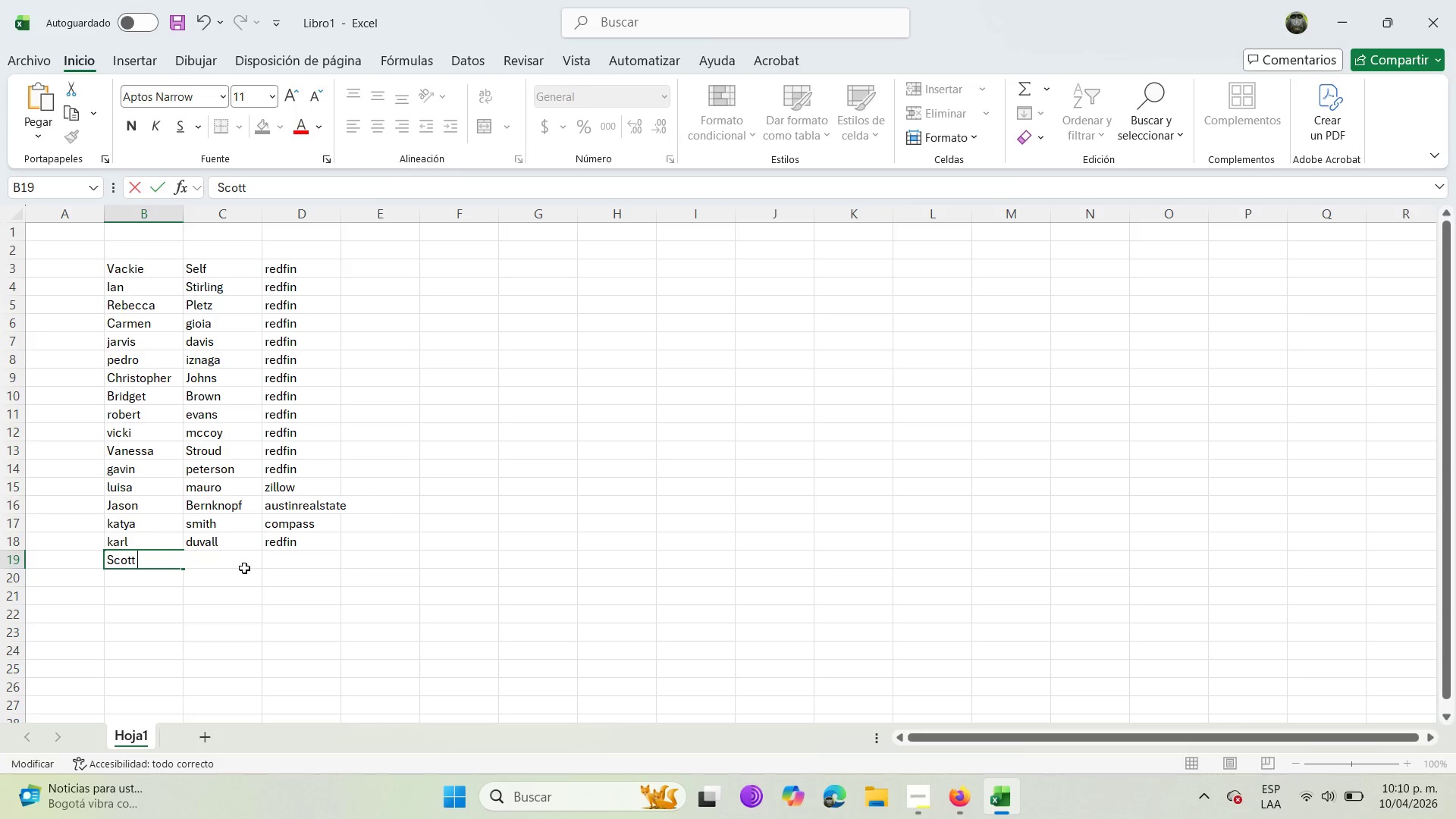 
double_click([244, 578])
 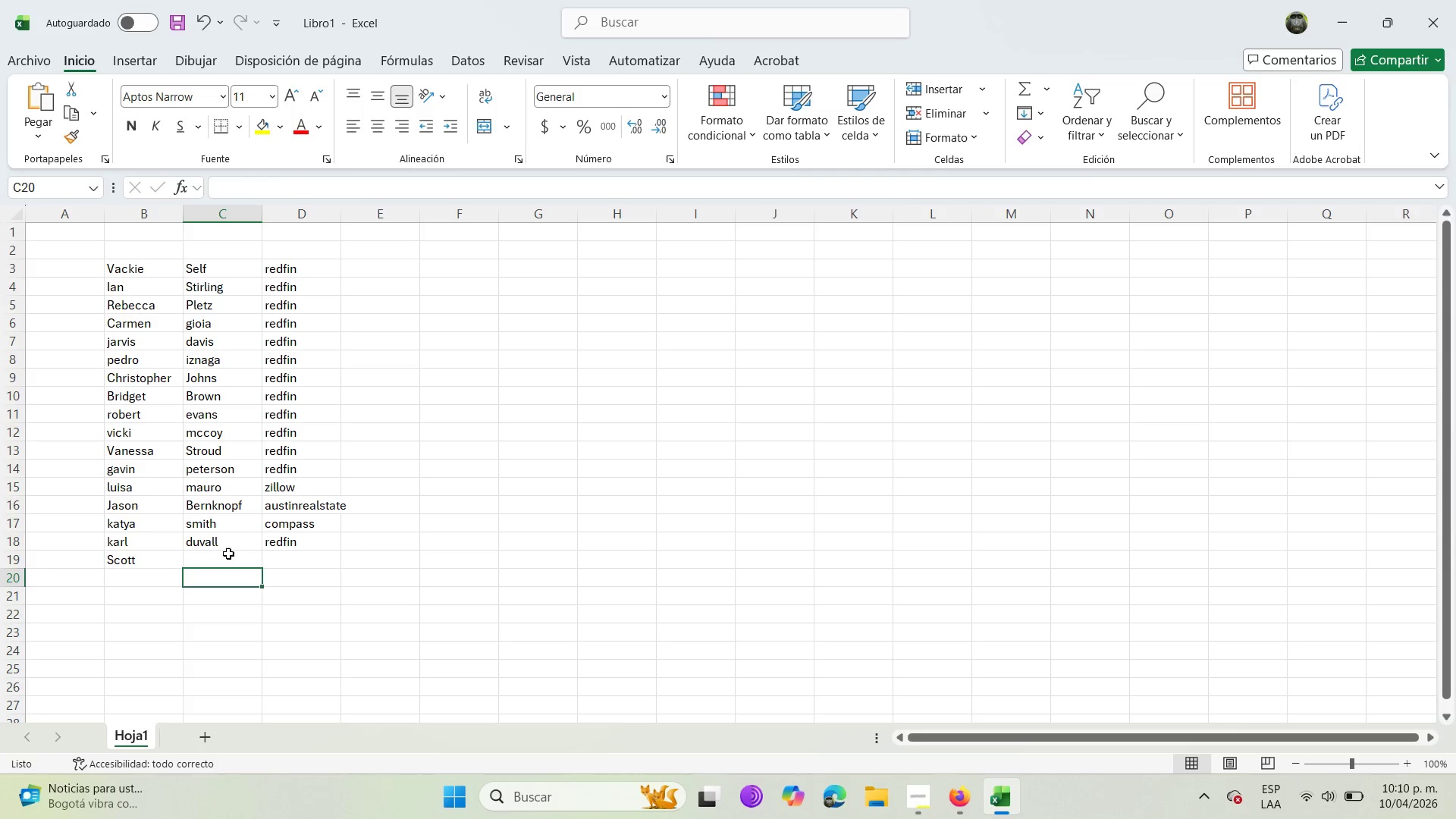 
left_click([228, 552])
 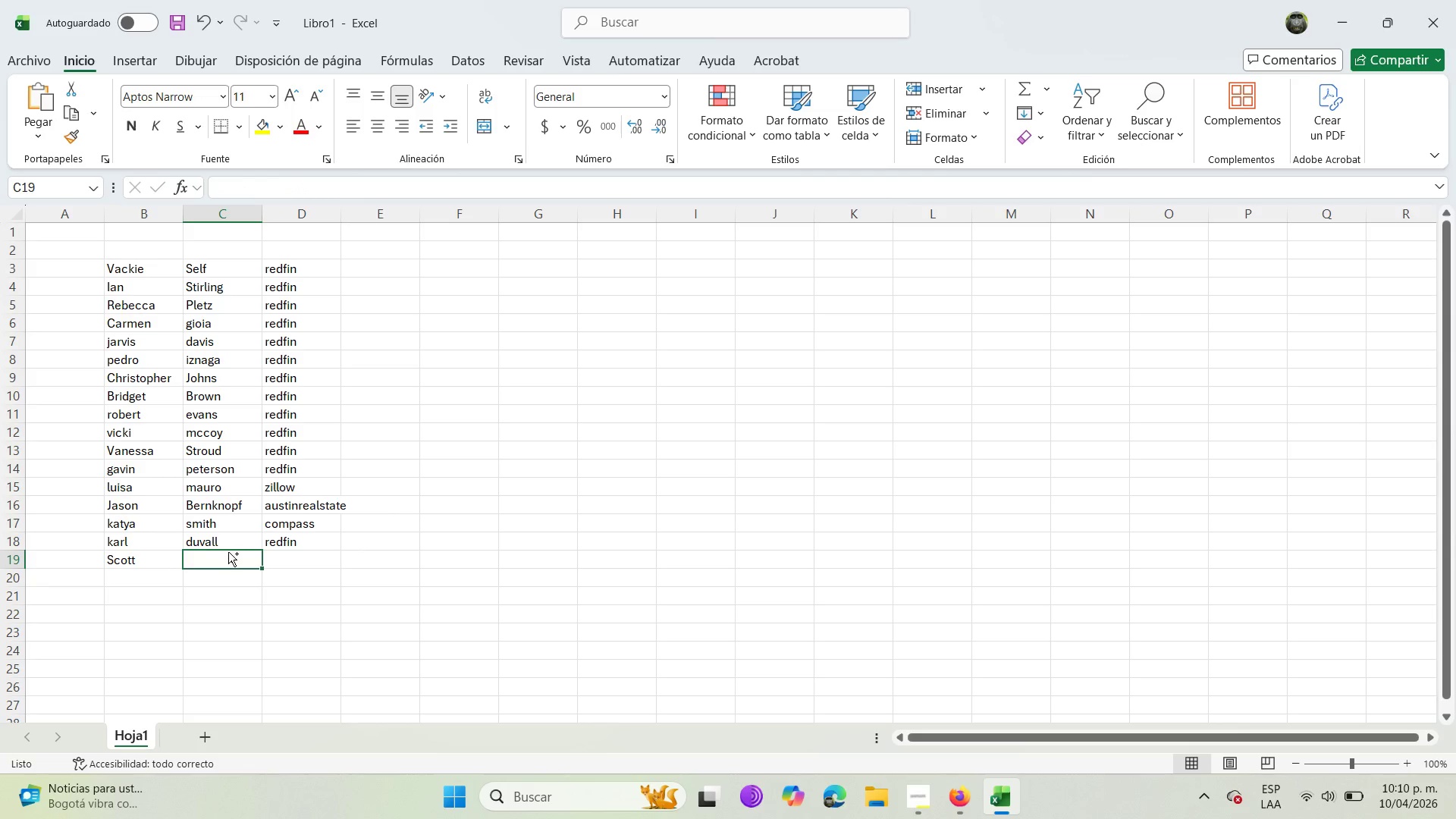 
key(Control+V)
 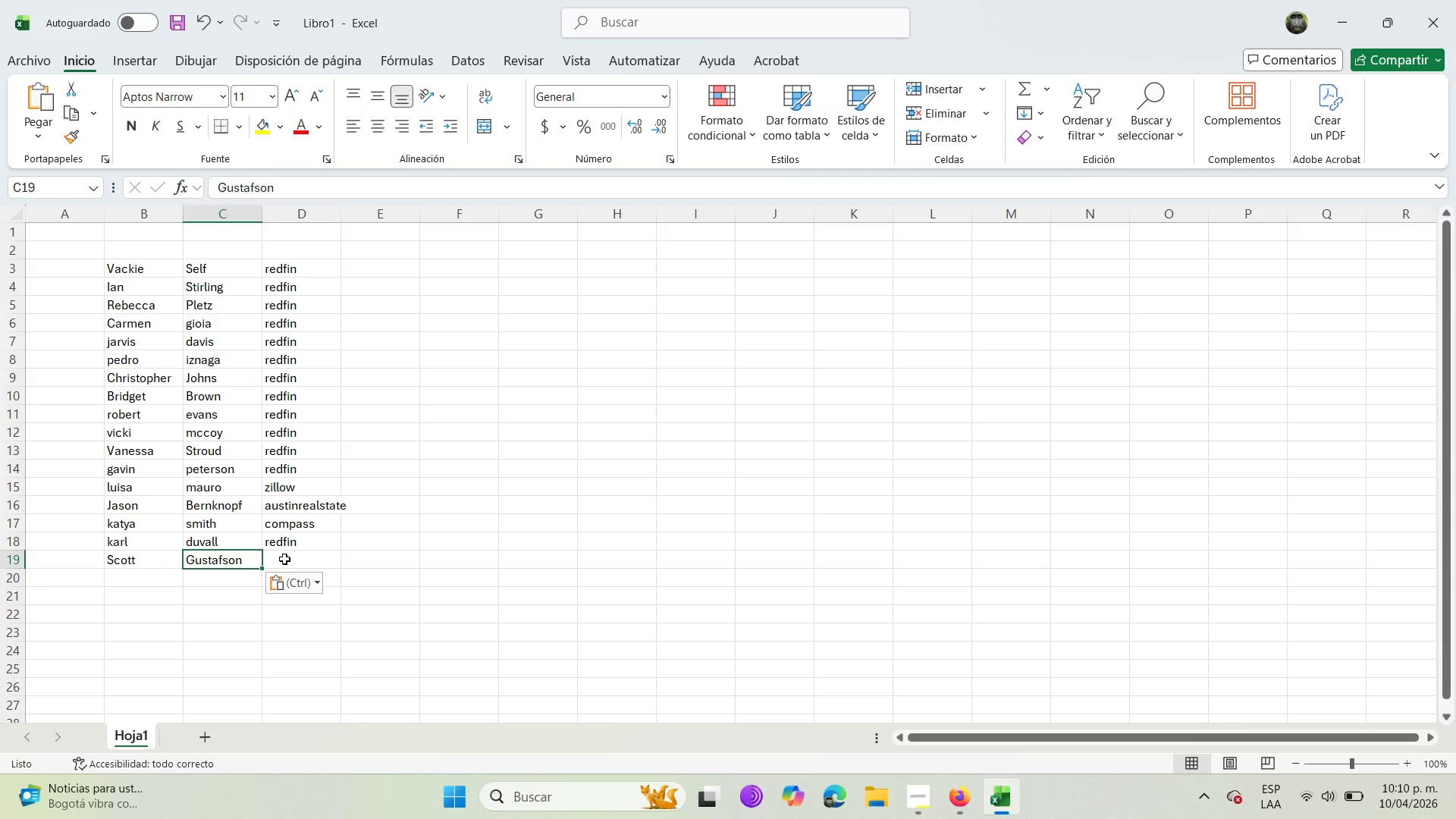 
left_click([284, 559])
 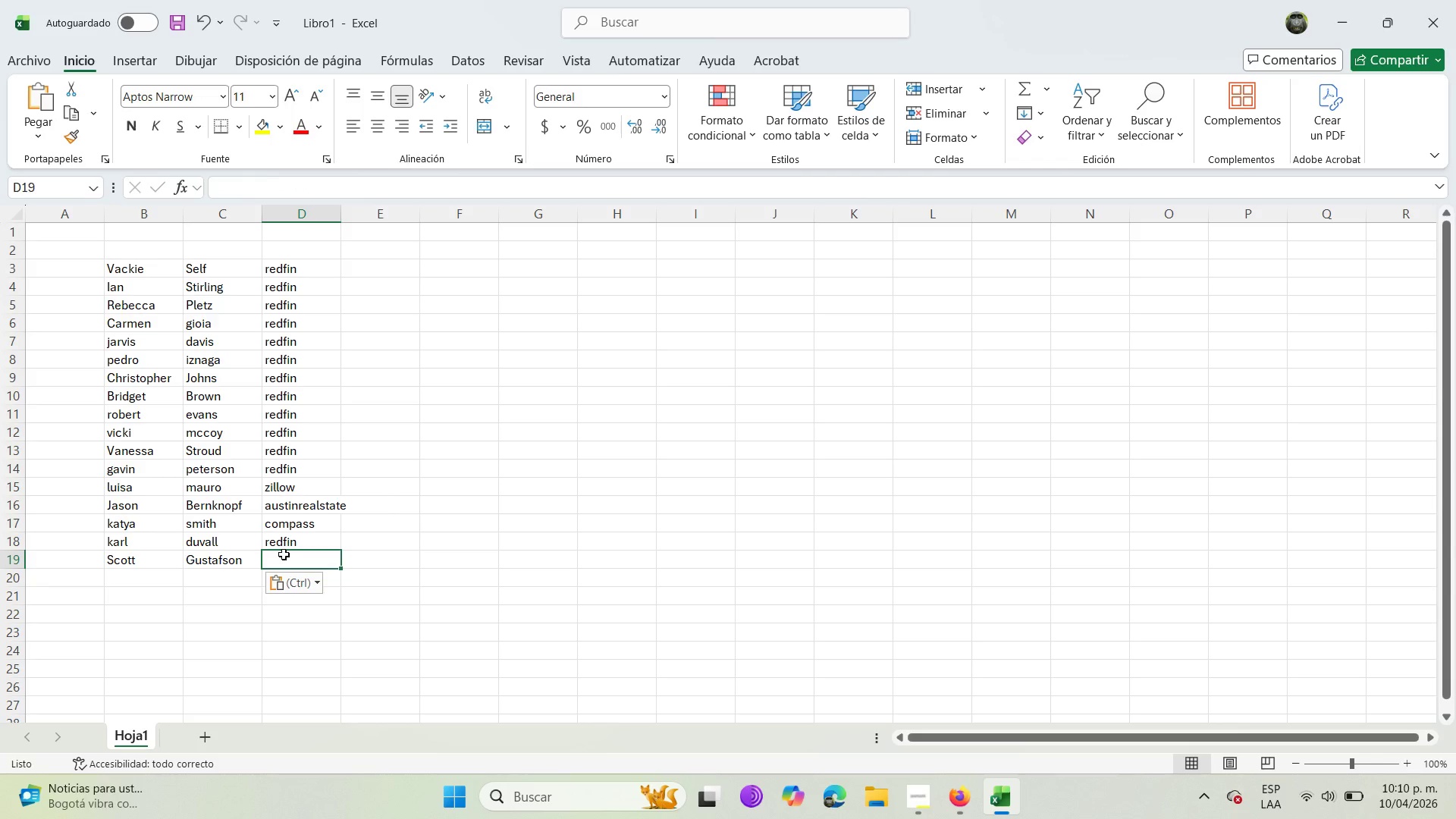 
type(redfin)
 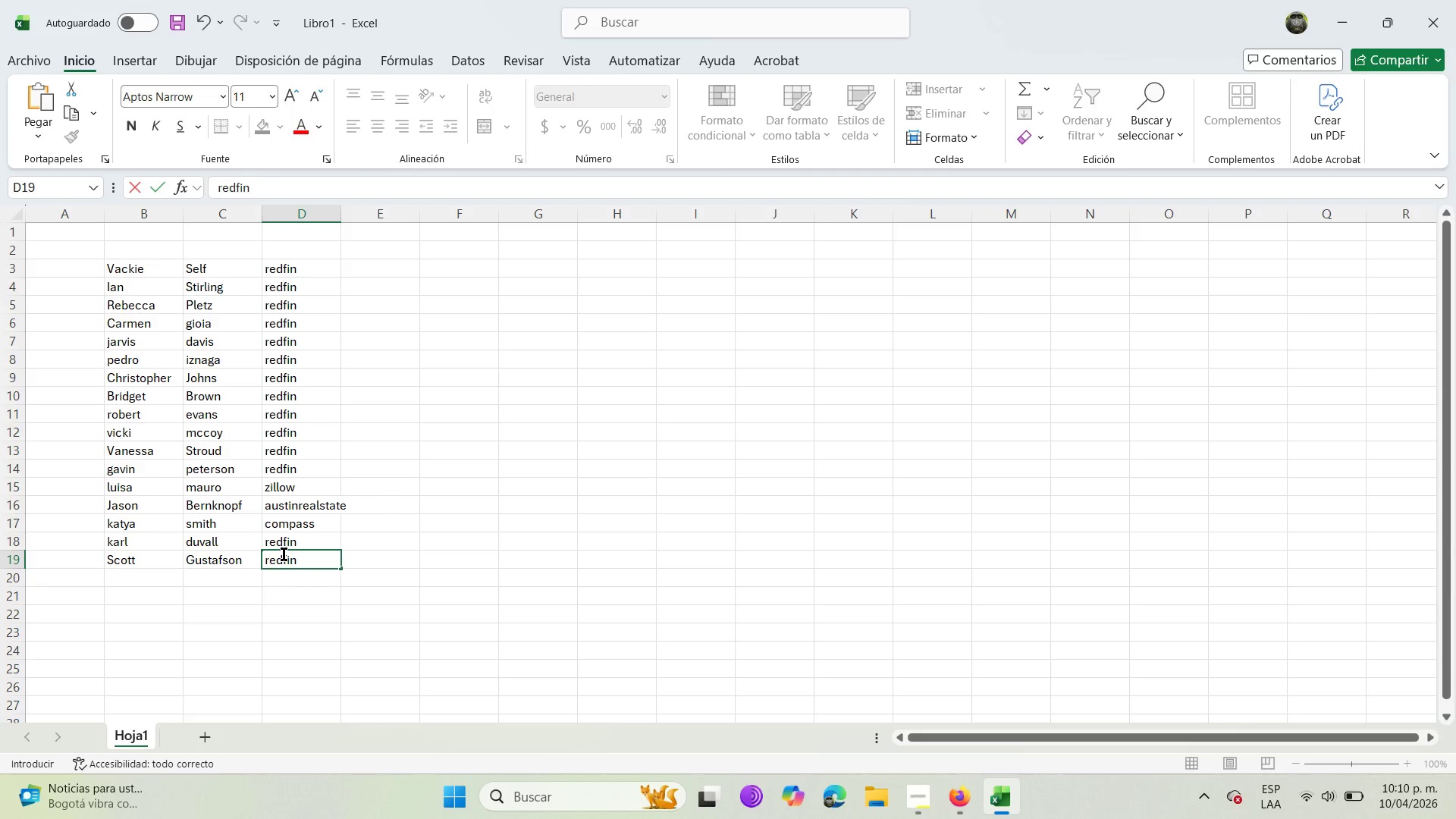 
key(Enter)
 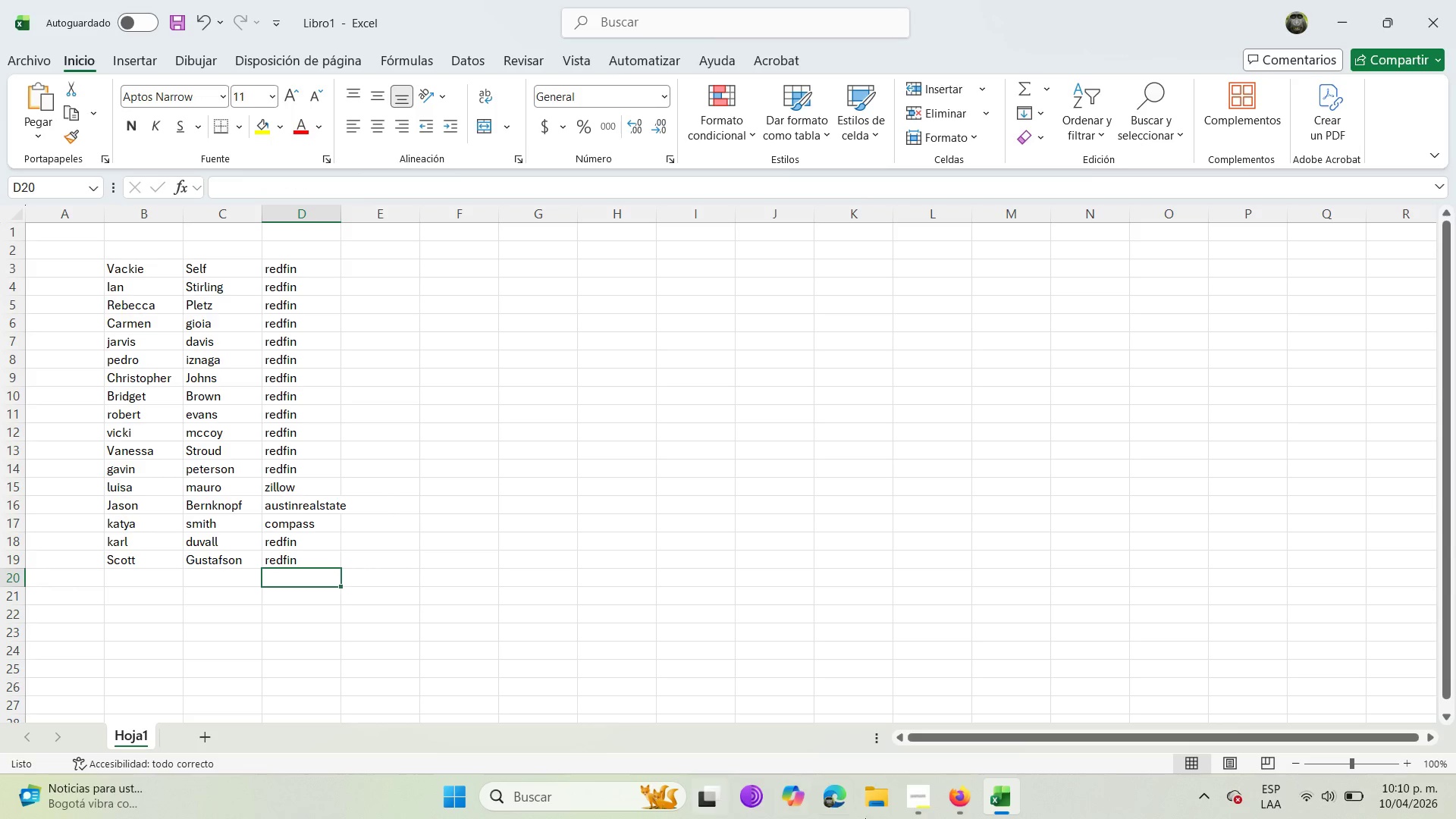 
left_click([966, 809])
 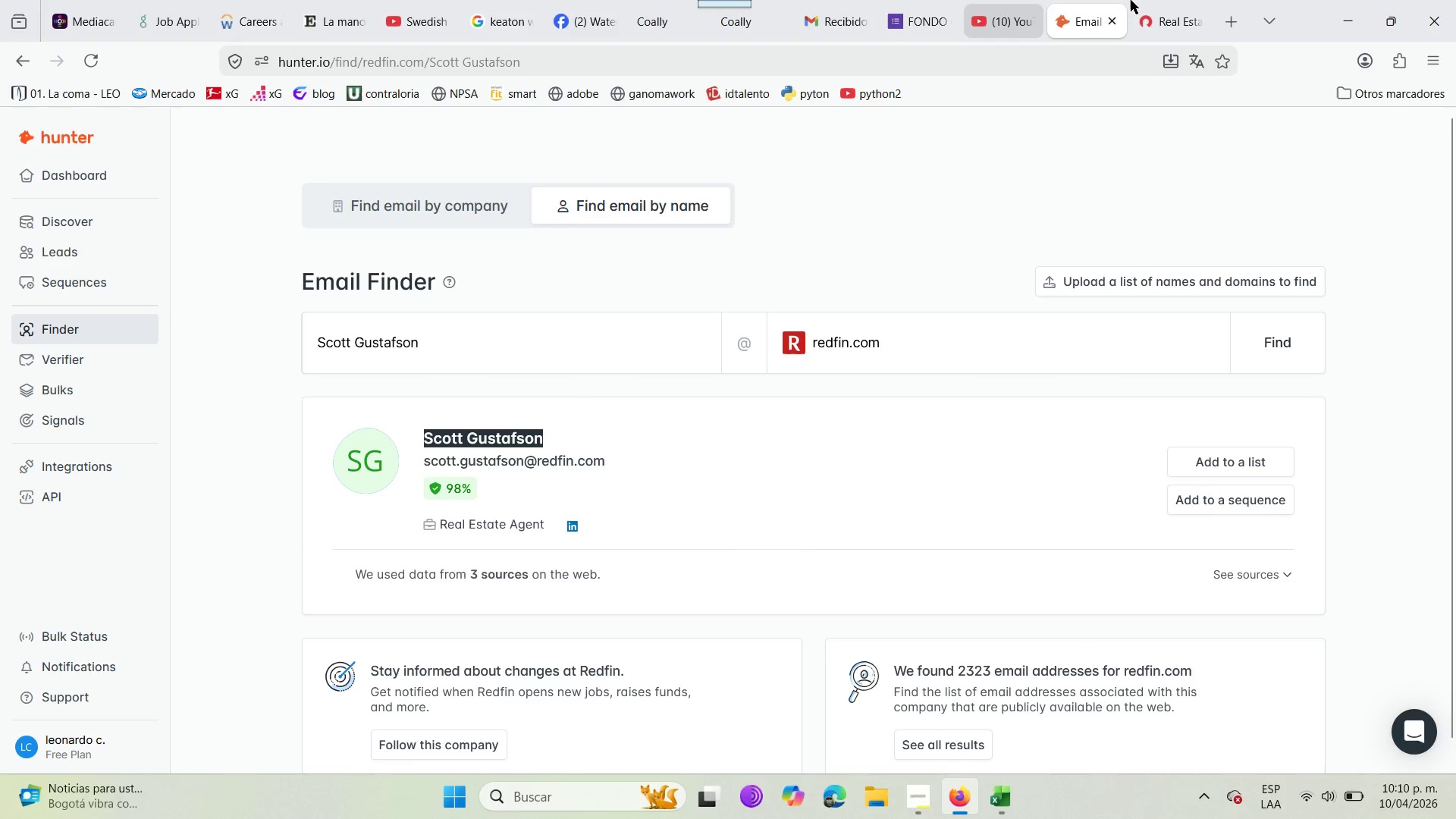 
left_click([1180, 0])
 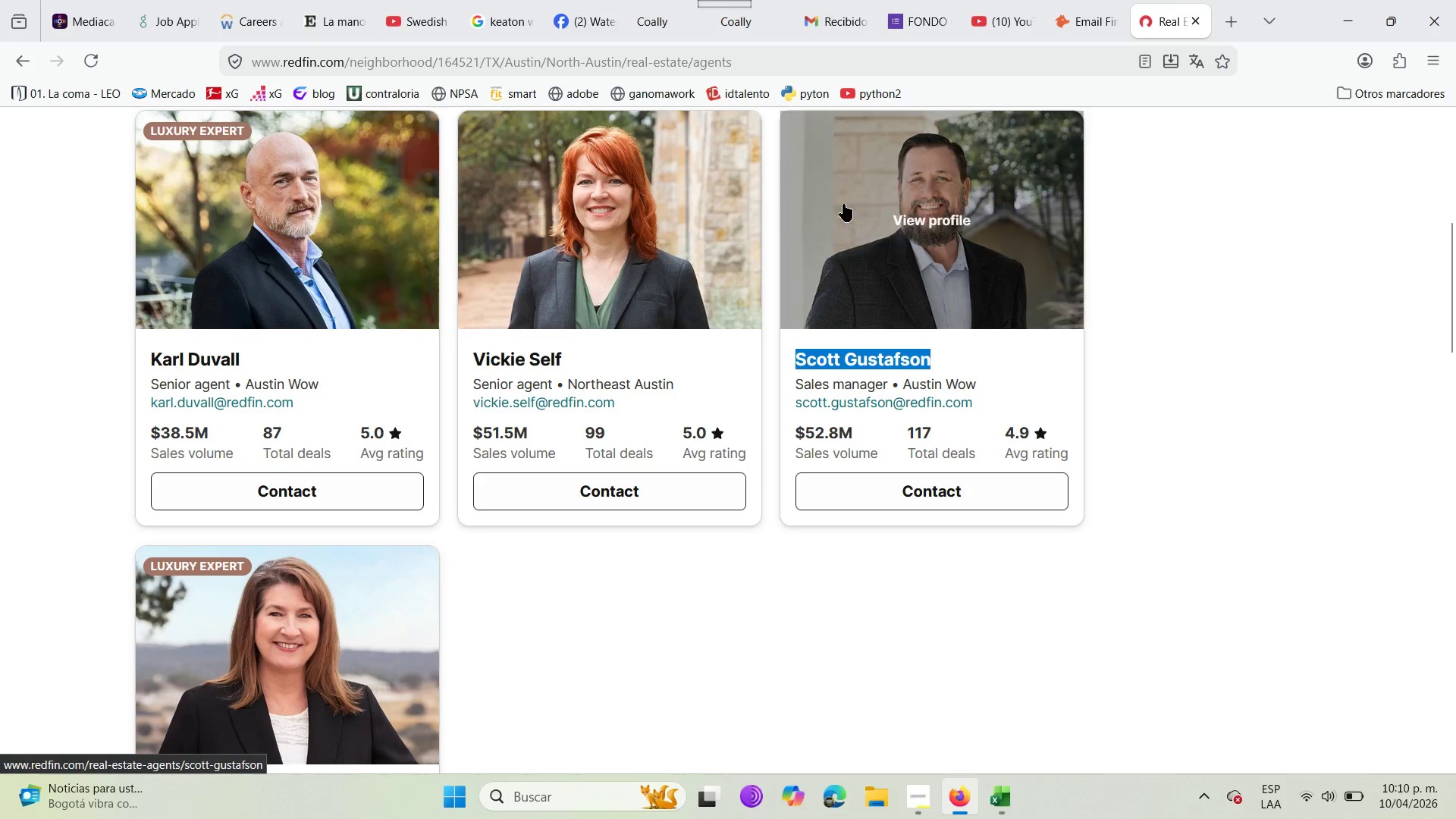 
scroll: coordinate [228, 541], scroll_direction: down, amount: 4.0
 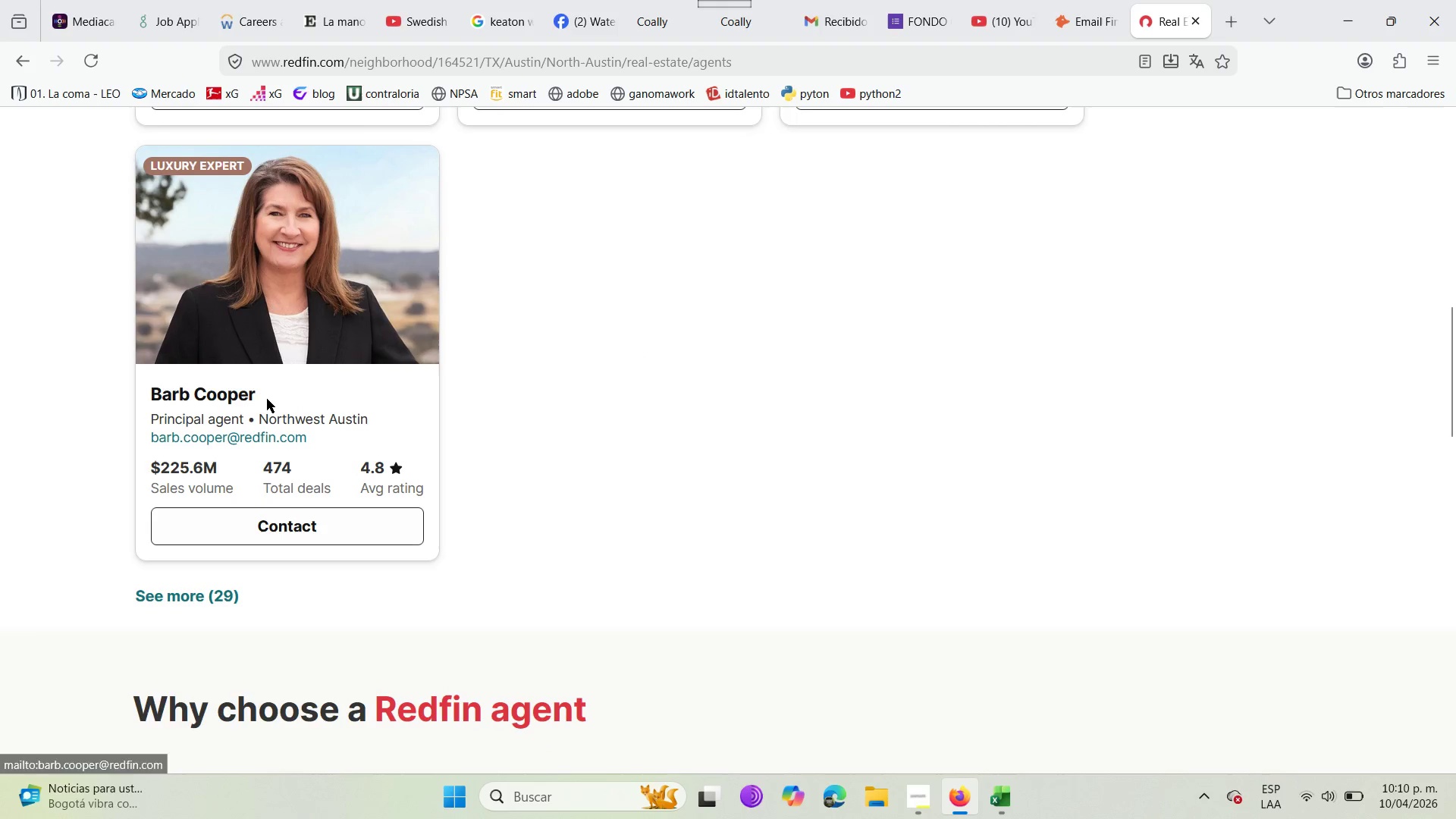 
left_click_drag(start_coordinate=[267, 397], to_coordinate=[144, 397])
 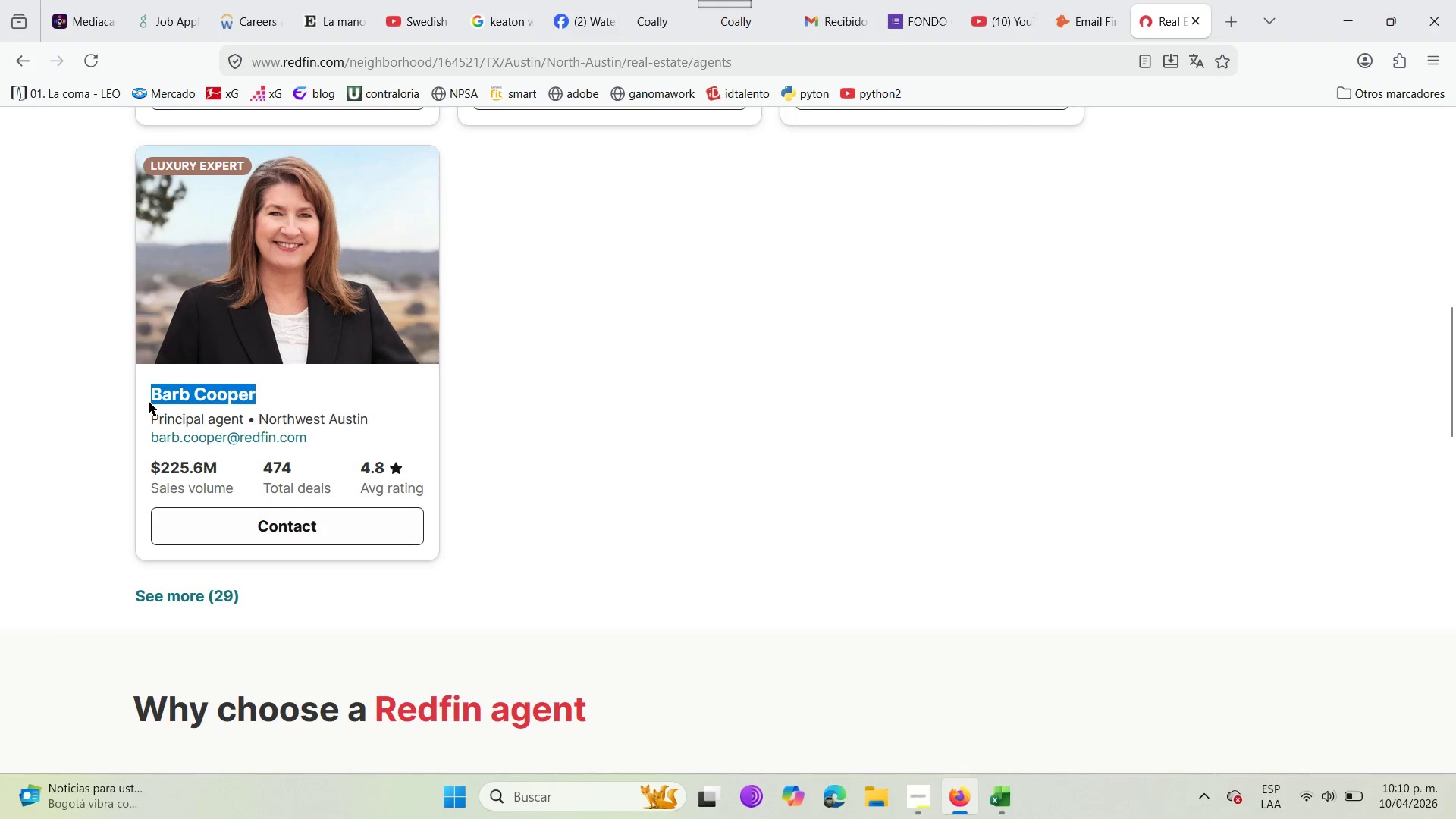 
key(Control+C)
 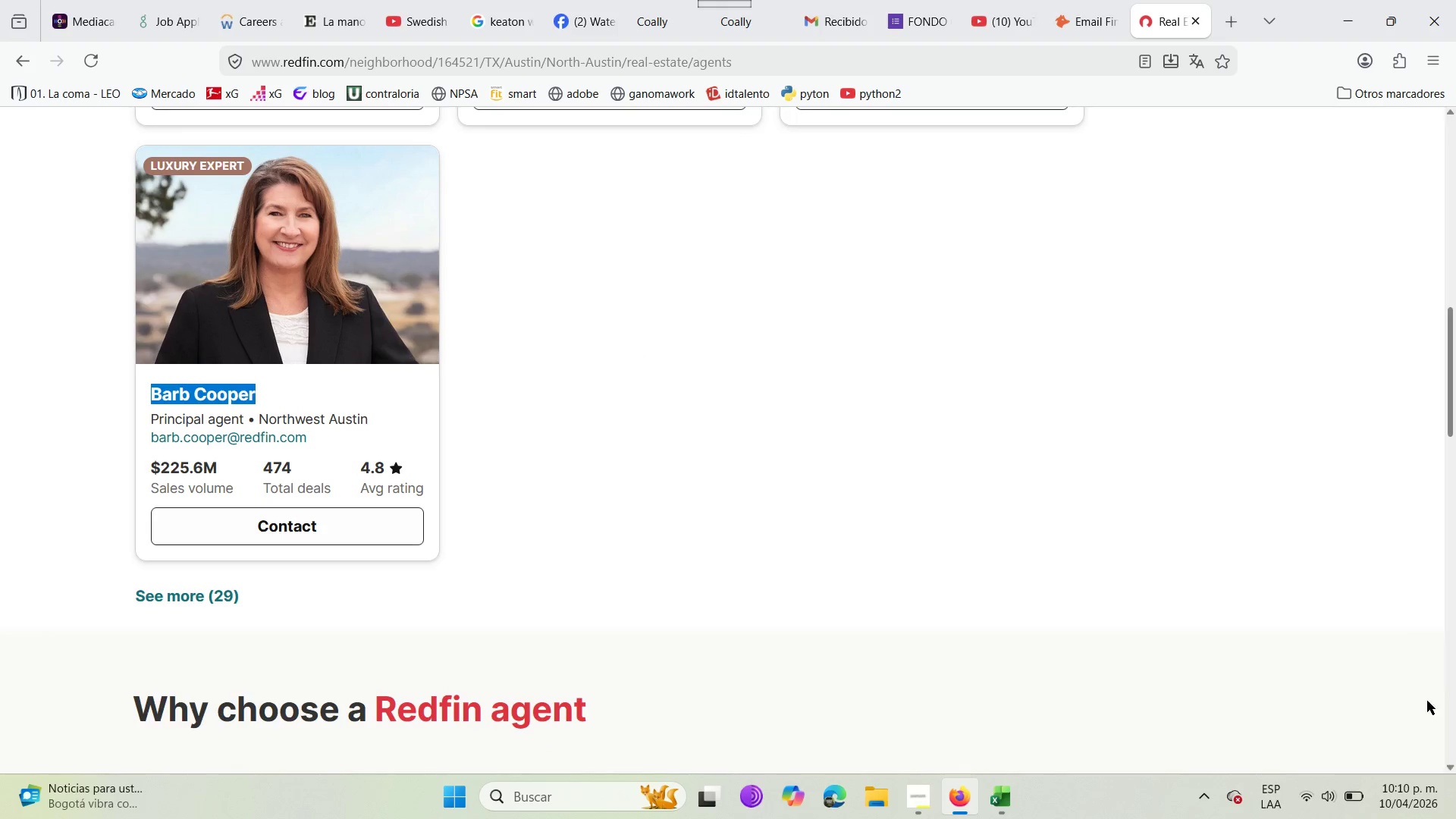 
left_click([994, 803])
 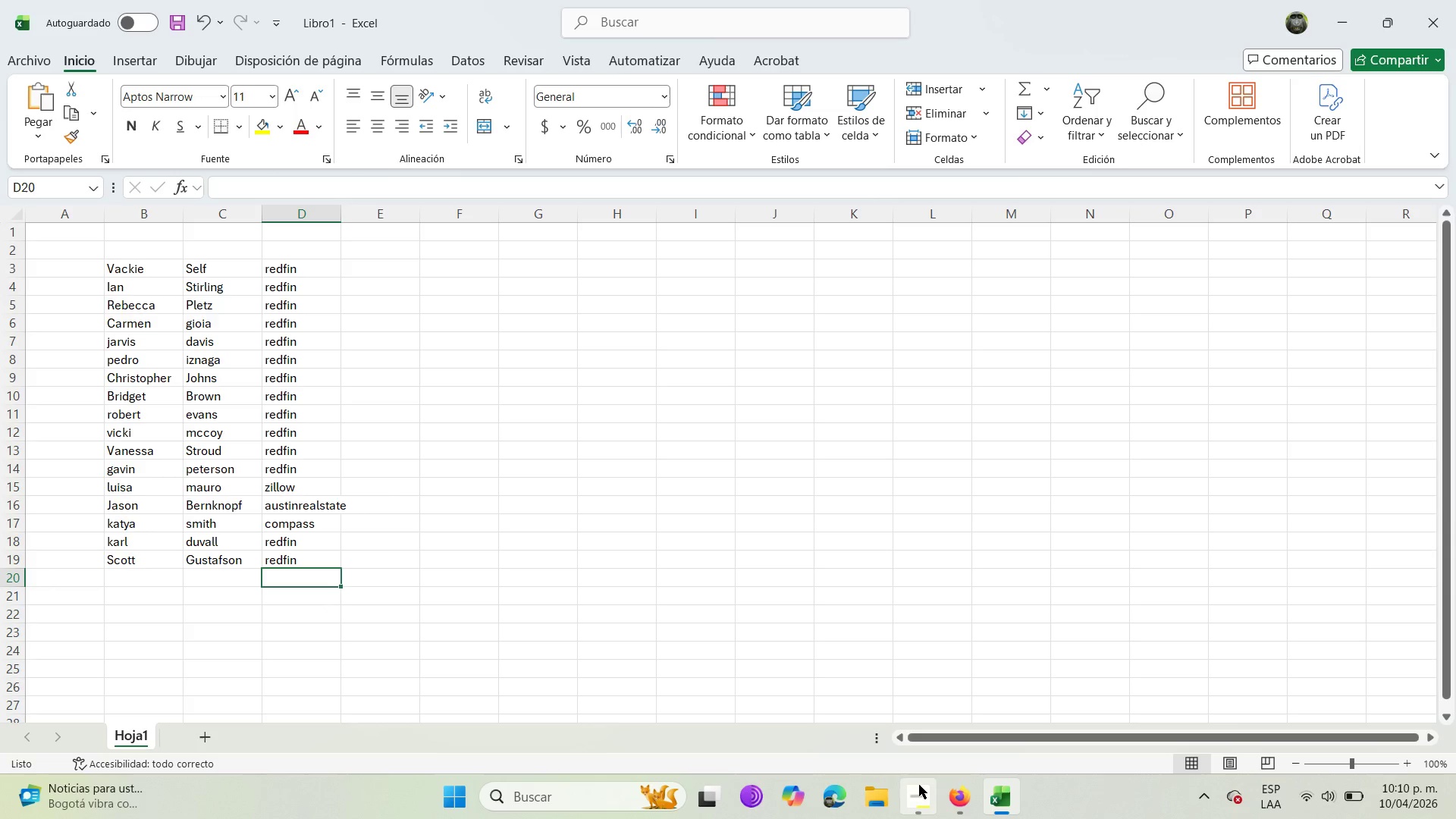 
left_click([943, 799])
 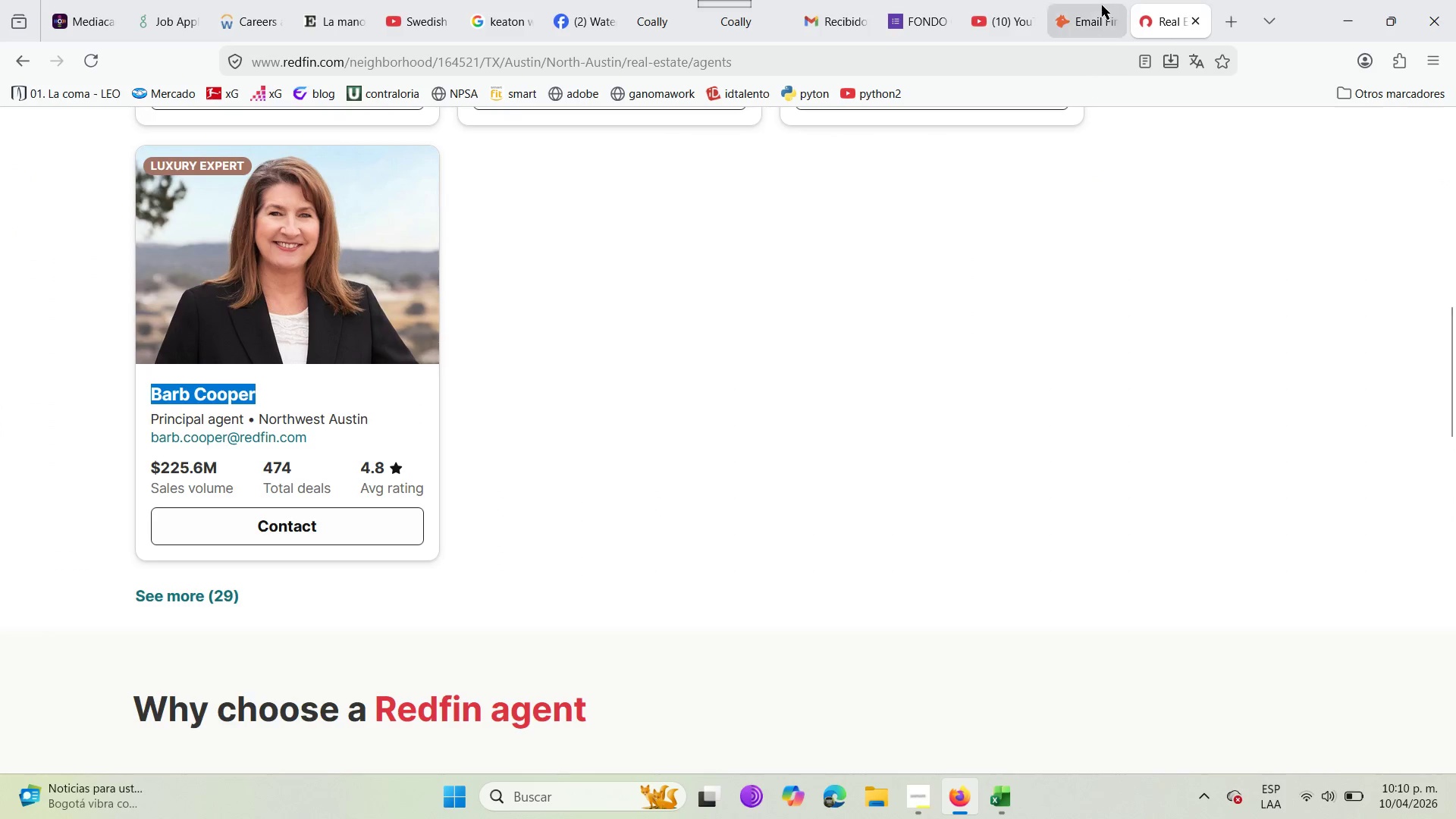 
left_click([1100, 0])
 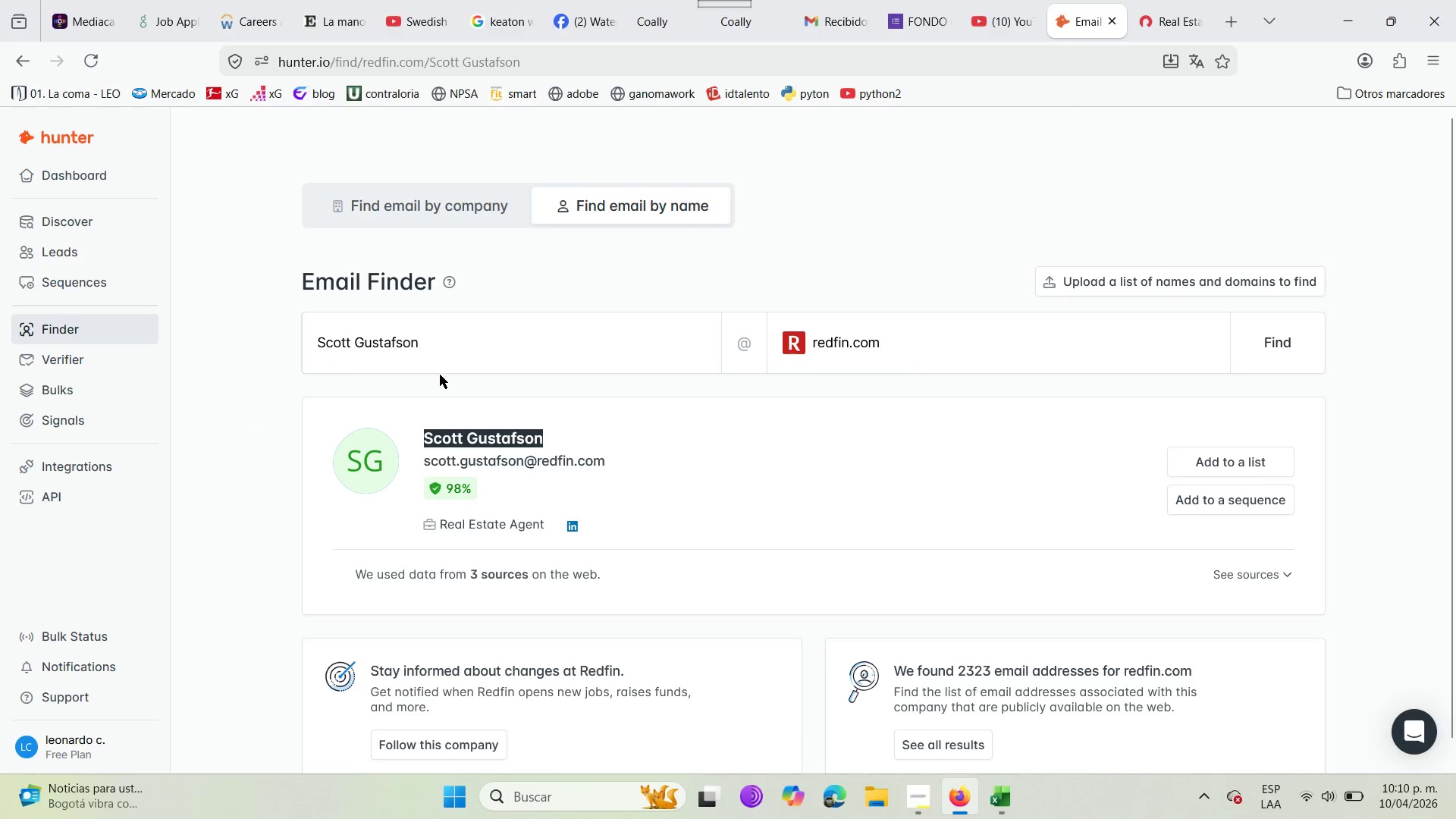 
left_click([448, 326])
 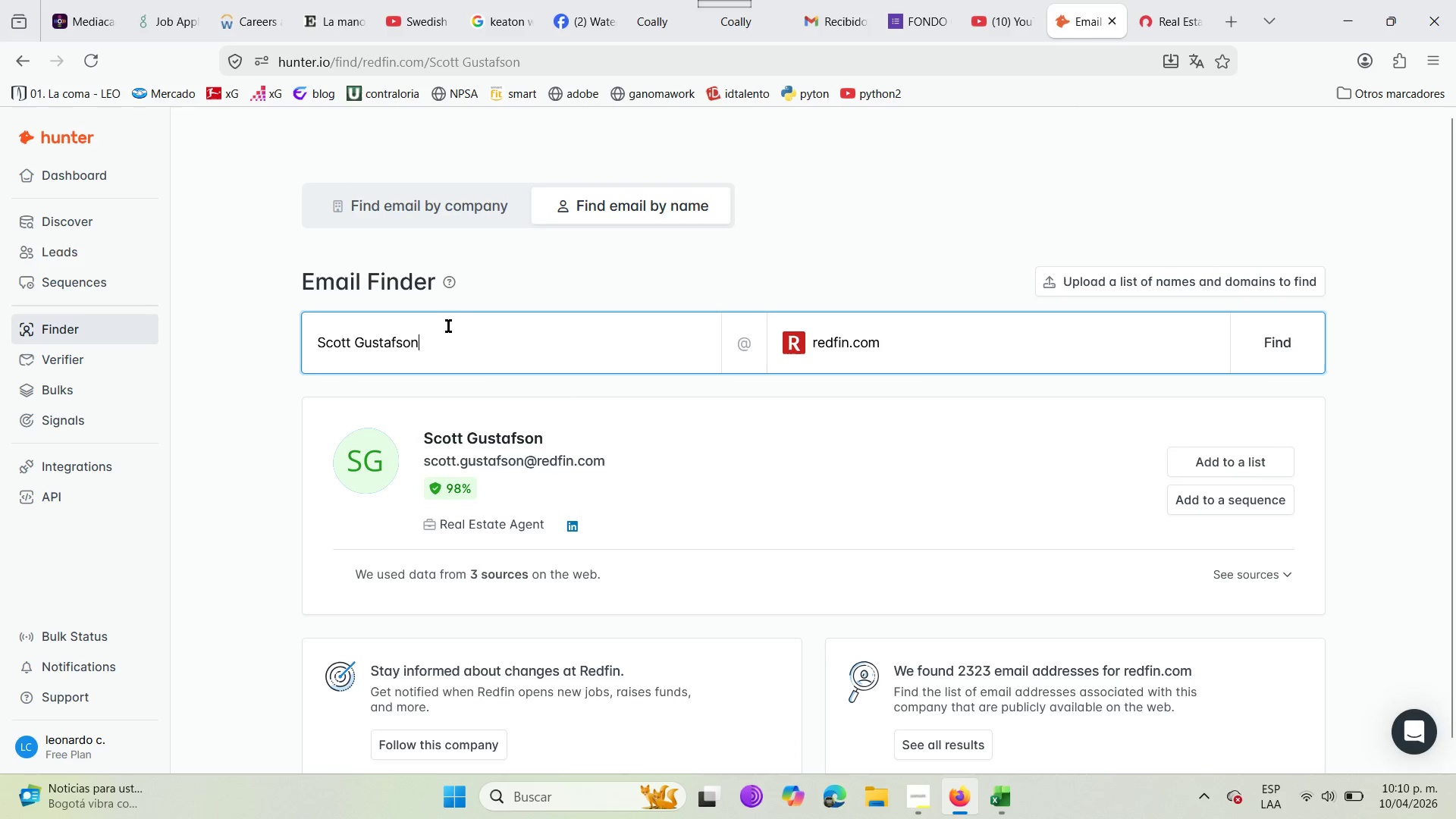 
hold_key(key=Backspace, duration=1.34)
 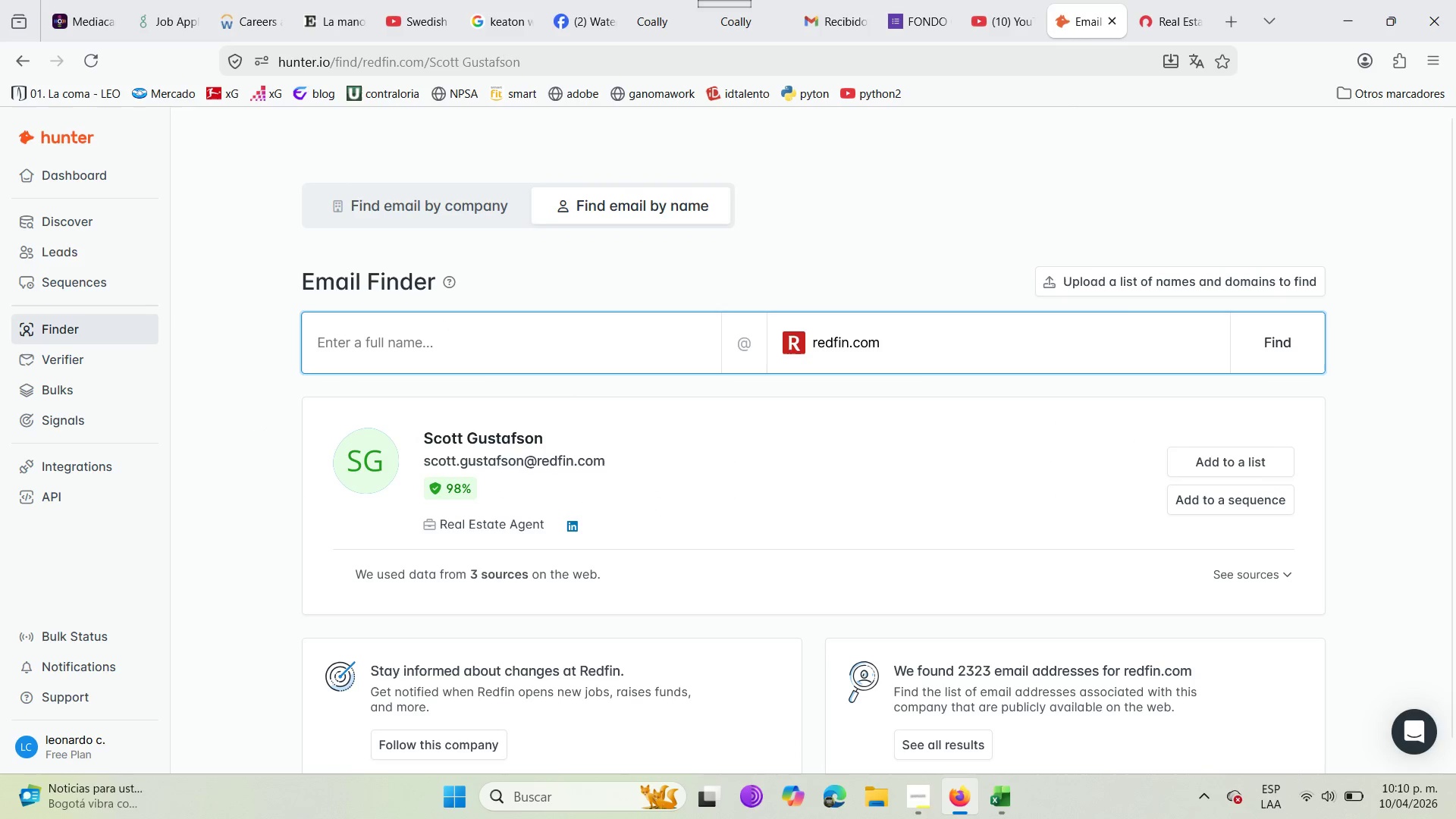 
key(Control+V)
 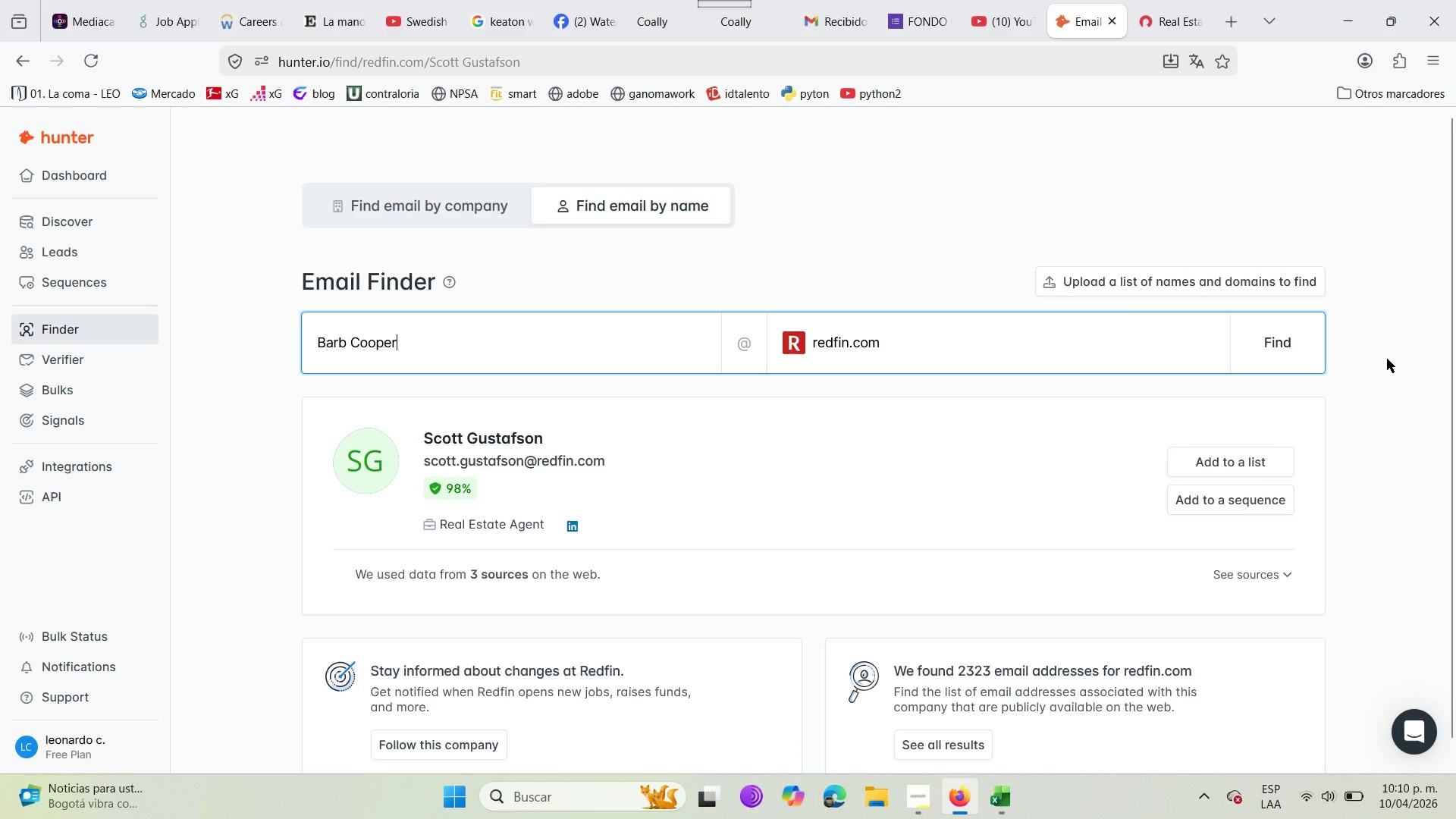 
left_click([1266, 357])
 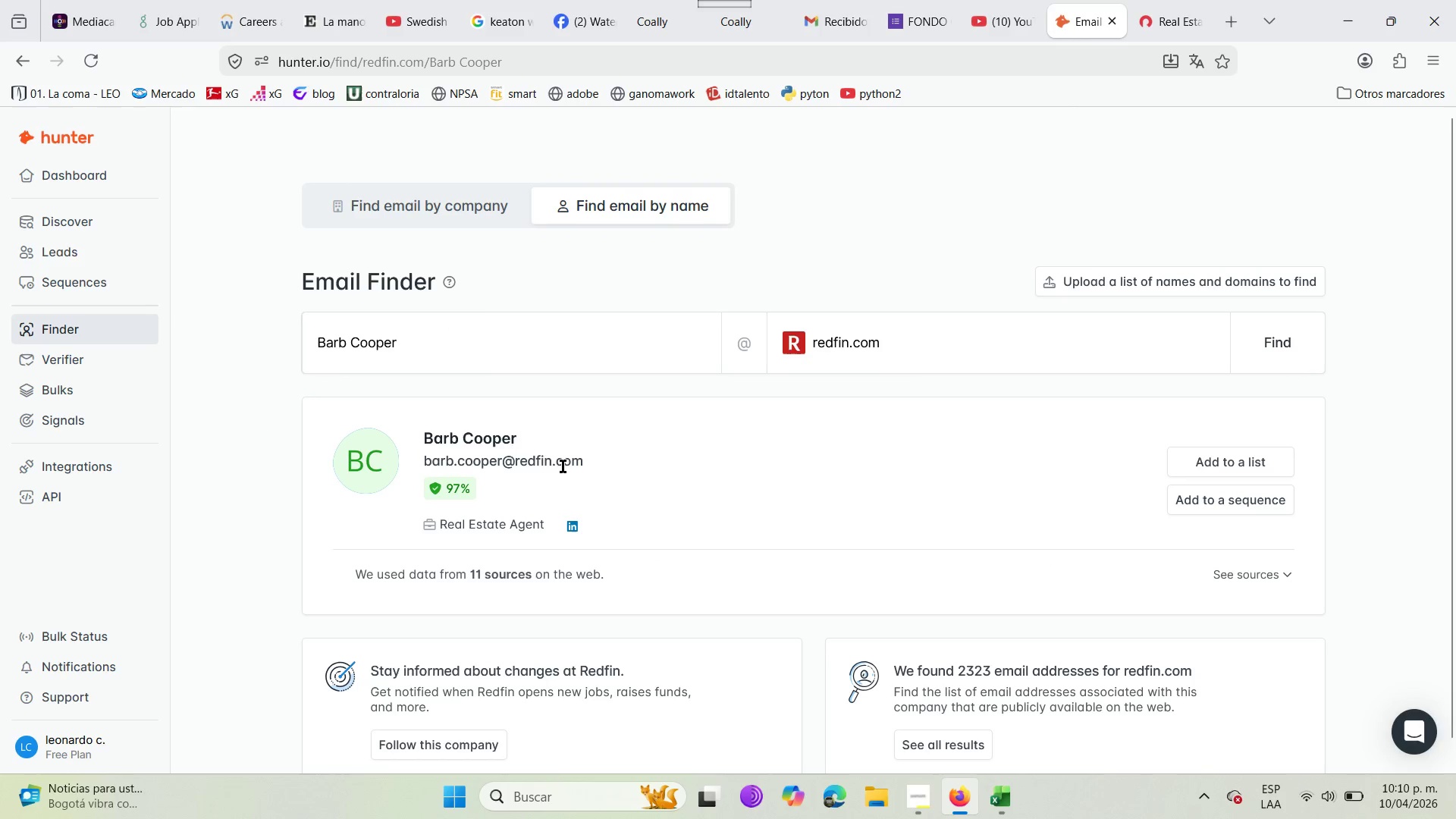 
left_click_drag(start_coordinate=[532, 441], to_coordinate=[415, 441])
 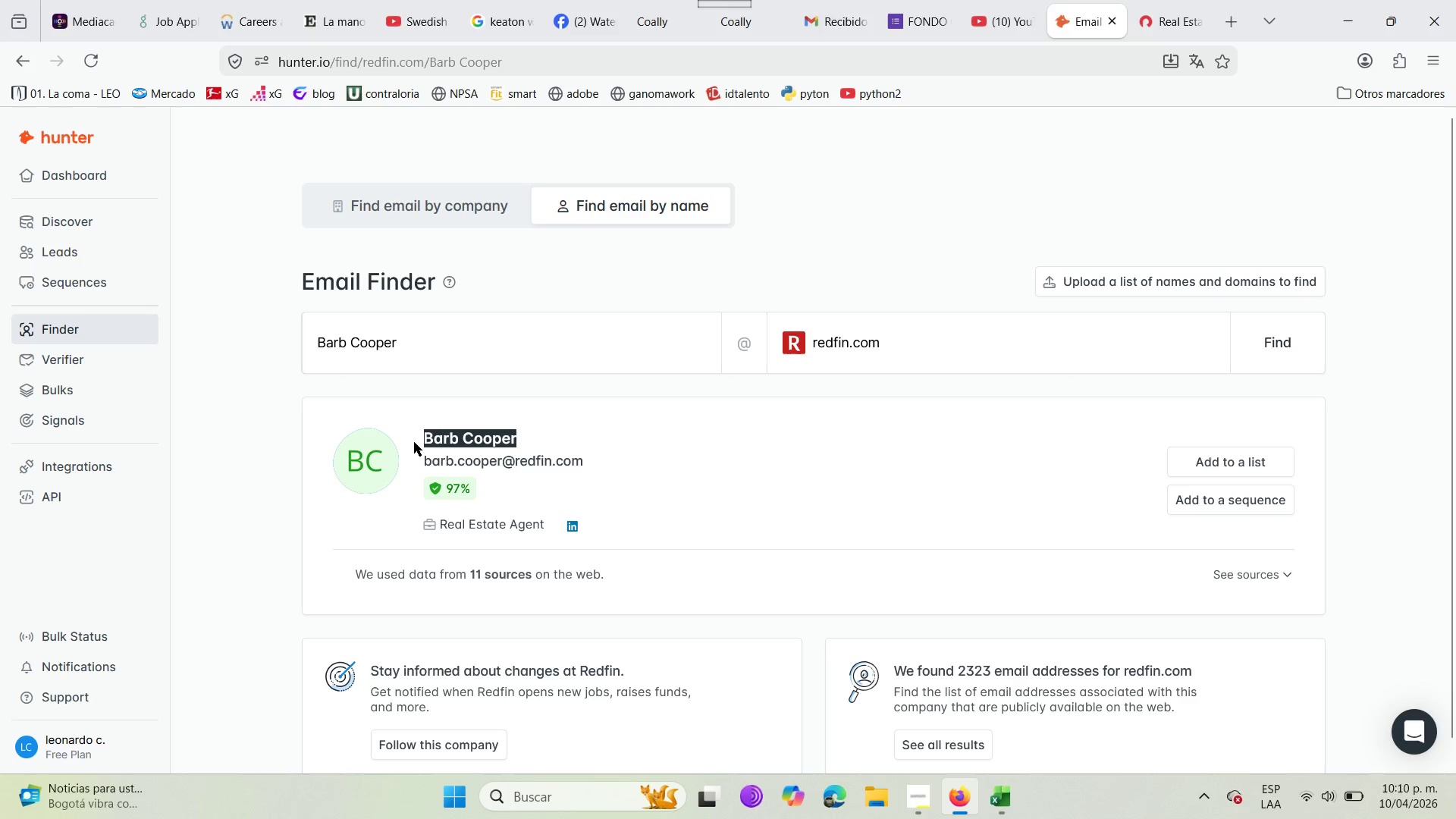 
key(Control+C)
 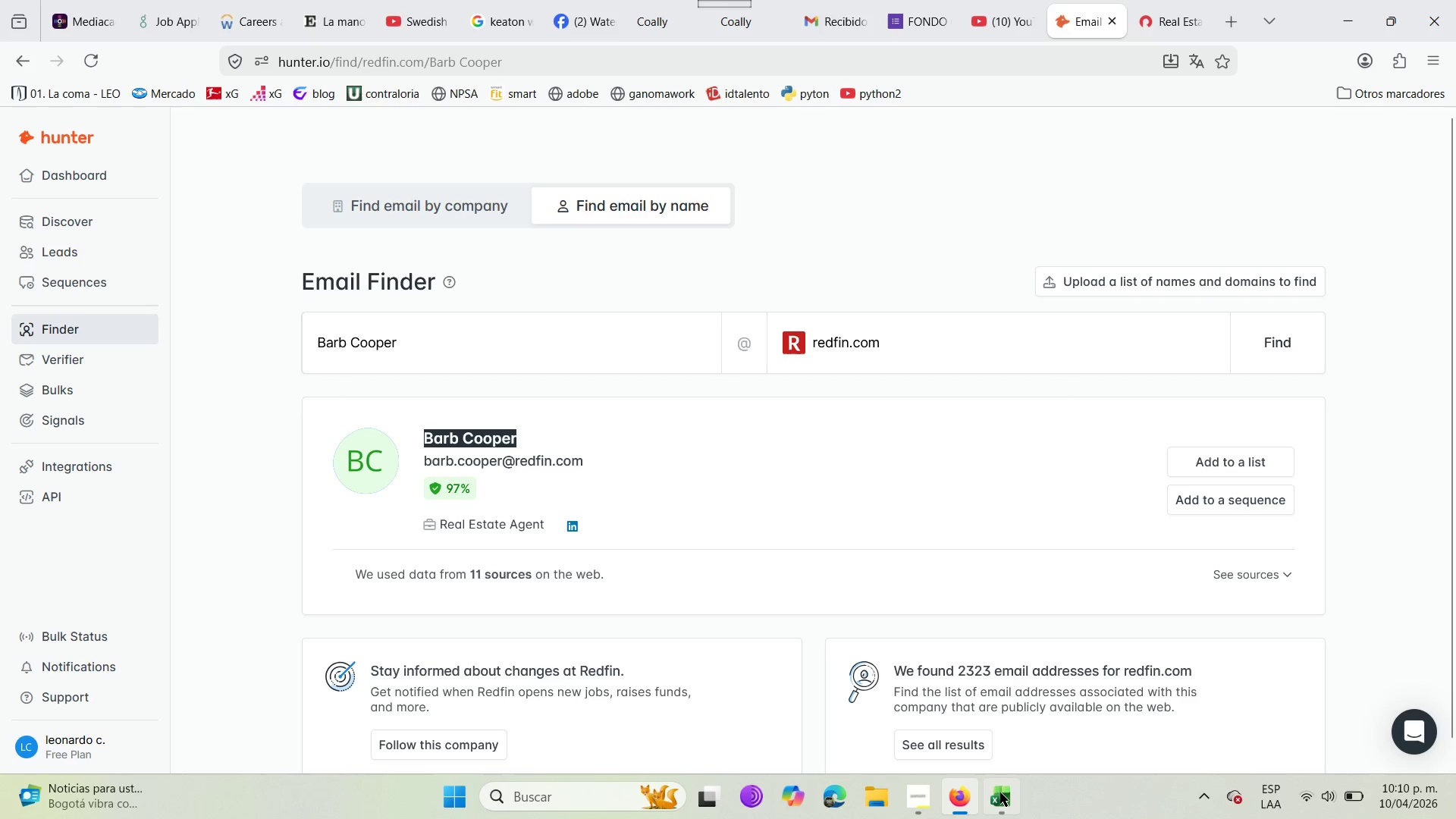 
left_click([1000, 792])
 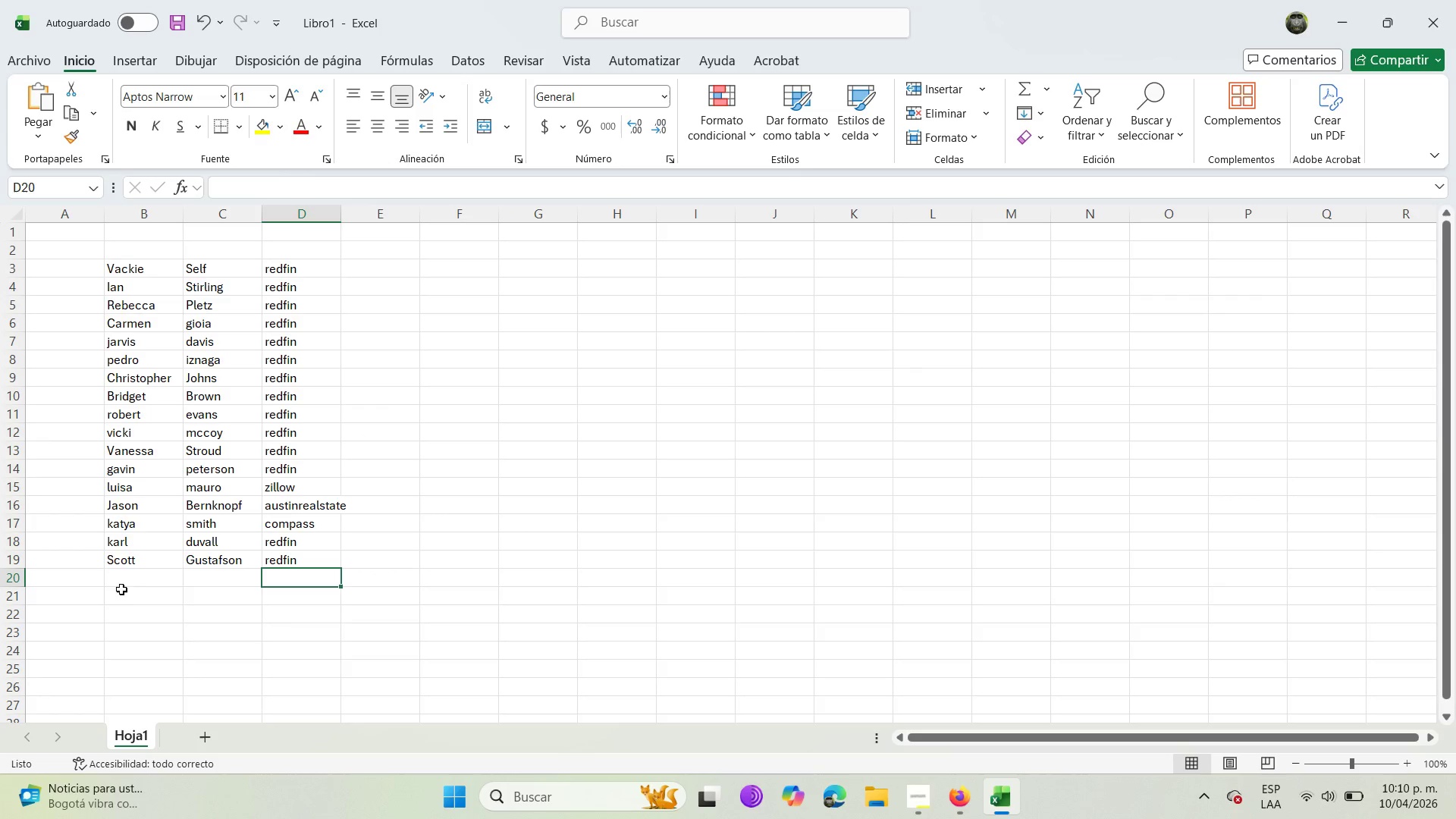 
left_click([138, 576])
 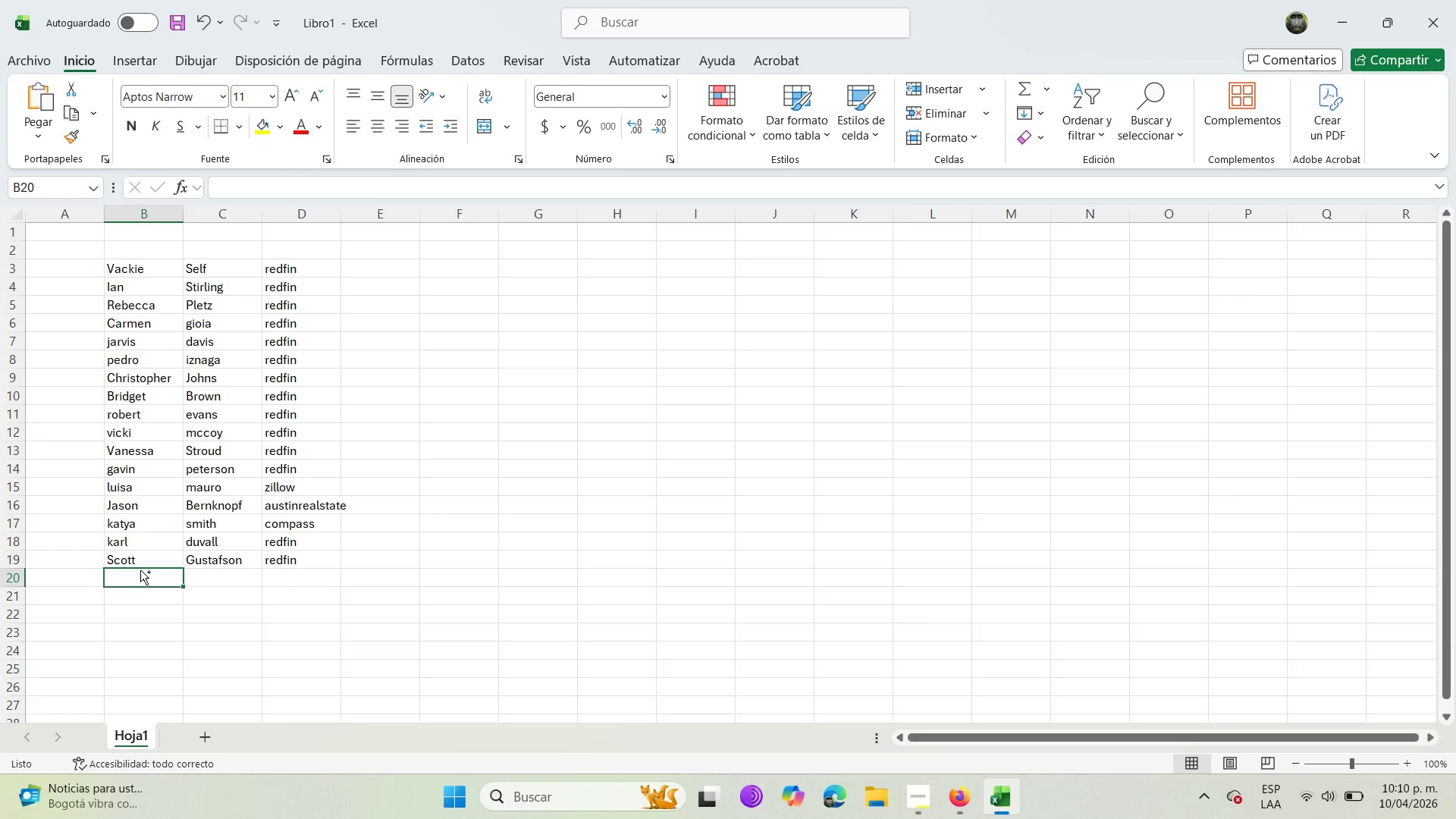 
key(Control+V)
 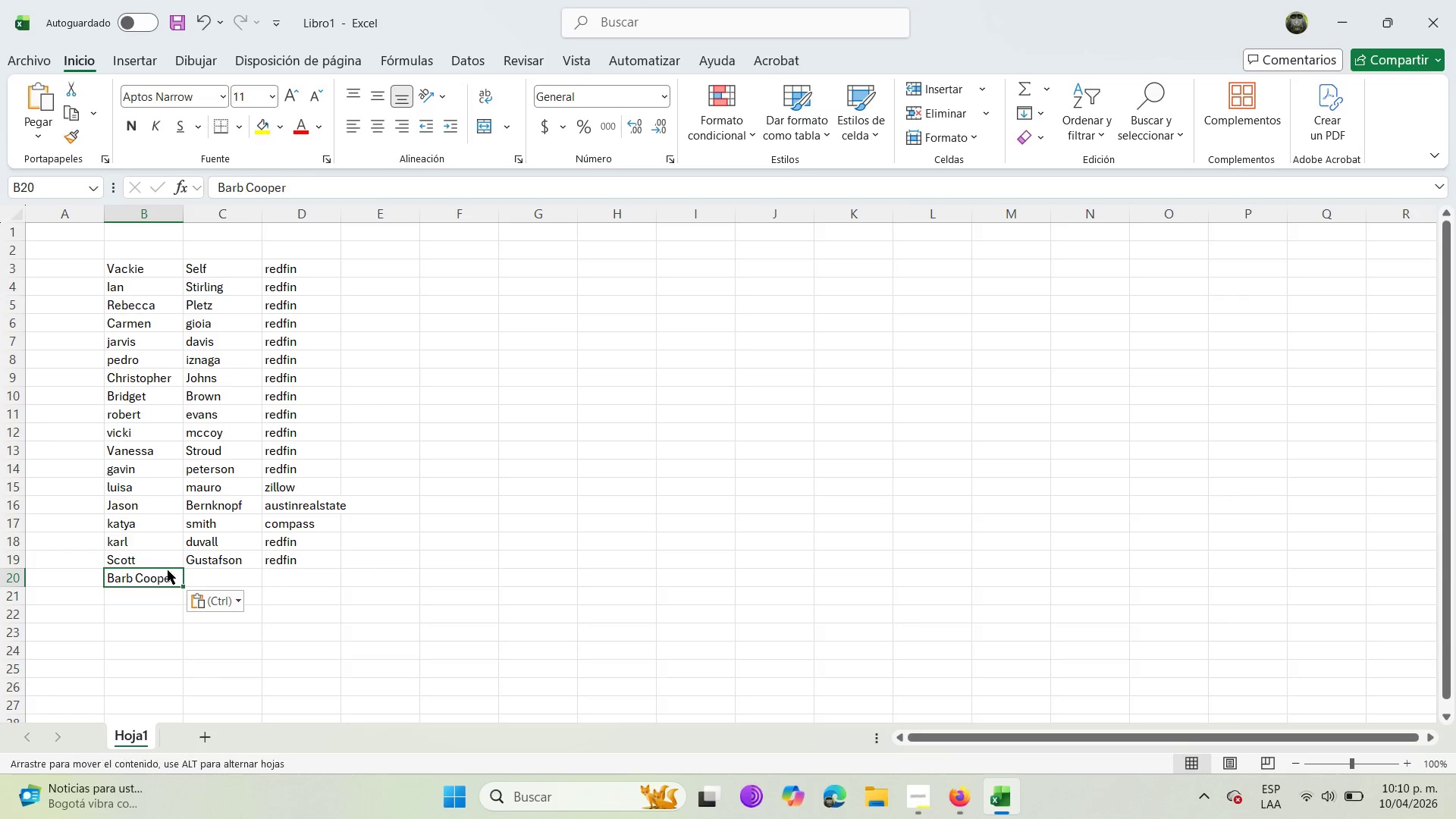 
double_click([168, 570])
 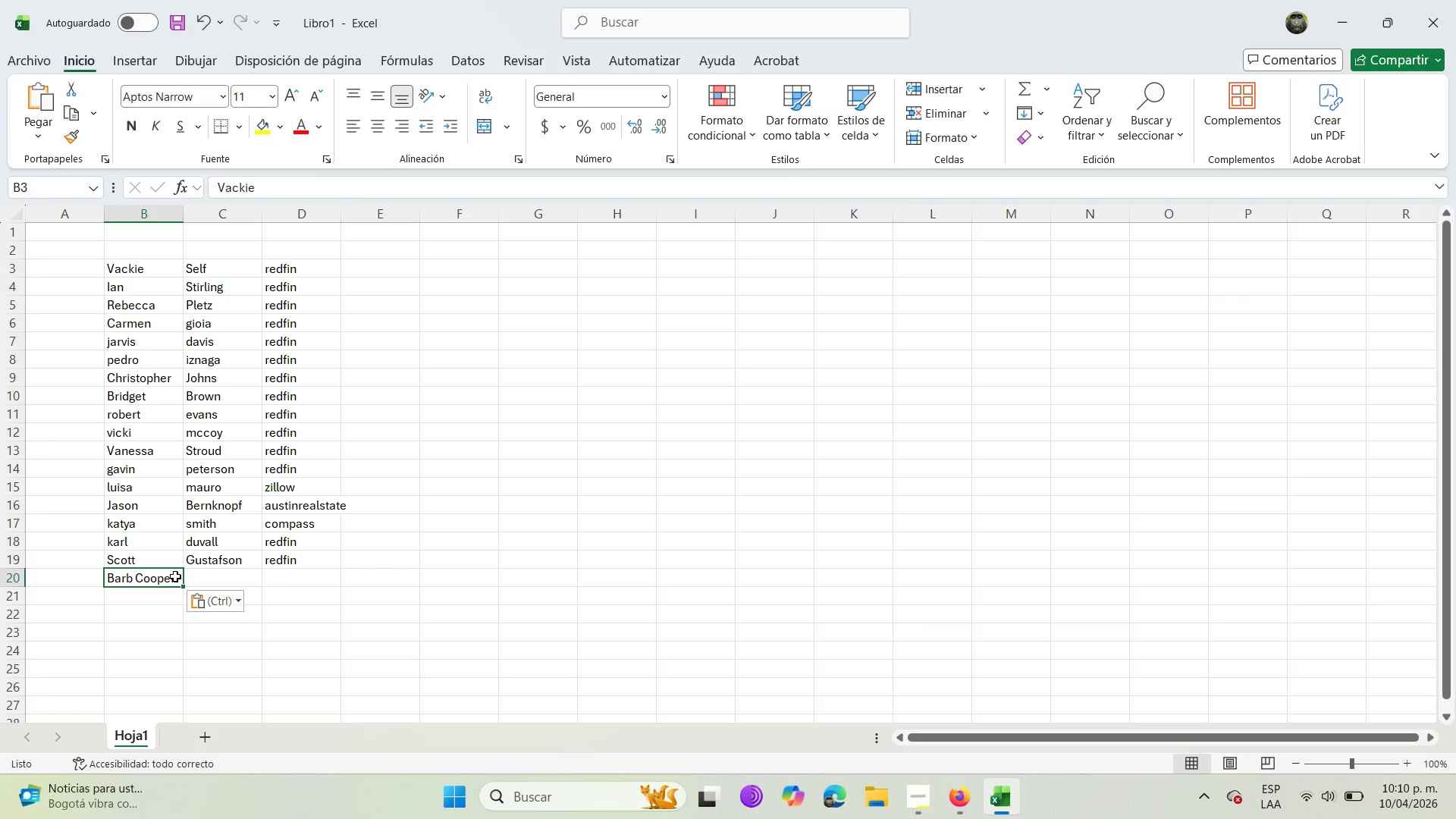 
double_click([175, 576])
 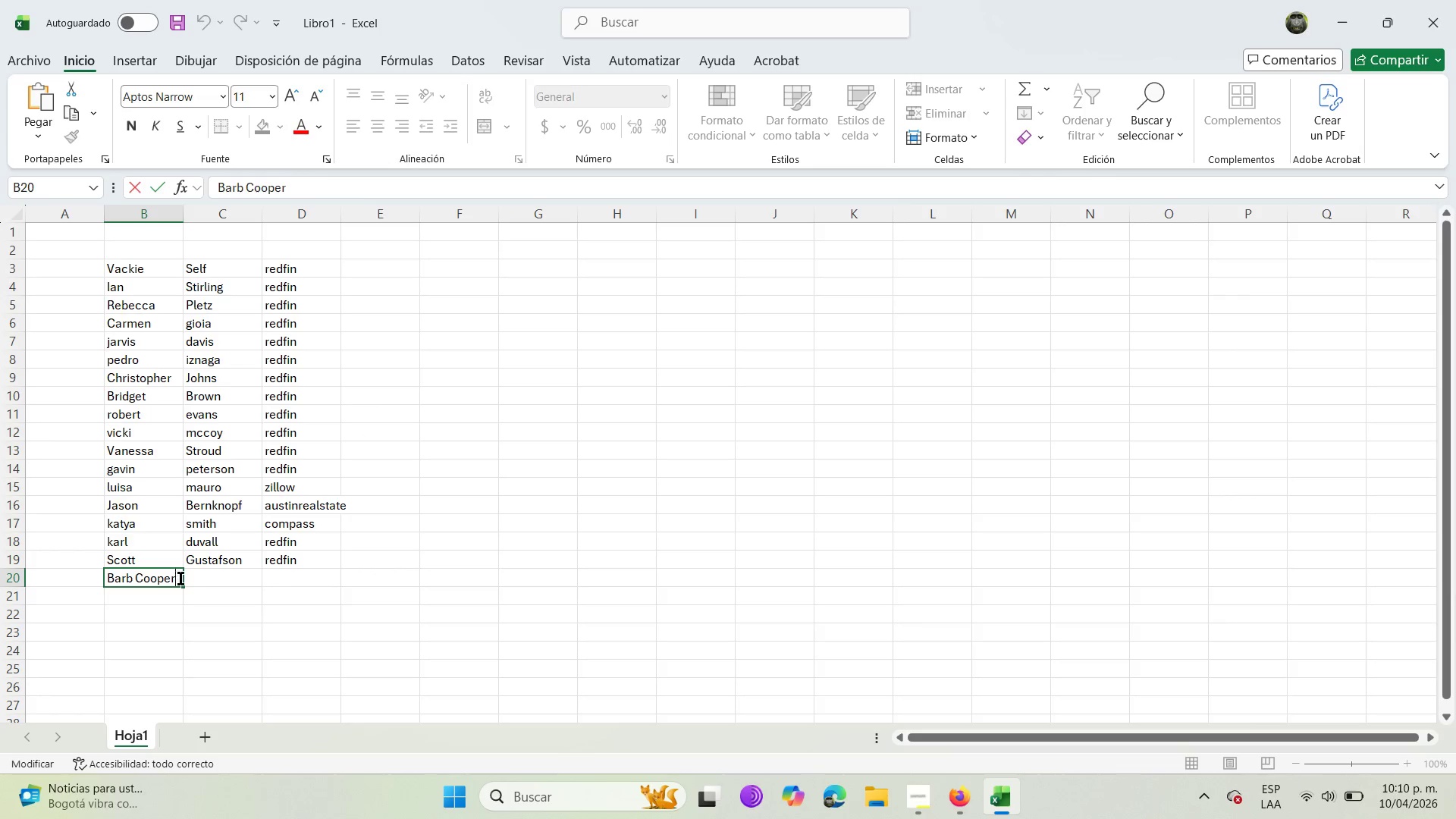 
left_click_drag(start_coordinate=[180, 579], to_coordinate=[135, 577])
 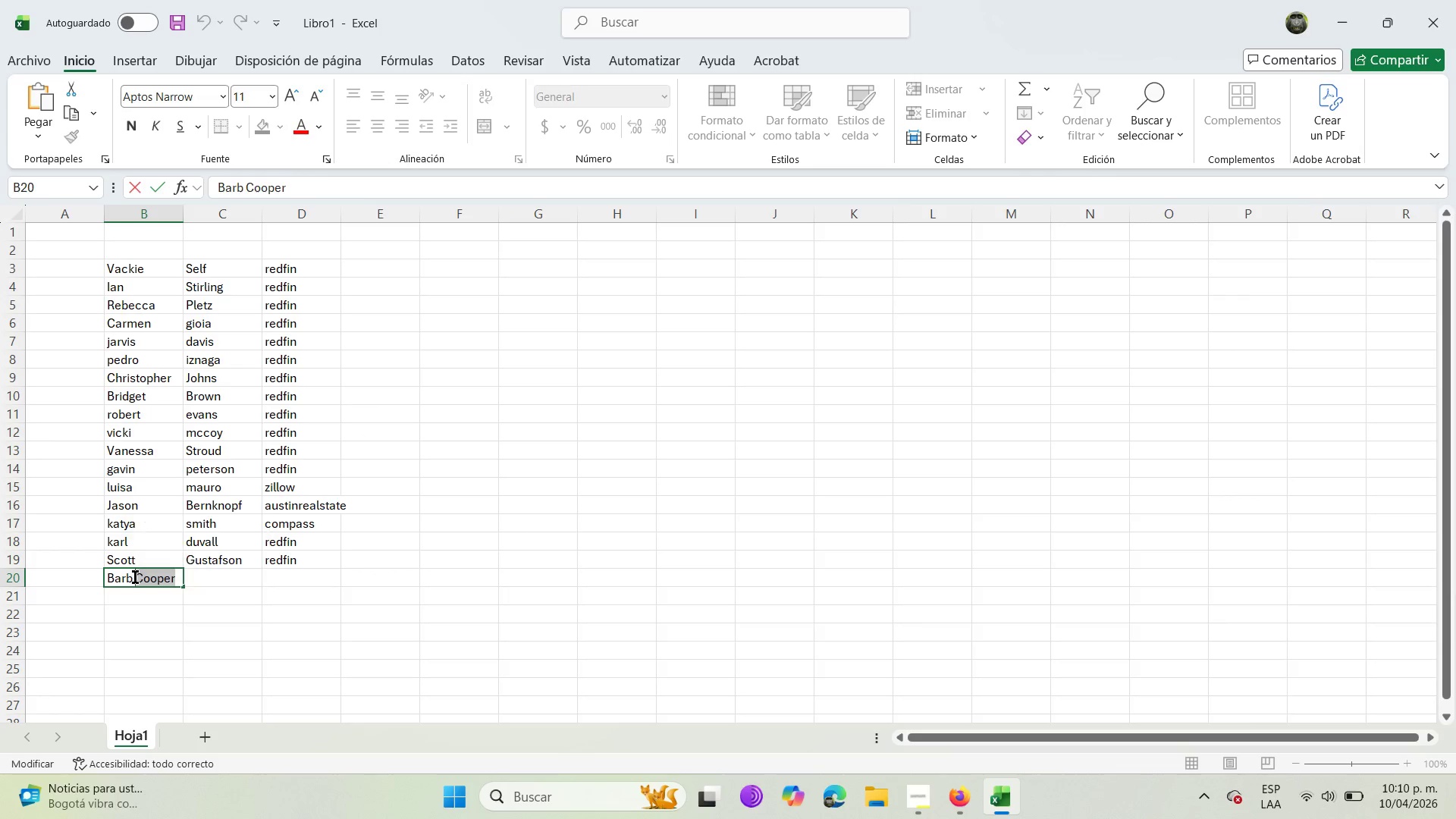 
key(Control+X)
 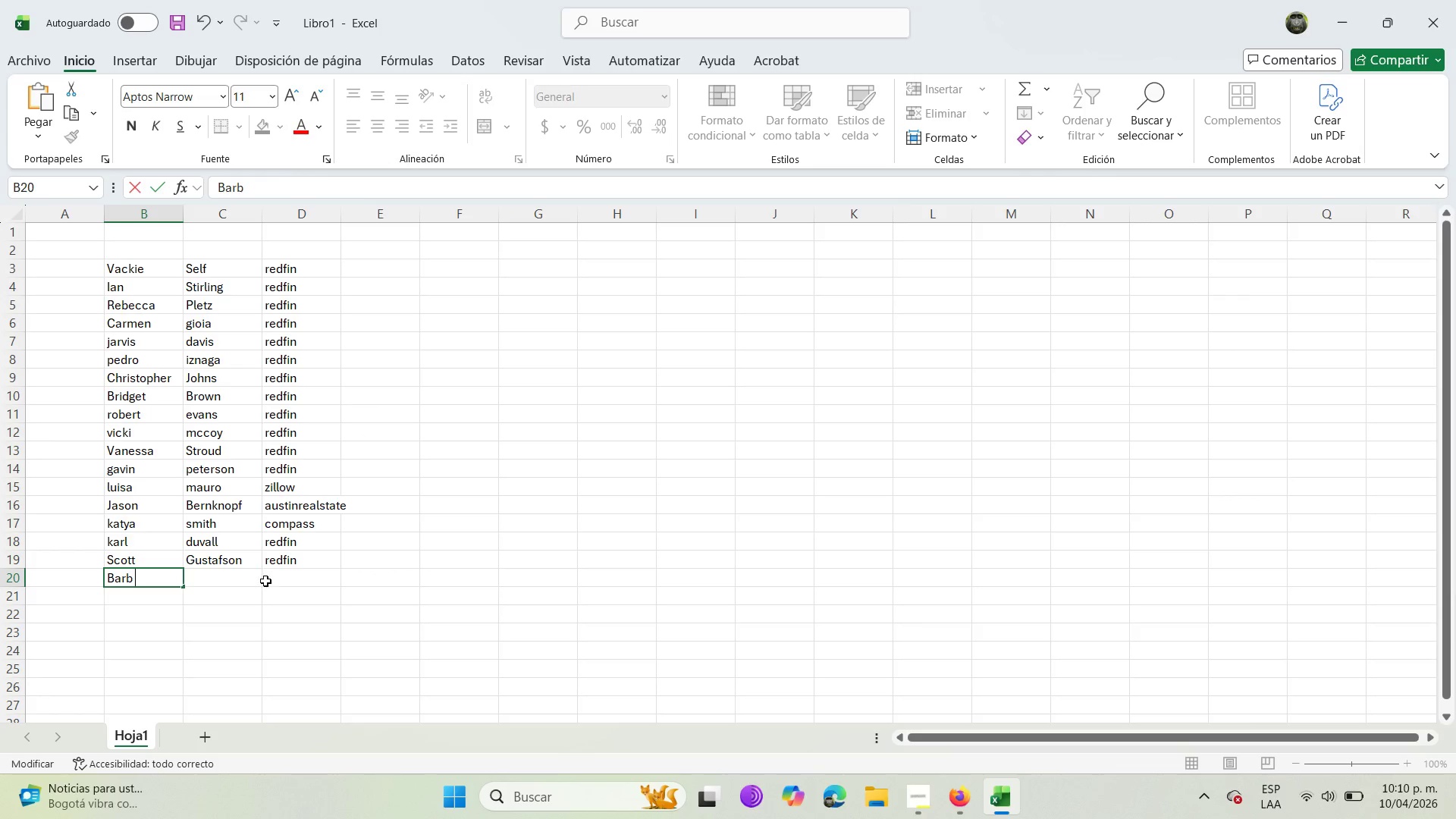 
left_click([259, 580])
 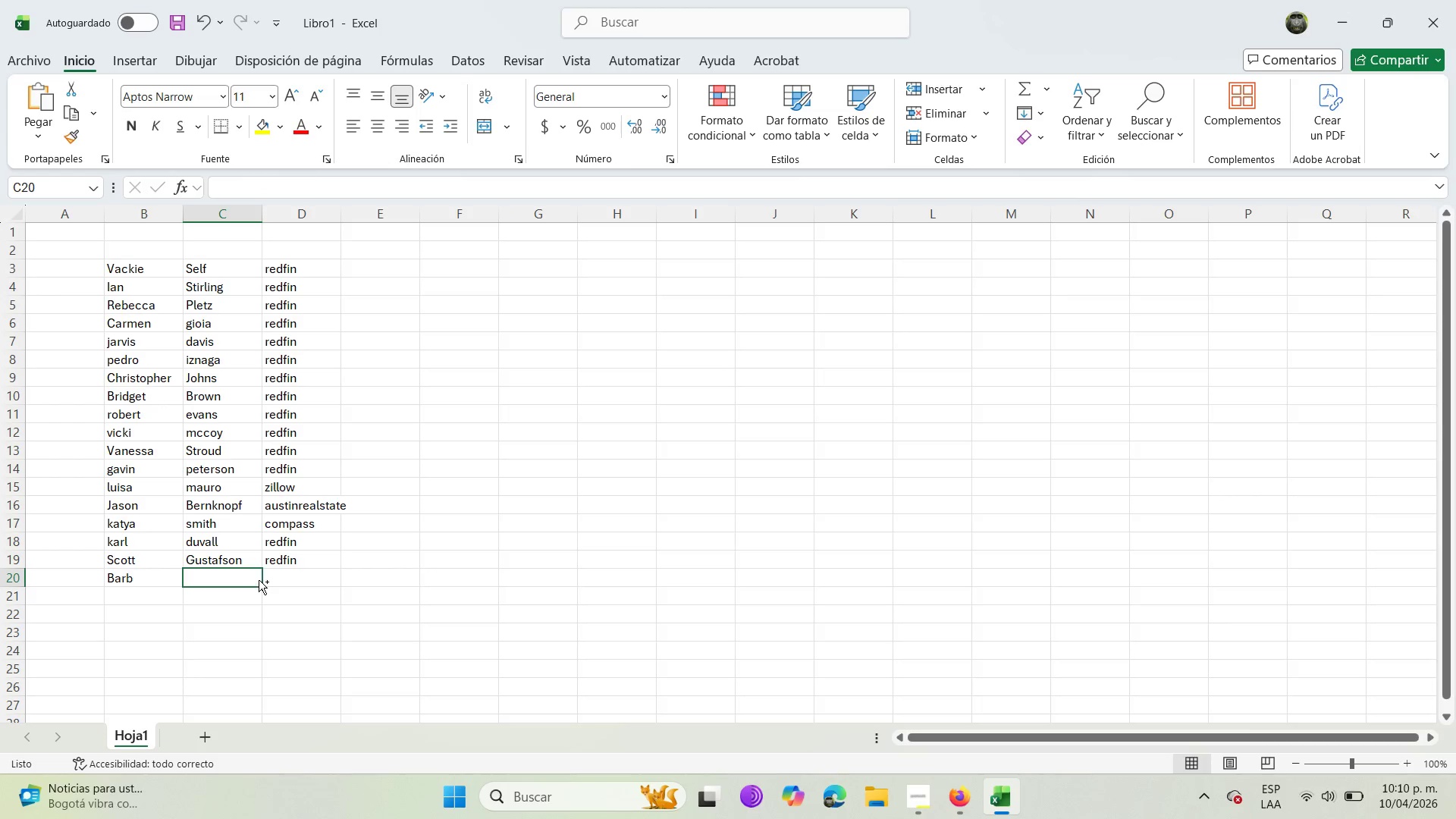 
key(Control+V)
 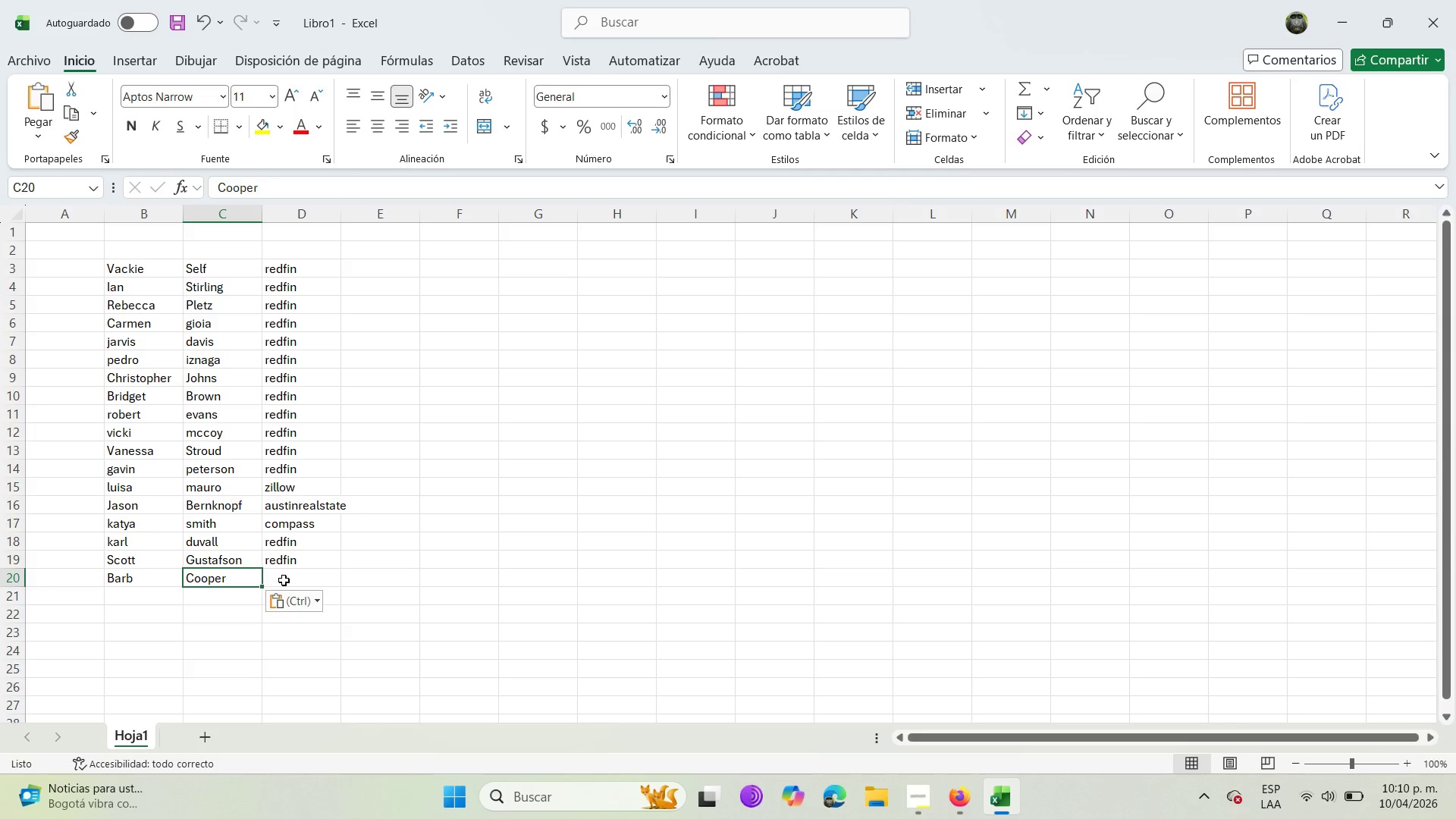 
left_click([286, 580])
 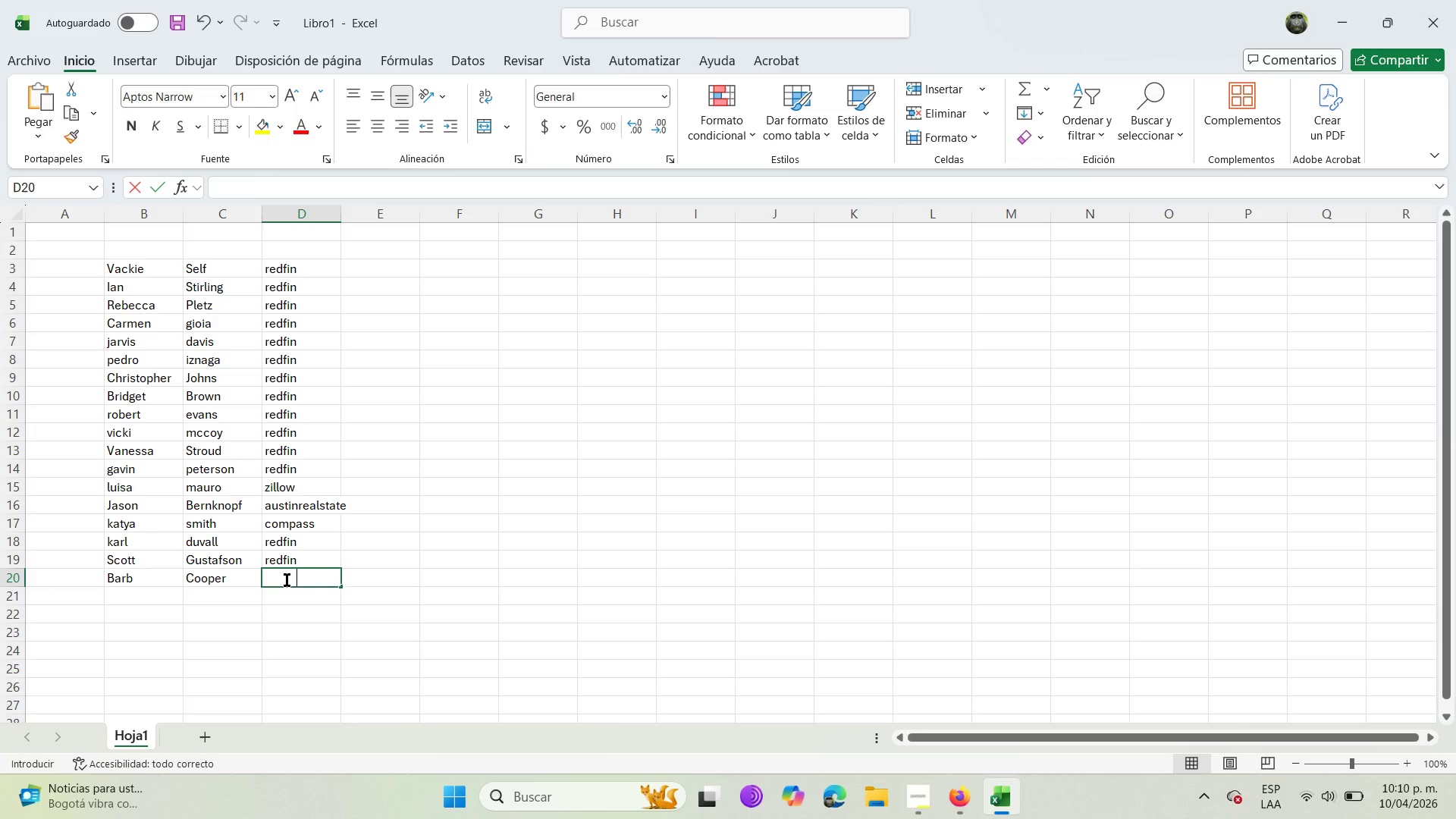 
type(redfd)
 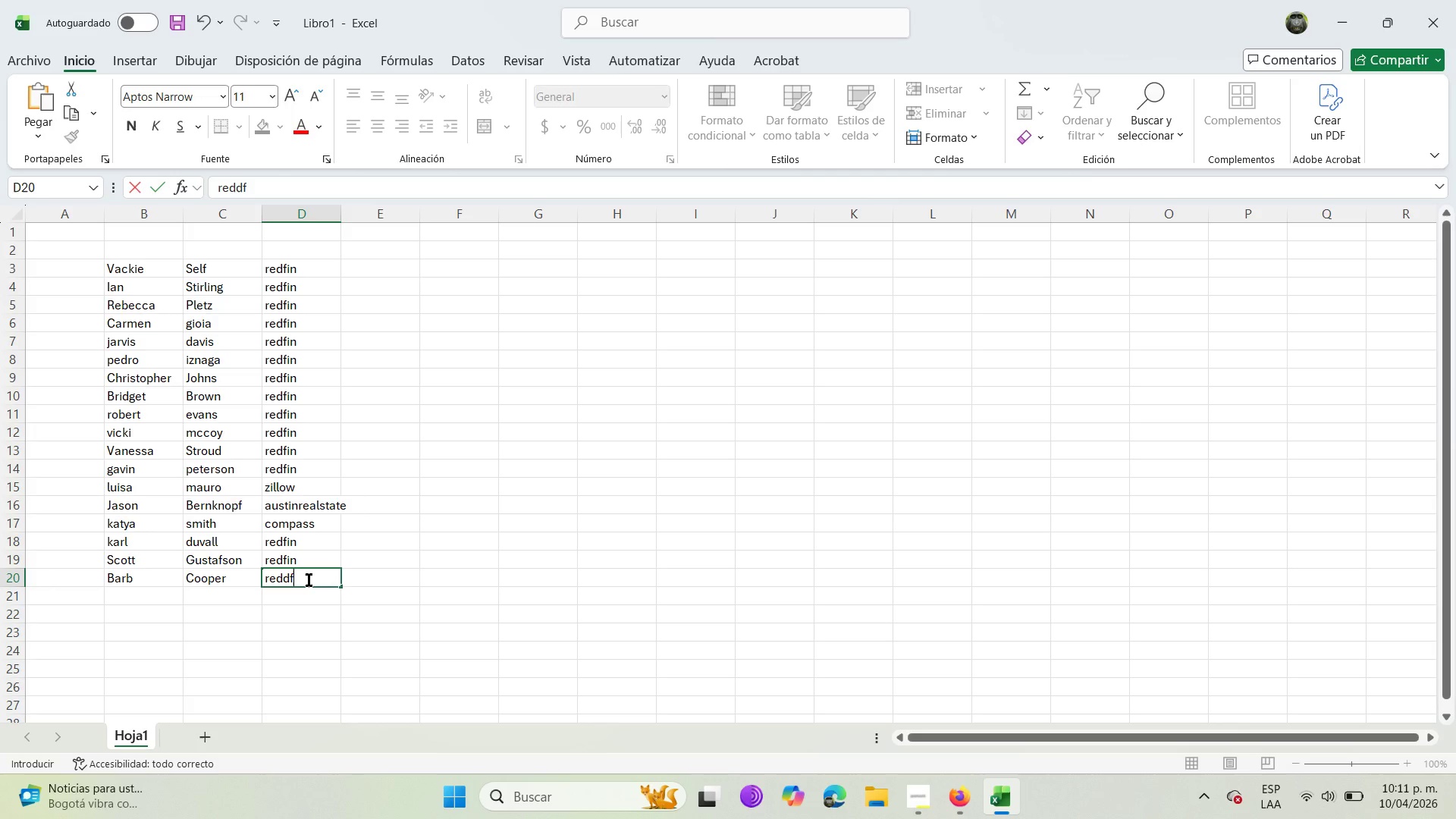 
key(Backspace)
 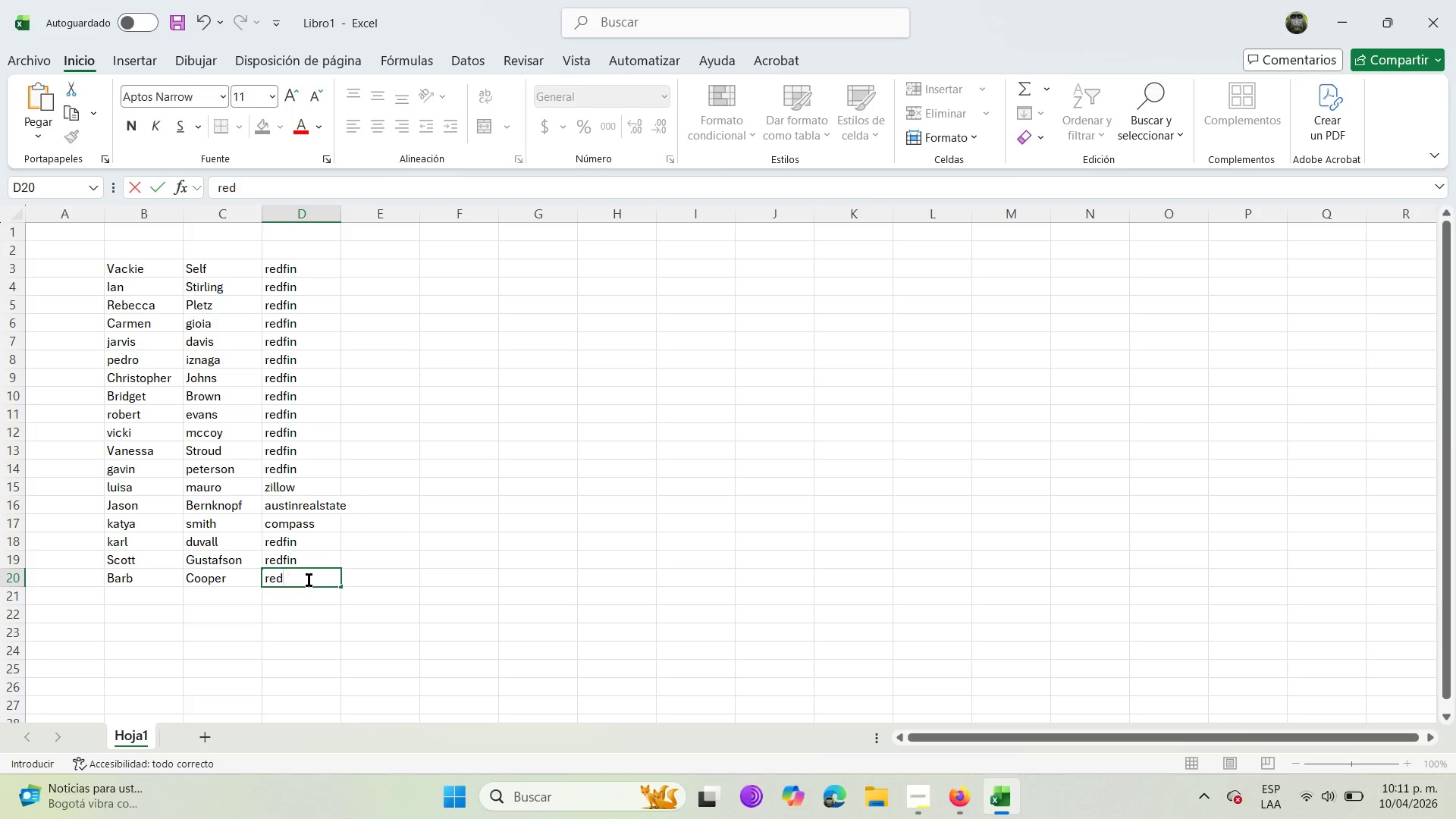 
key(Backspace)
 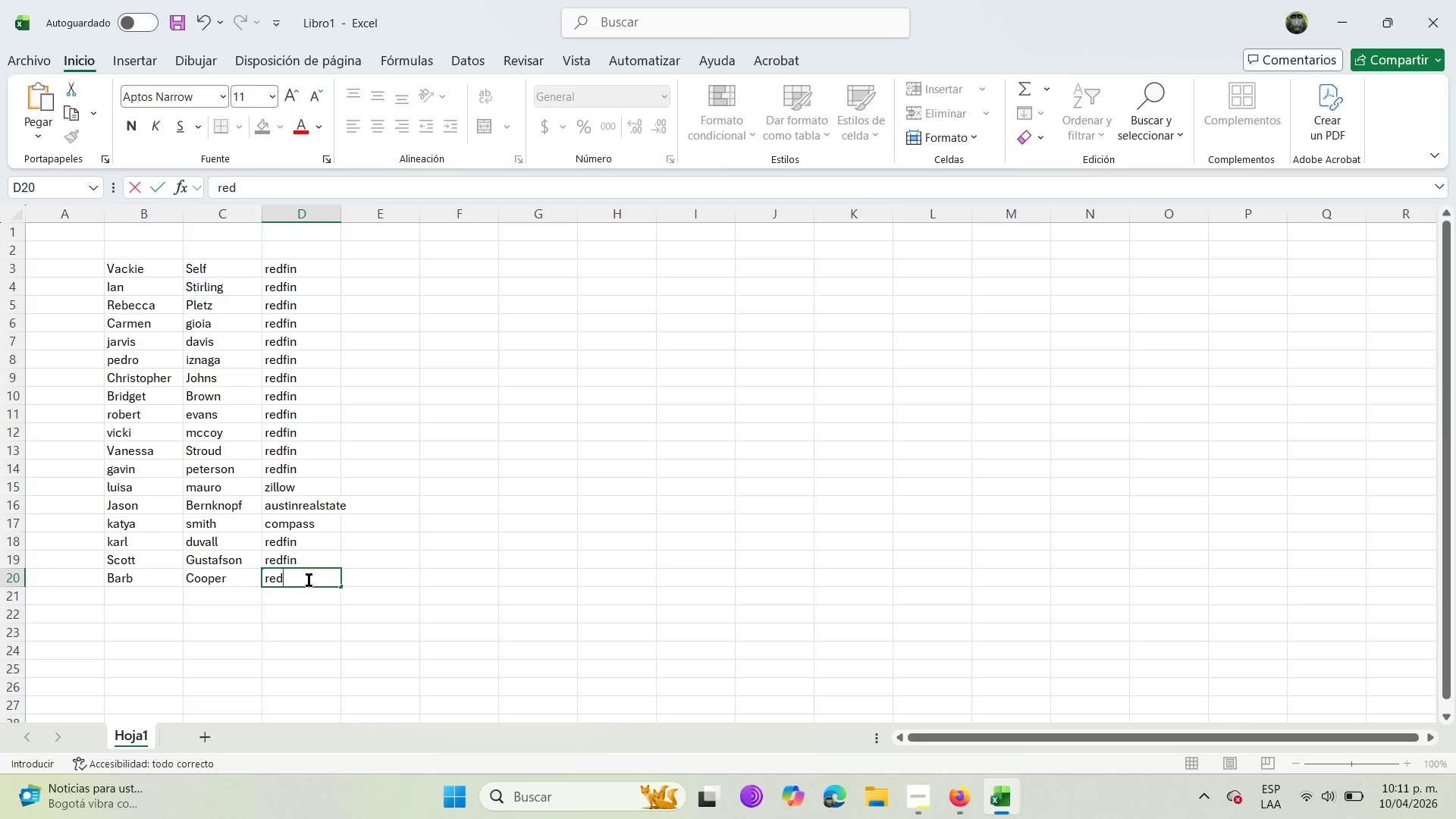 
key(F)
 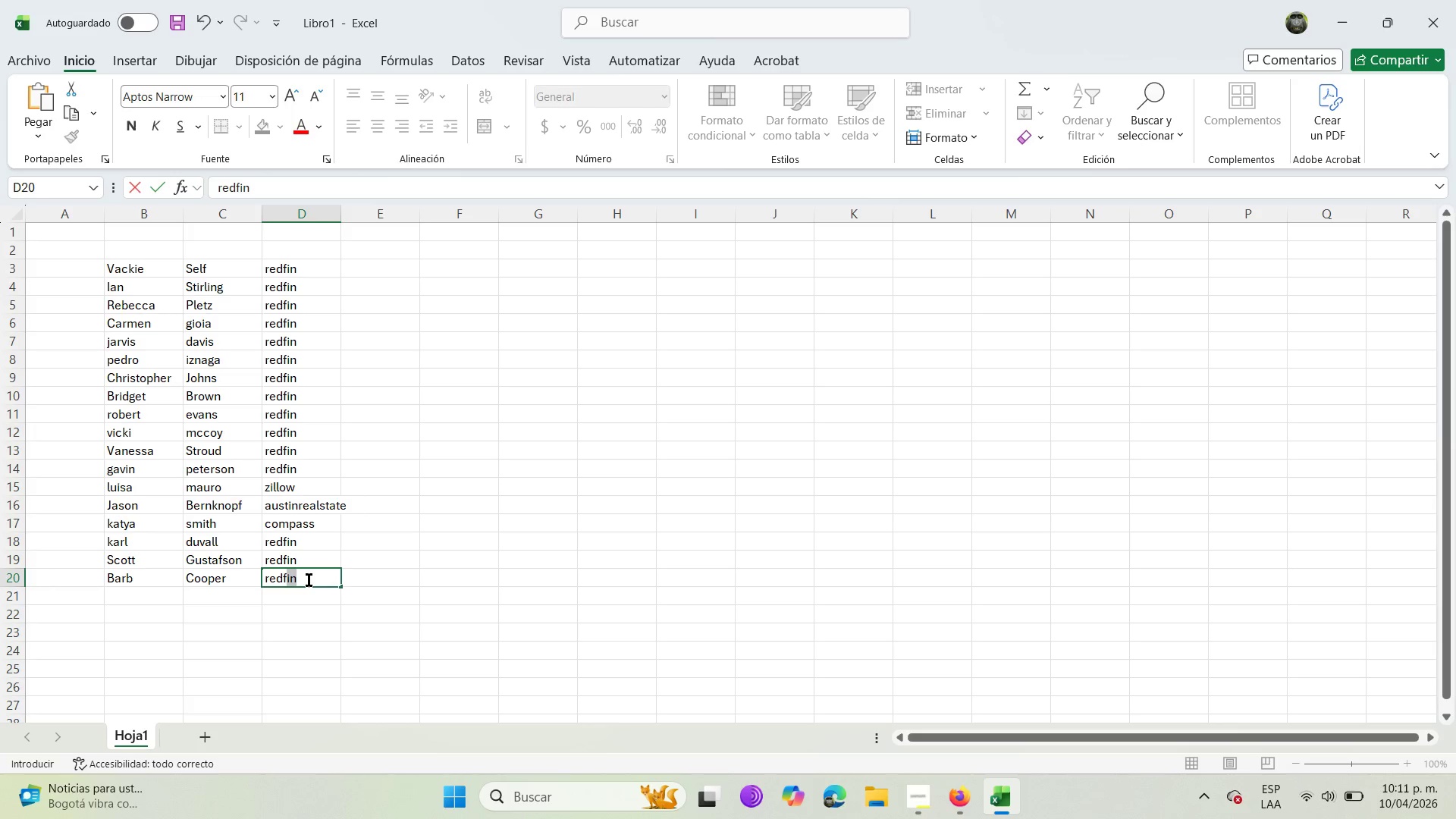 
key(Enter)
 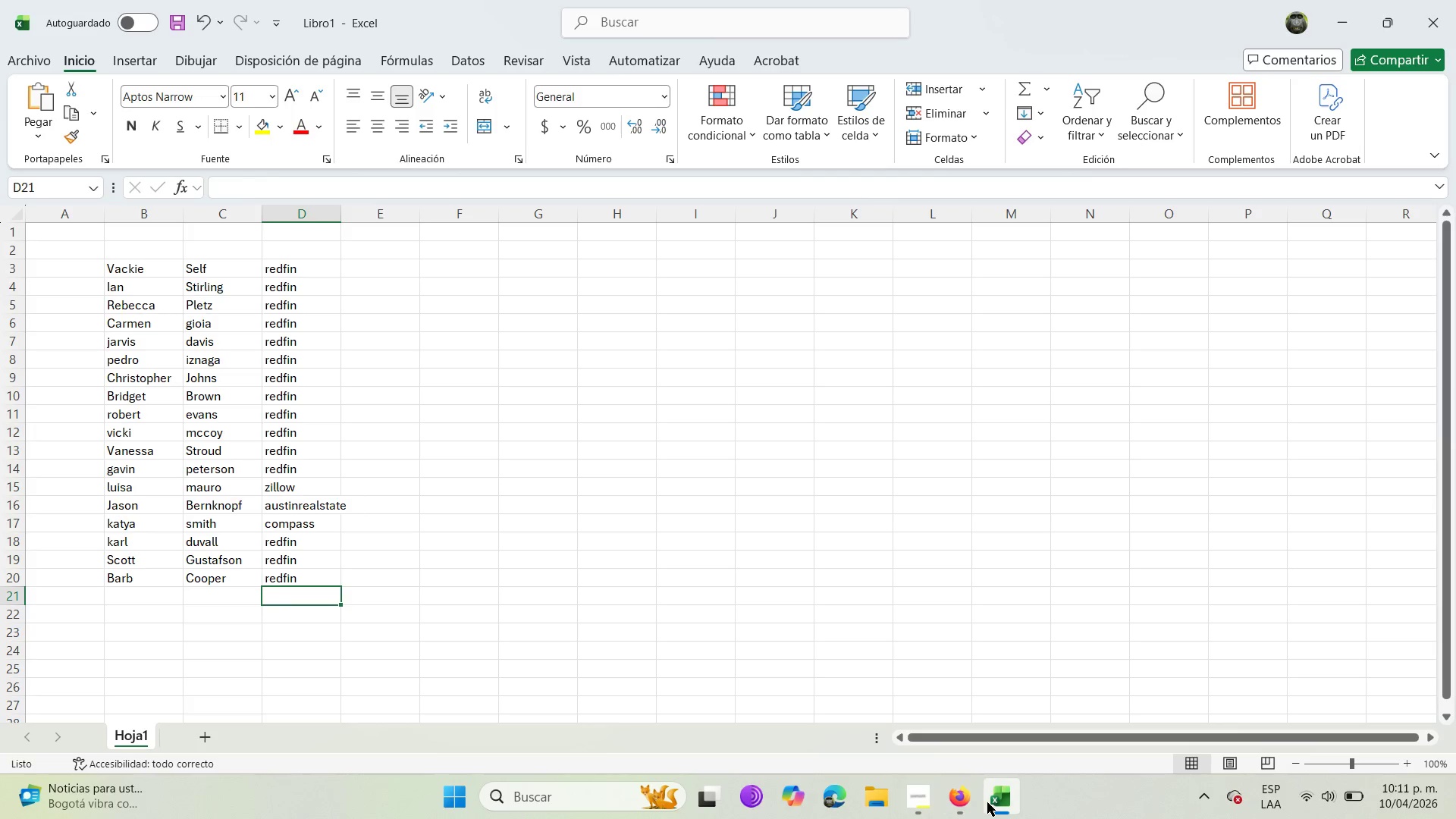 
left_click([974, 797])
 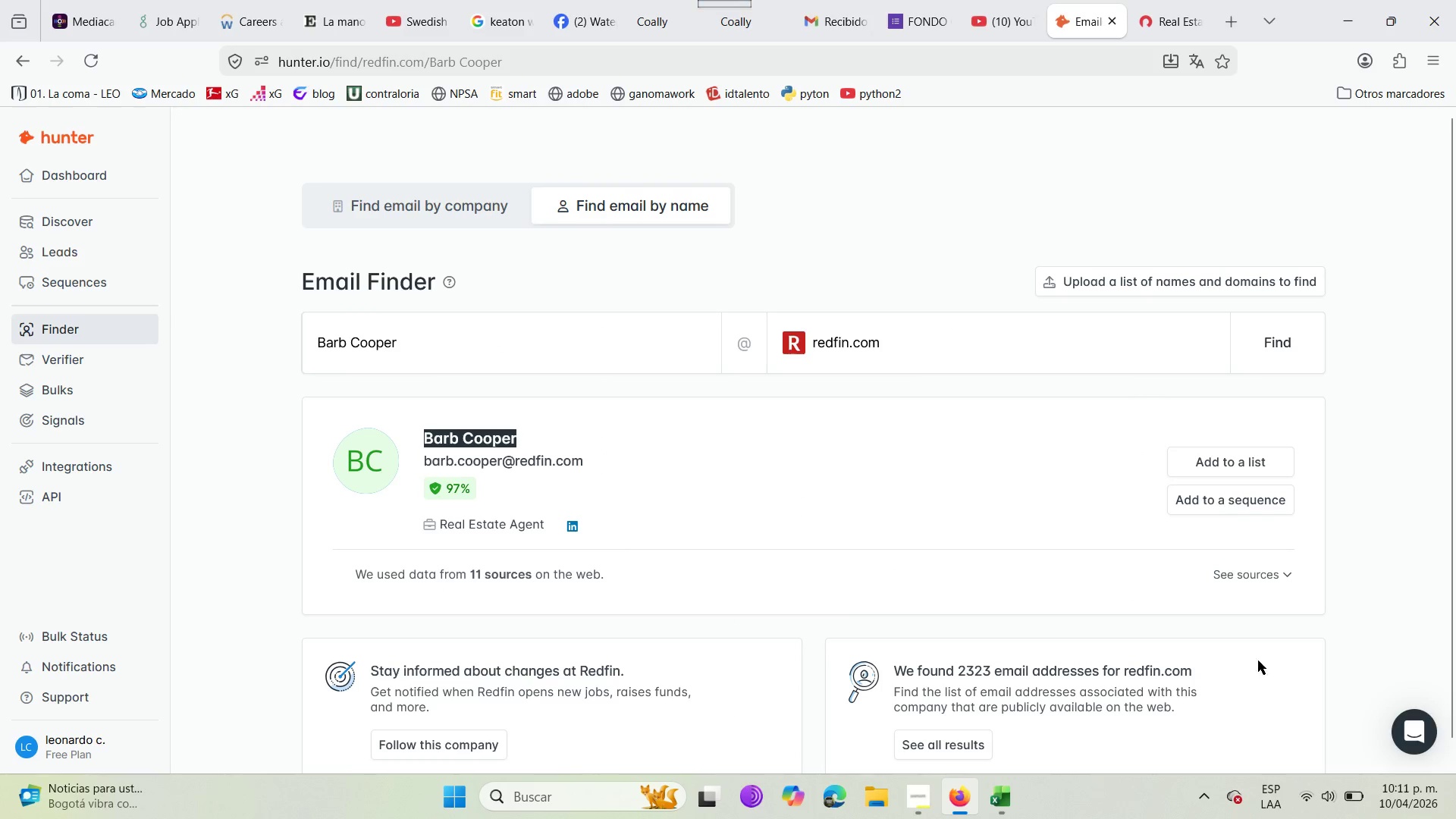 
left_click([1219, 466])
 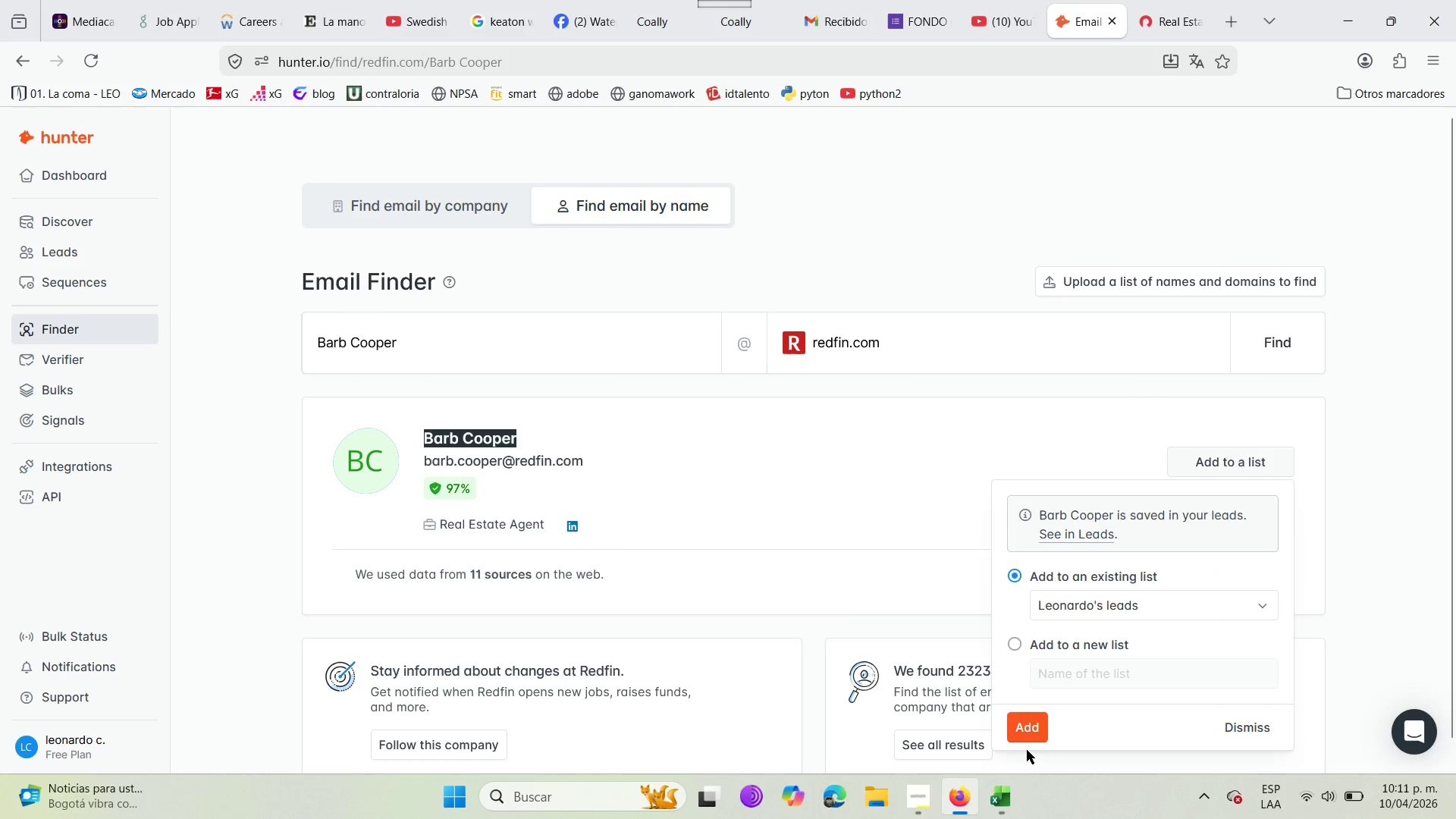 
left_click([1026, 726])
 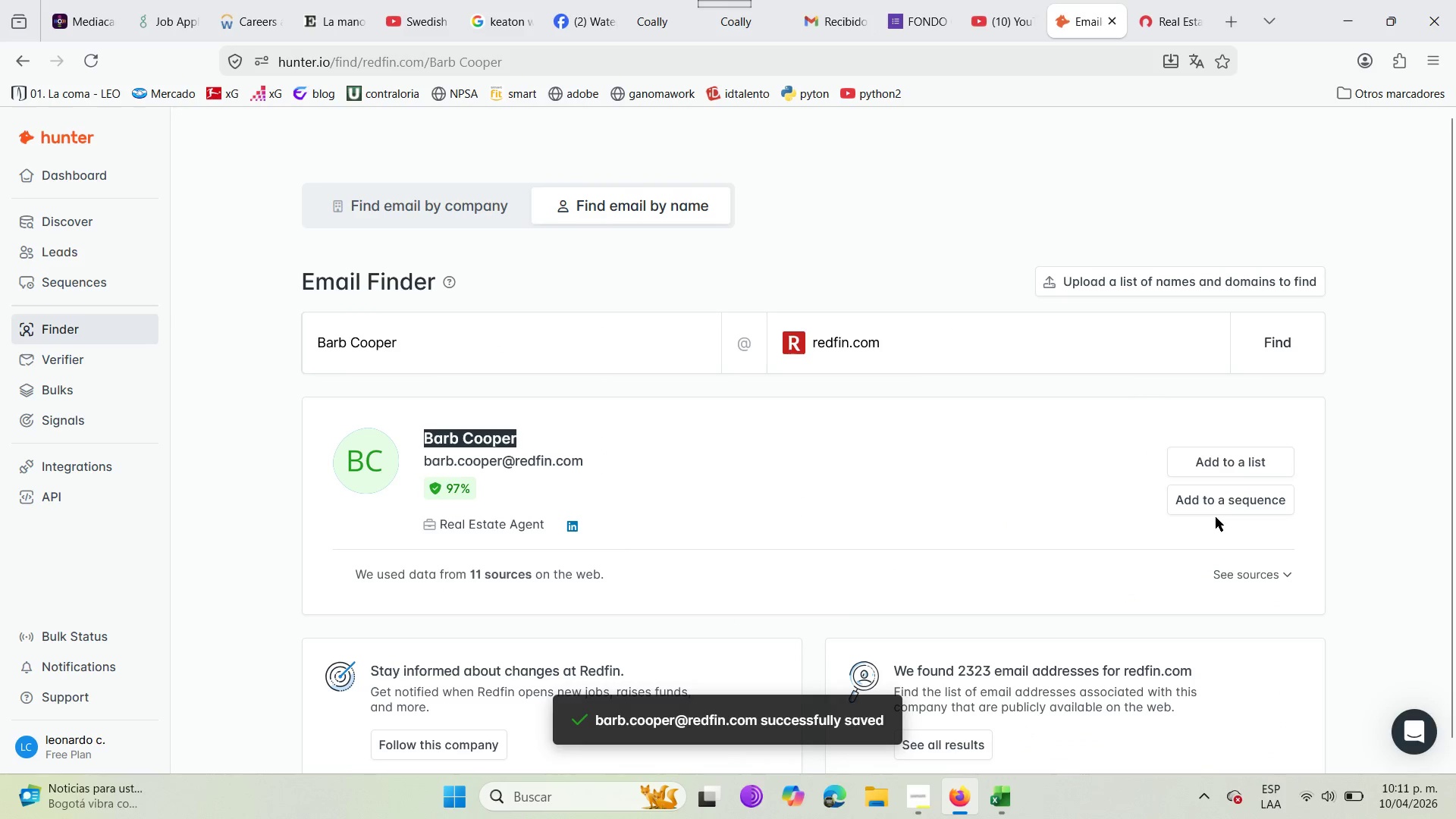 
left_click([1266, 572])
 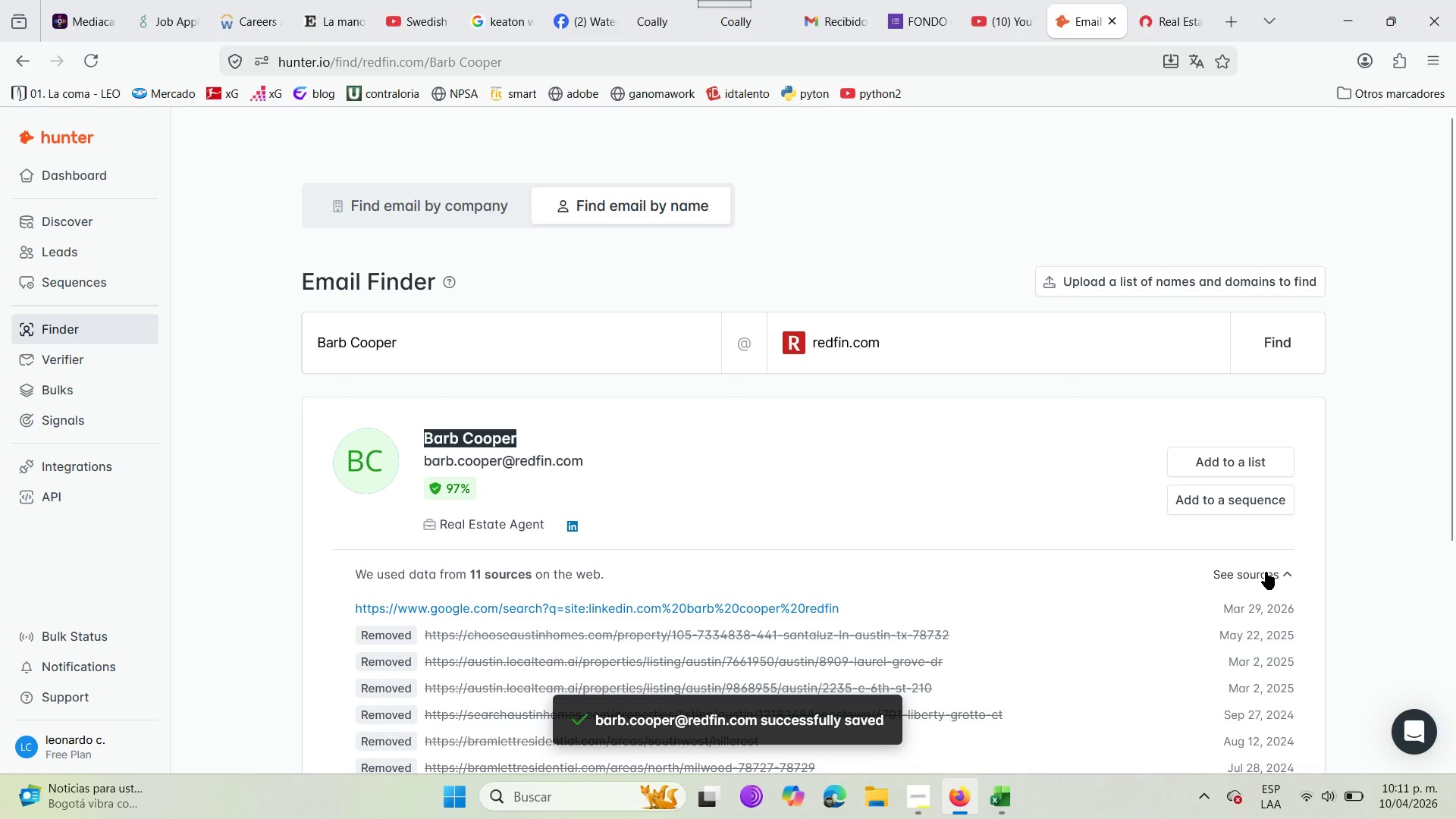 
scroll: coordinate [1178, 610], scroll_direction: down, amount: 5.0
 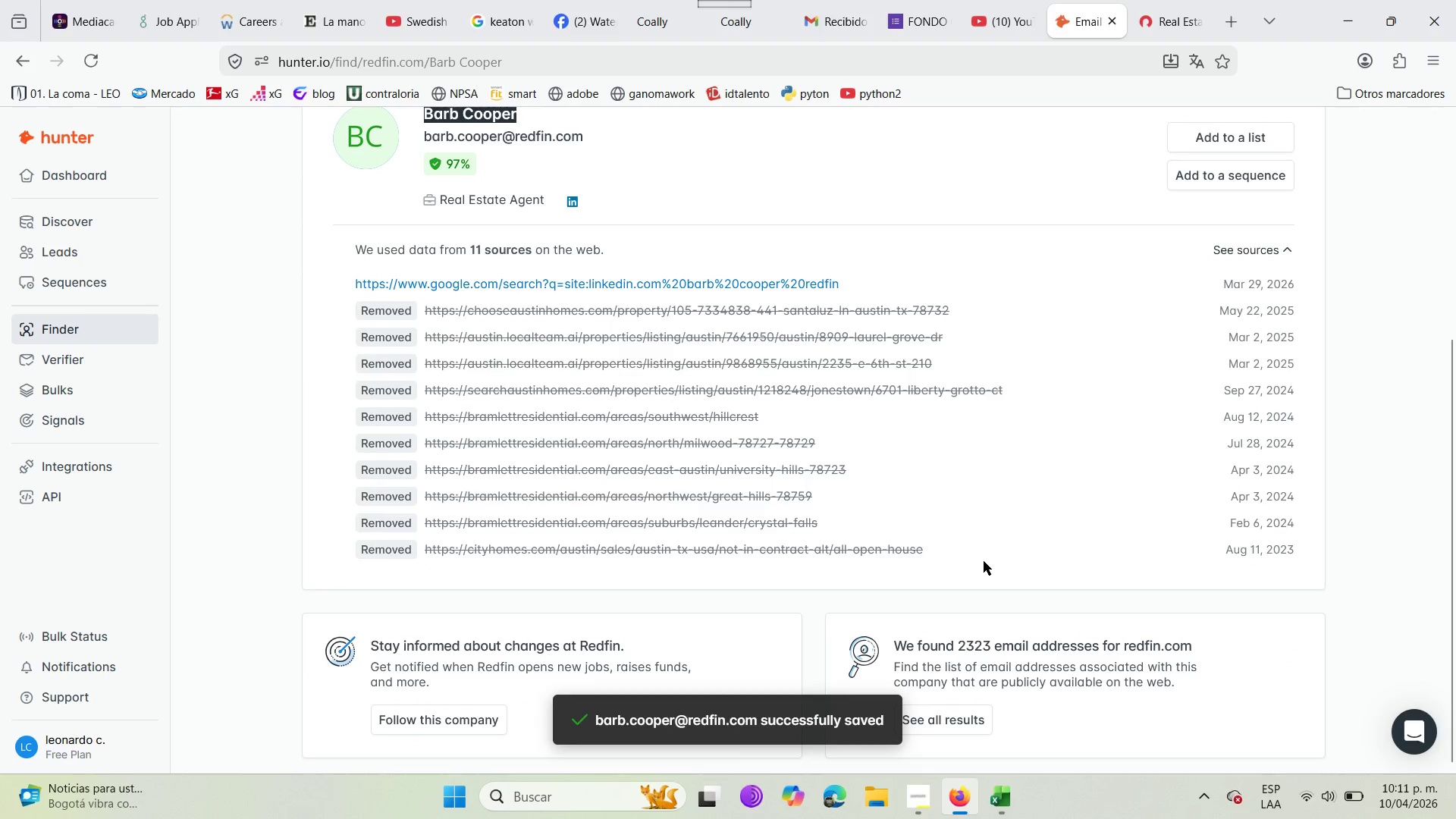 
scroll: coordinate [984, 561], scroll_direction: up, amount: 2.0
 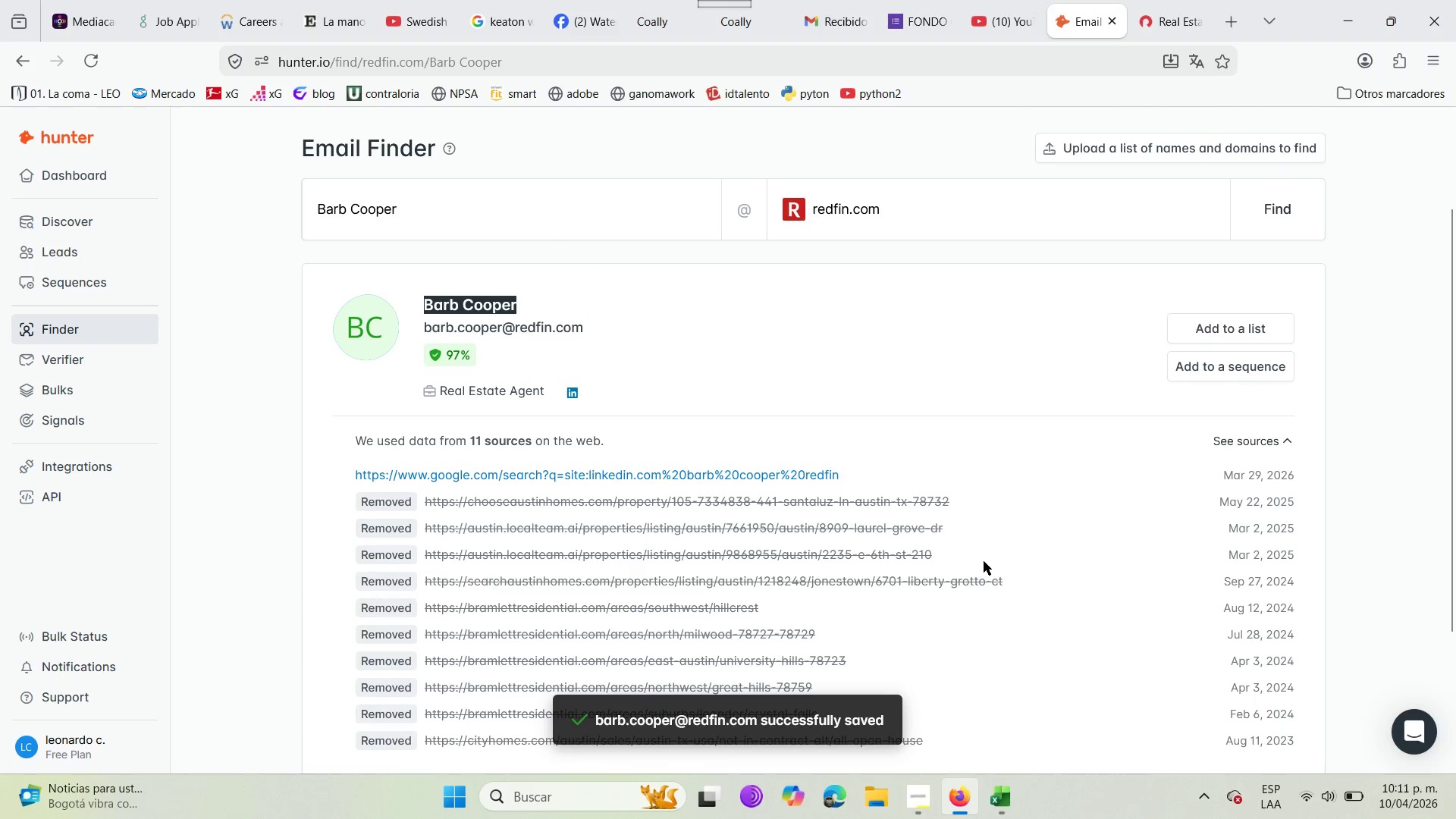 
left_click([1185, 0])
 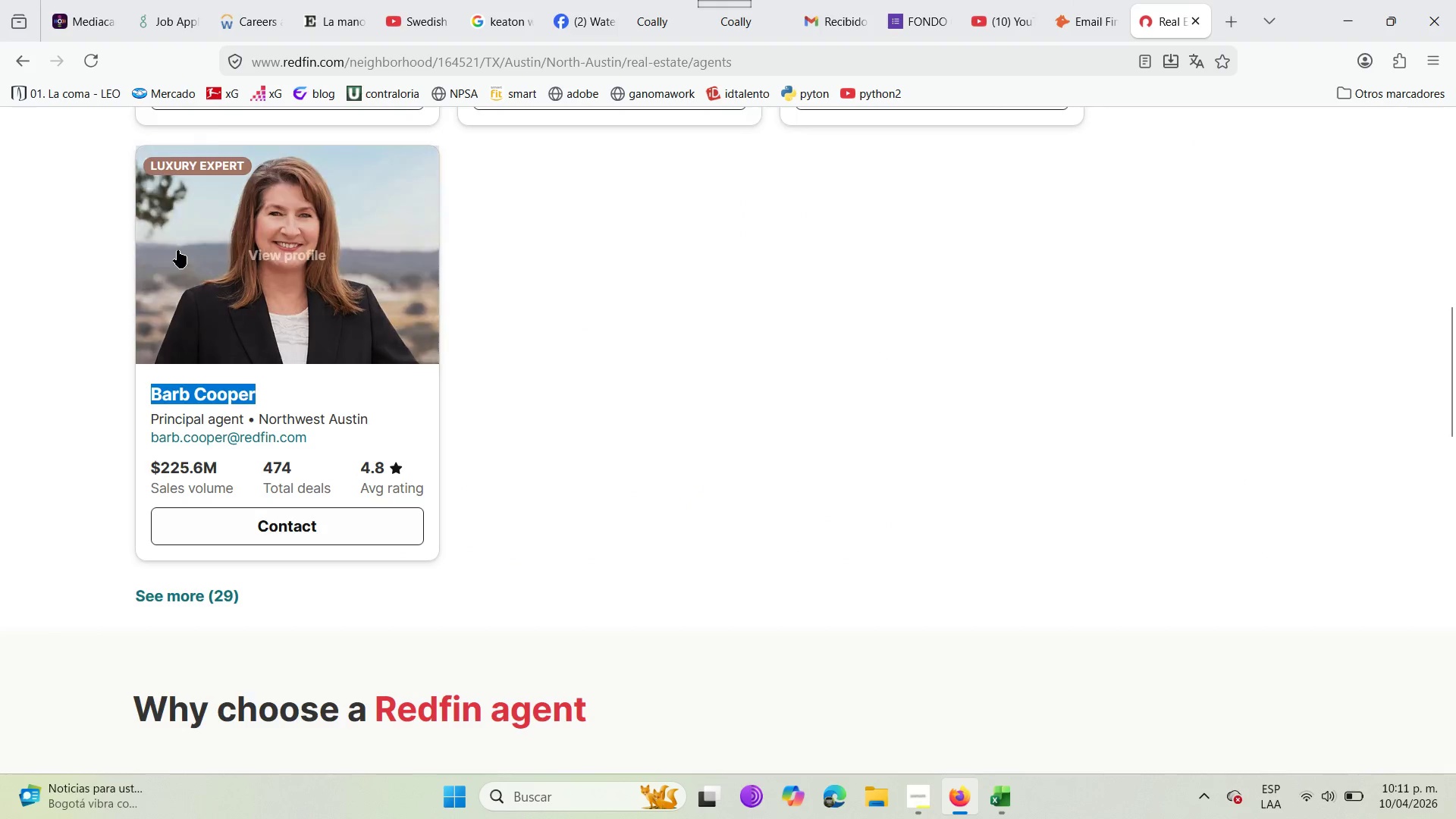 
scroll: coordinate [178, 251], scroll_direction: up, amount: 9.0
 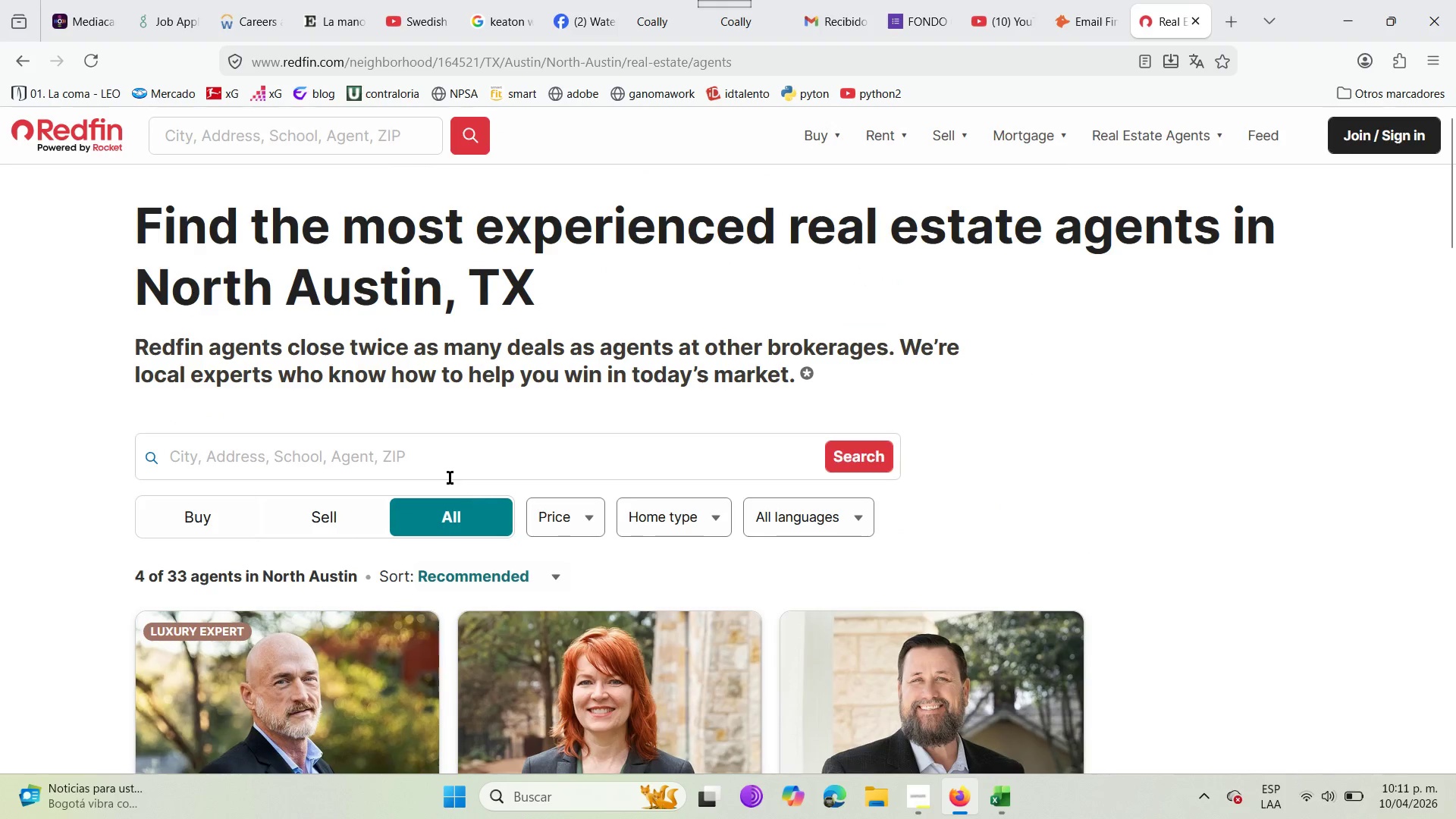 
left_click([443, 470])
 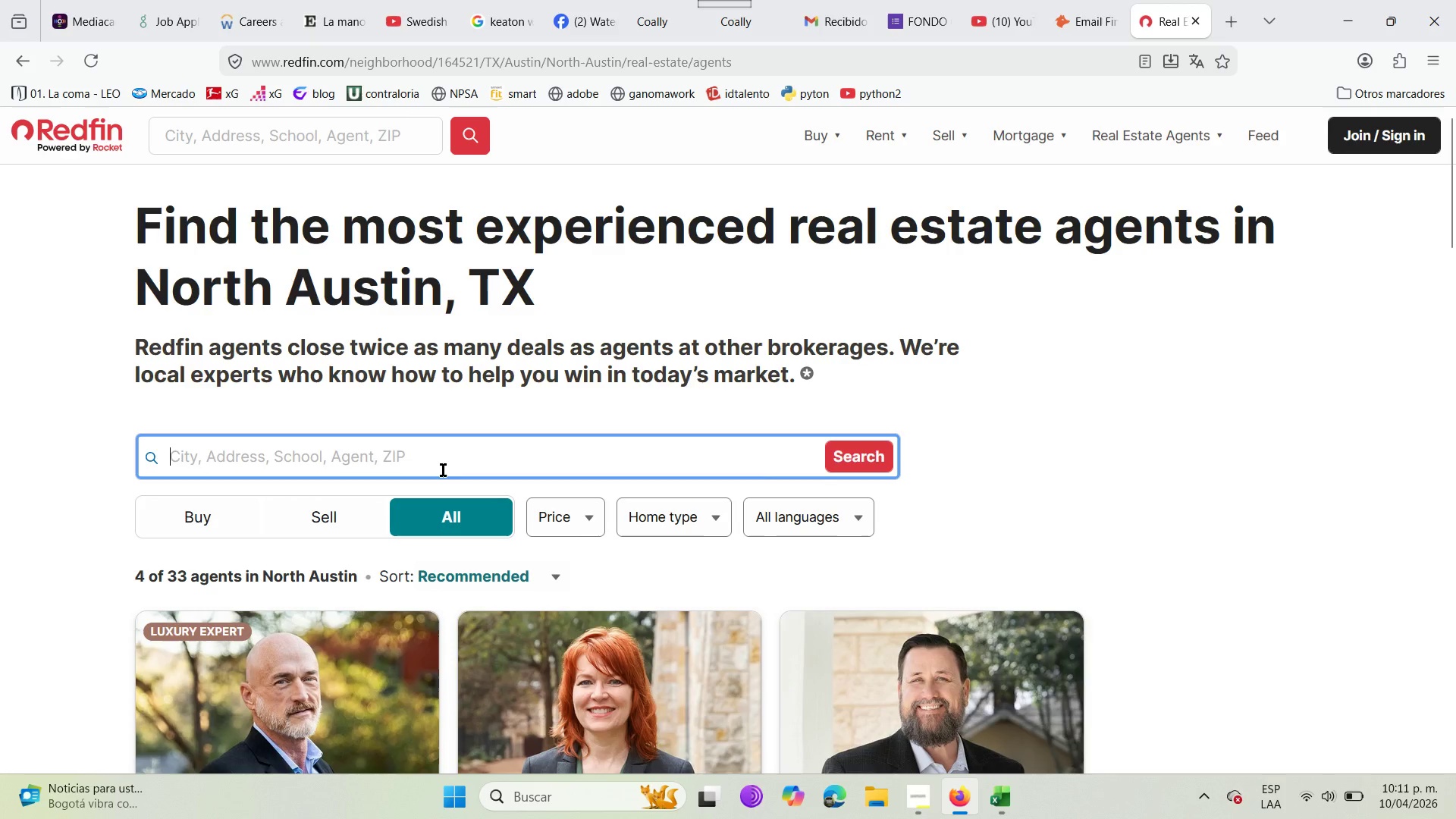 
type(austin tx)
 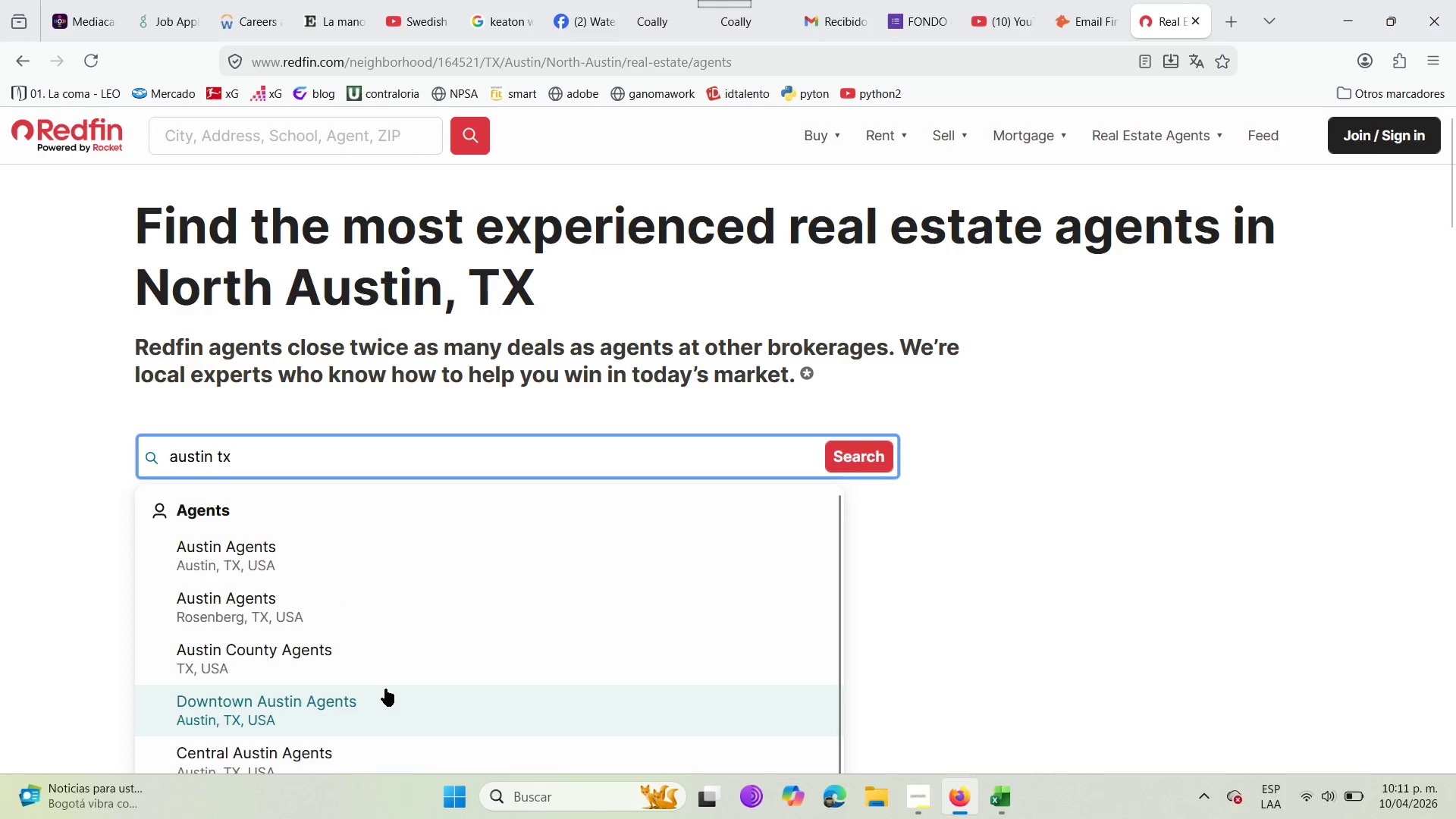 
scroll: coordinate [320, 694], scroll_direction: down, amount: 2.0
 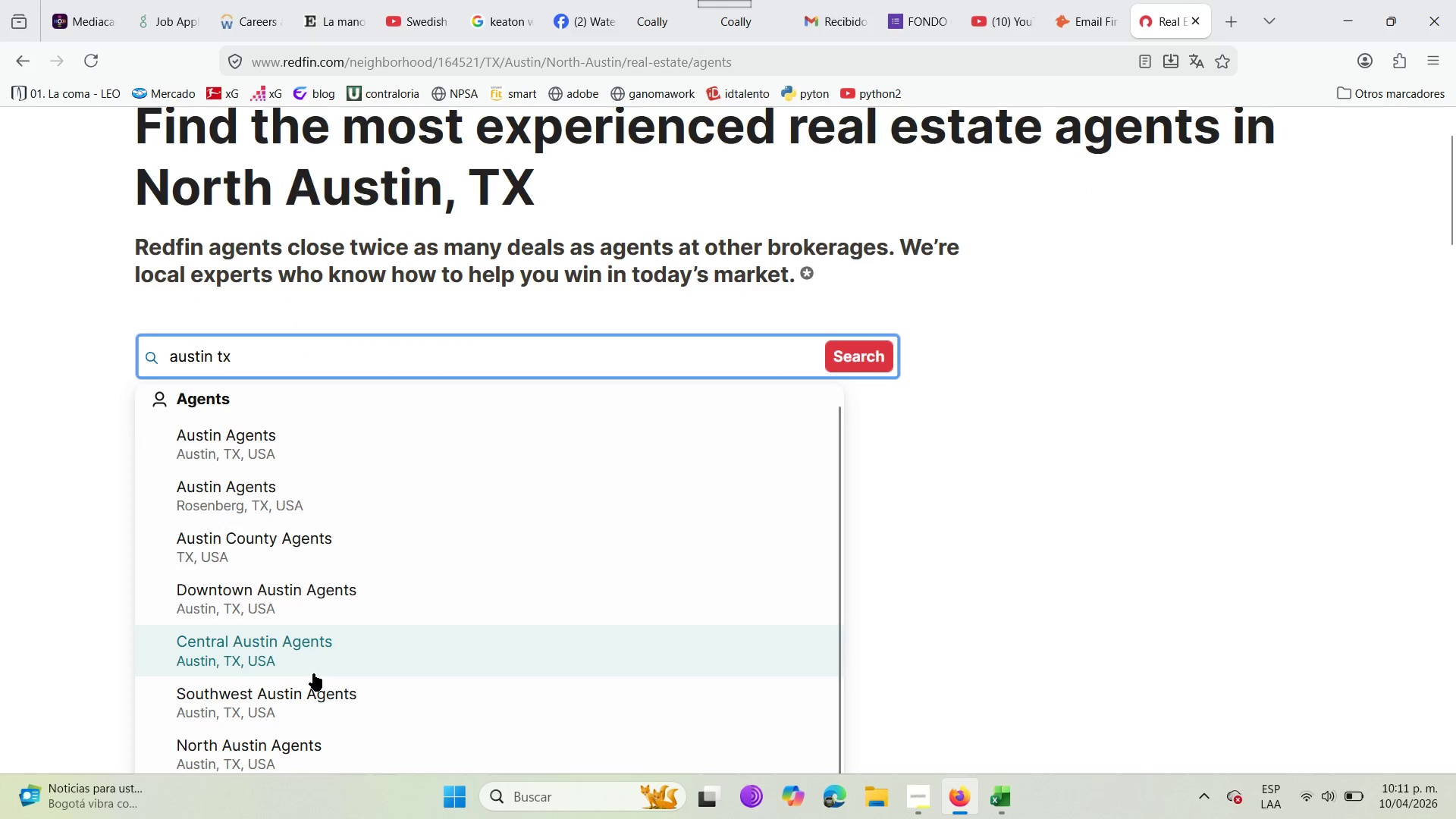 
left_click([313, 673])
 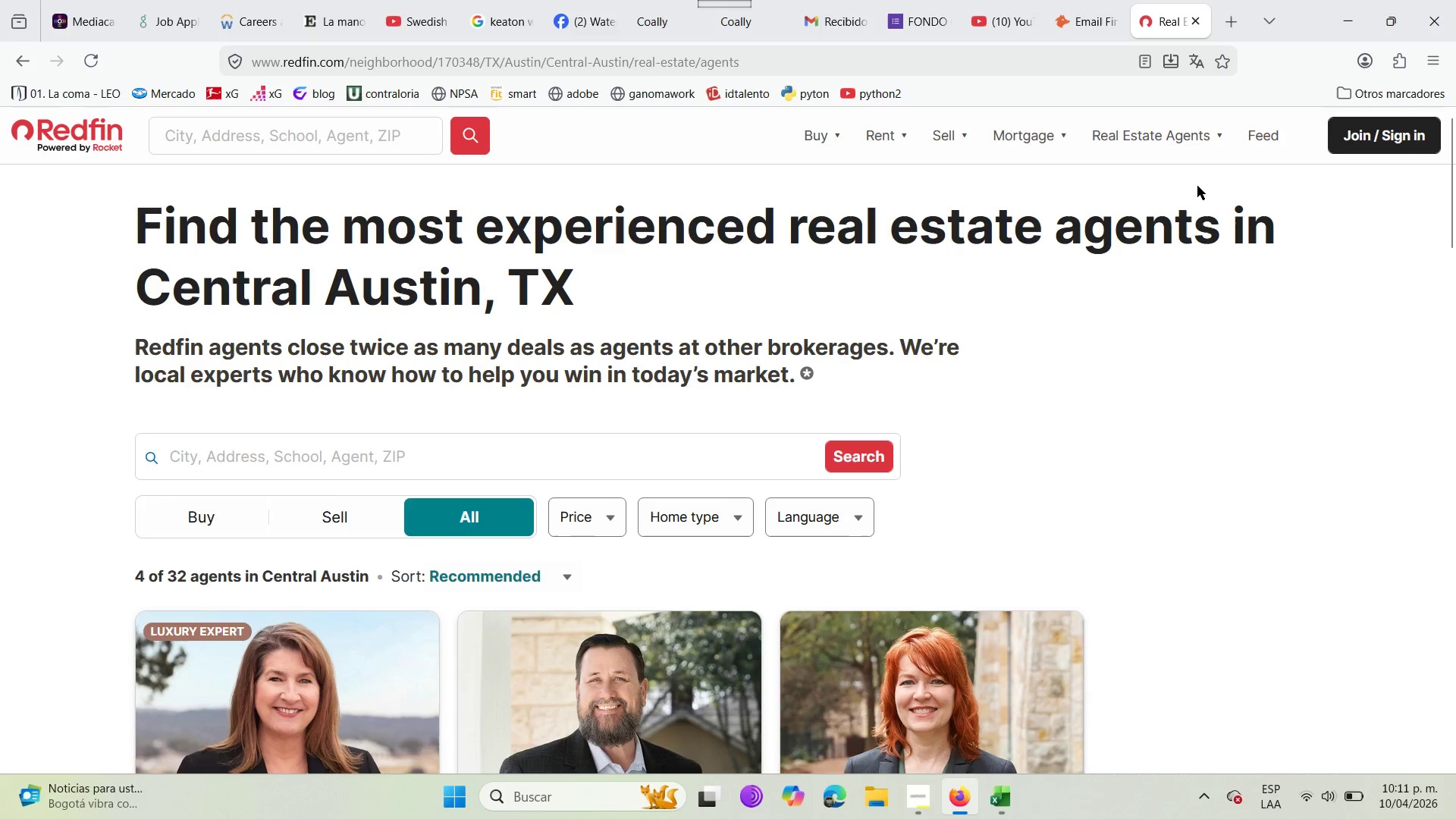 
wait(12.55)
 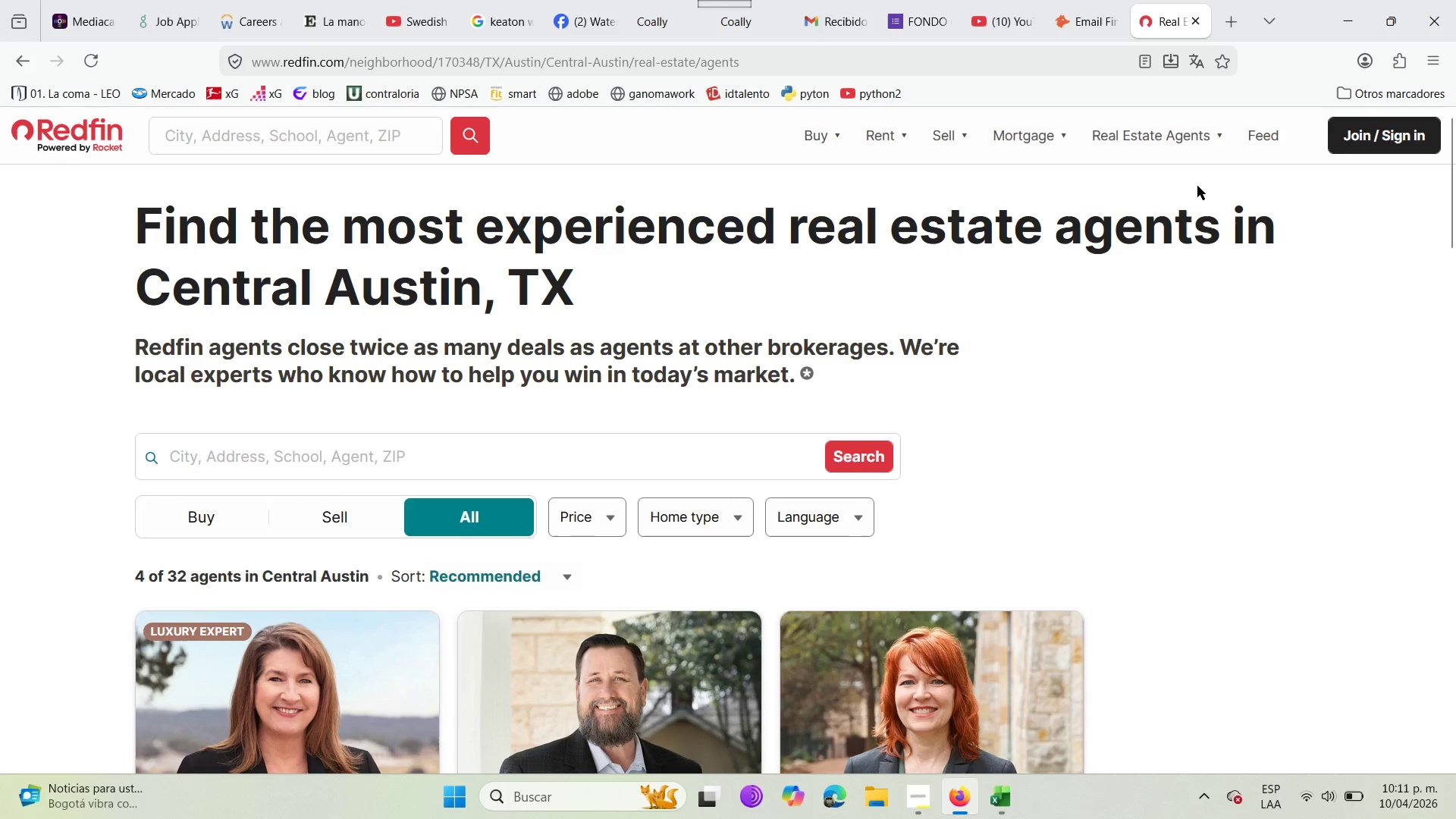 
scroll: coordinate [309, 613], scroll_direction: down, amount: 8.0
 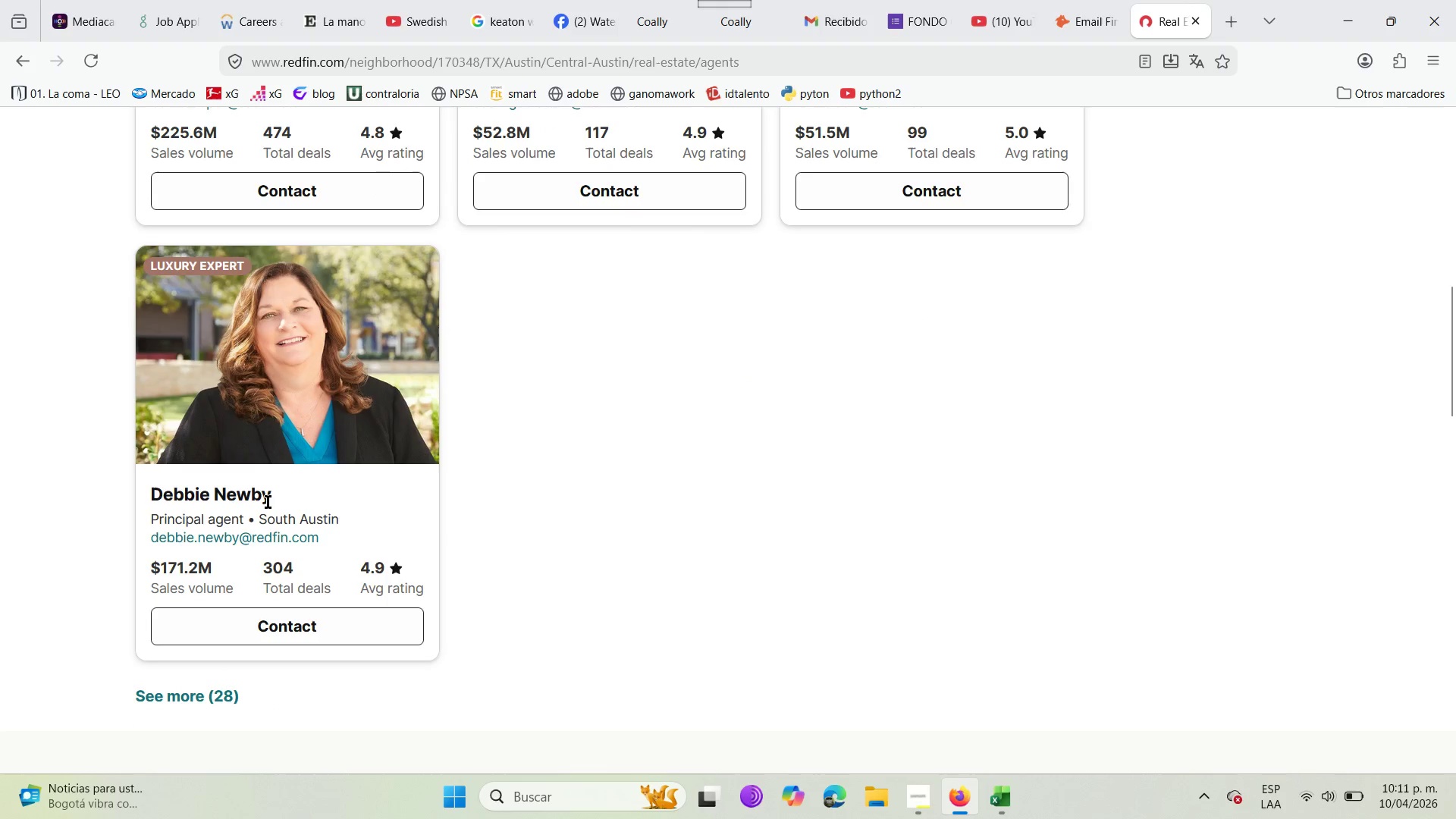 
left_click_drag(start_coordinate=[272, 501], to_coordinate=[155, 493])
 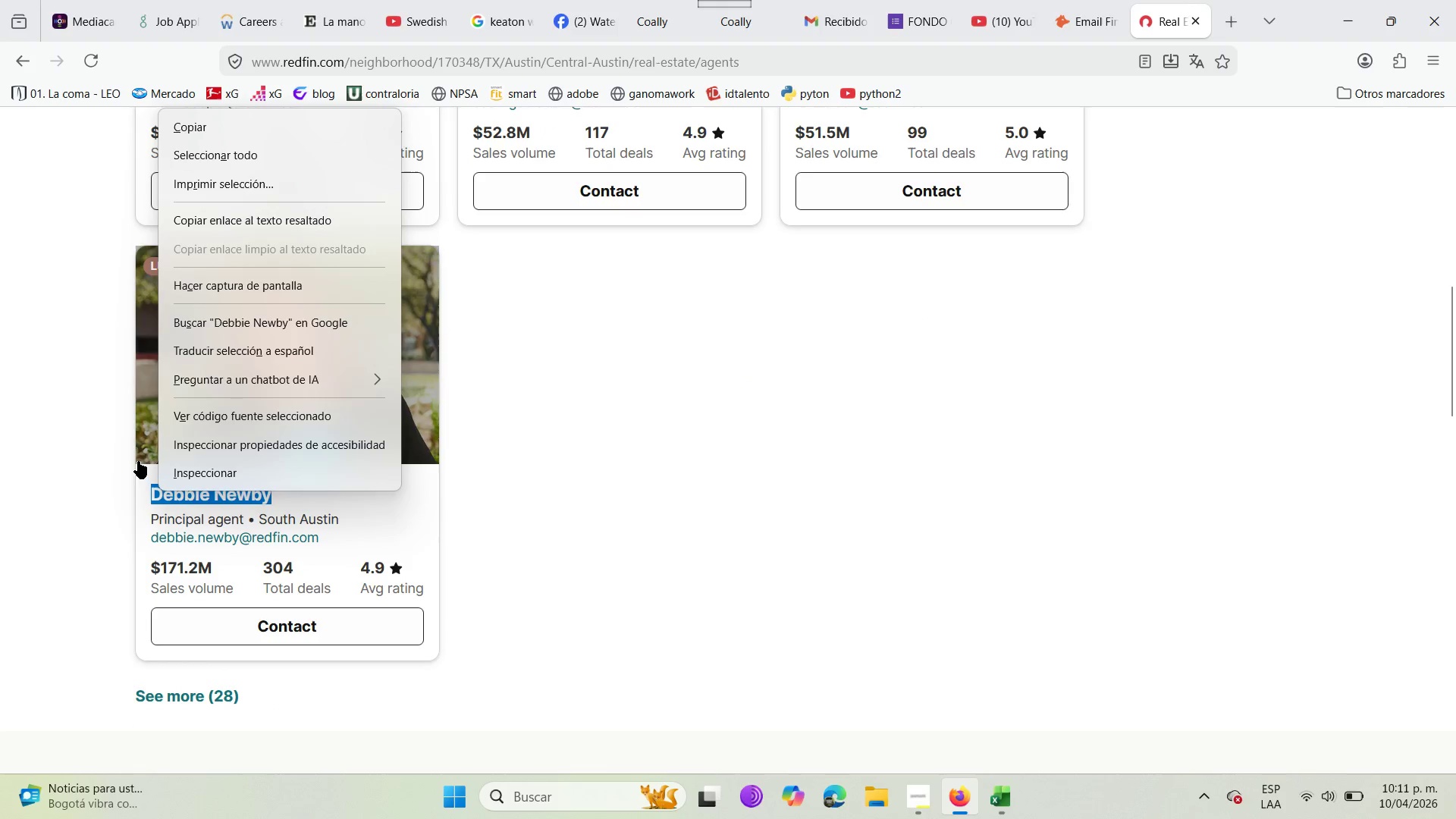 
key(Control+C)
 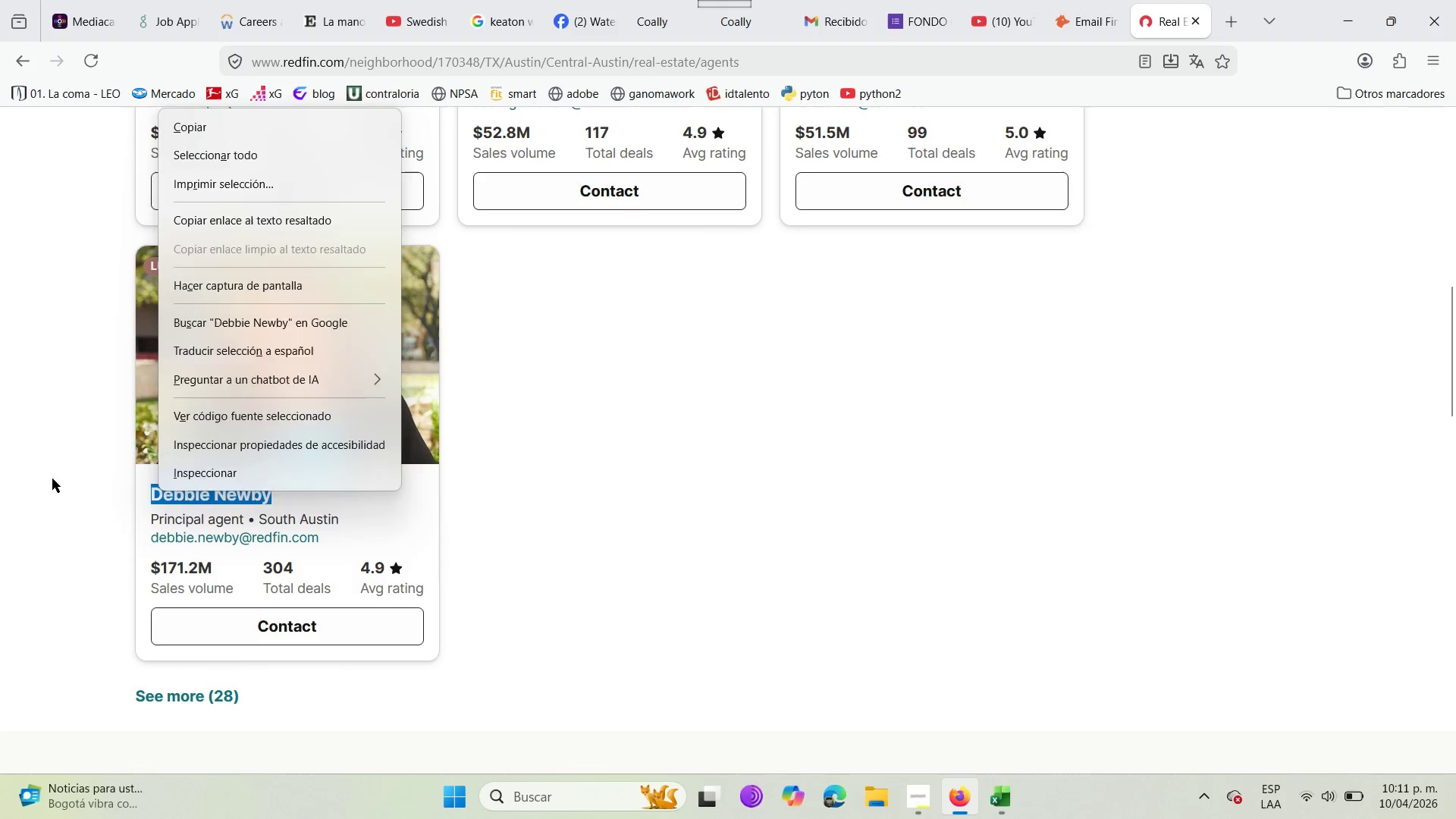 
left_click([51, 480])
 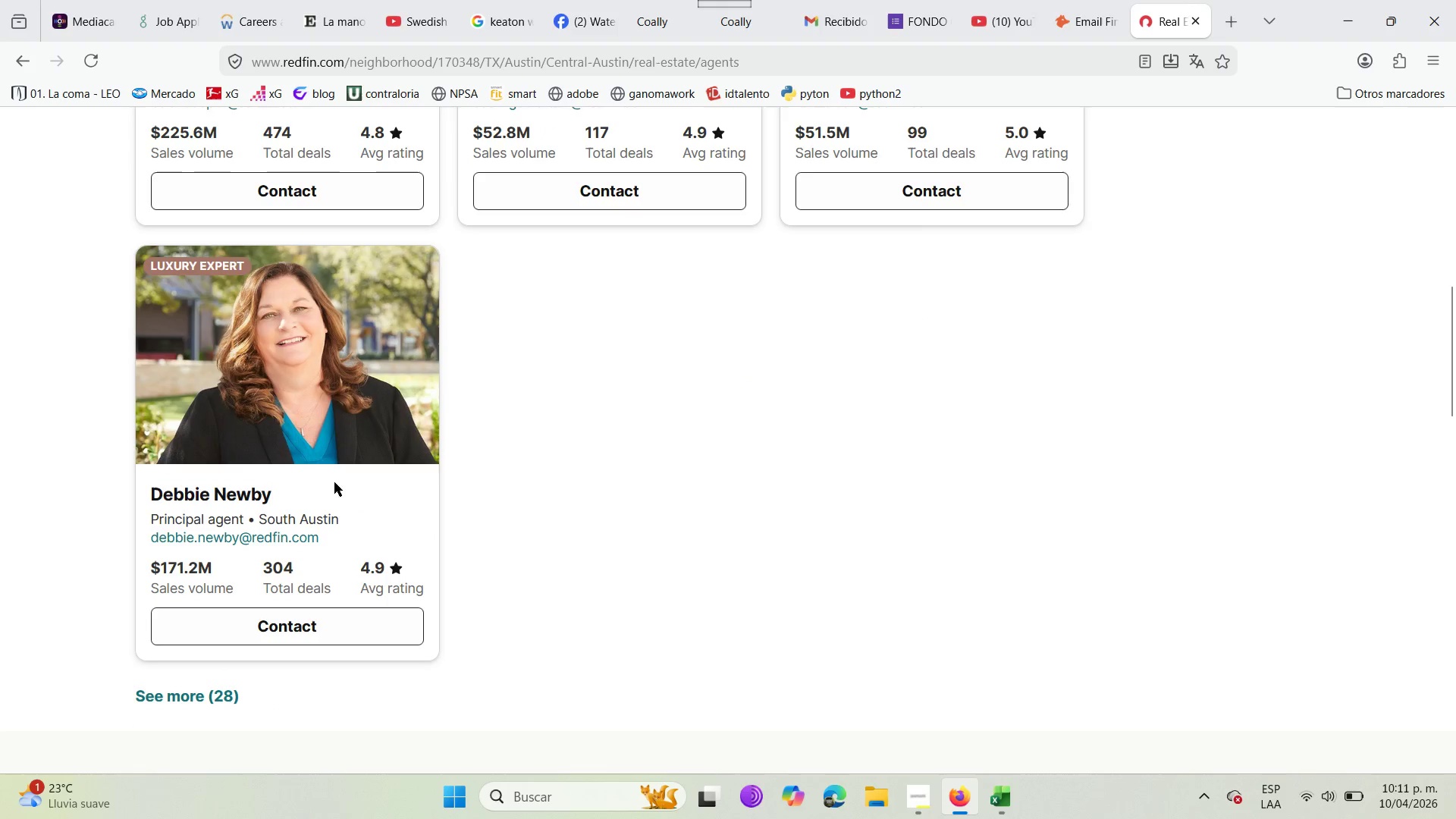 
left_click_drag(start_coordinate=[312, 493], to_coordinate=[147, 484])
 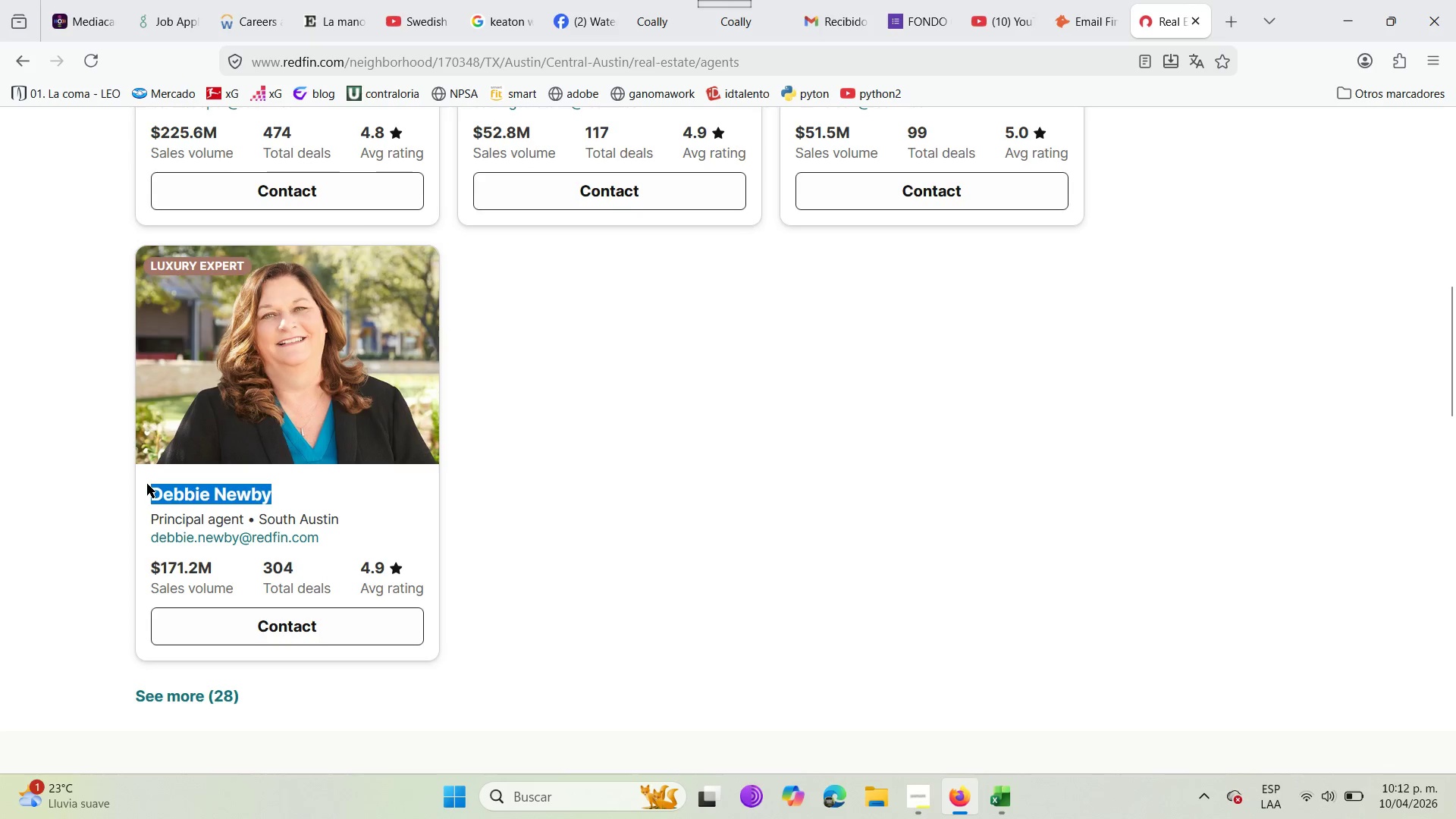 
key(Control+C)
 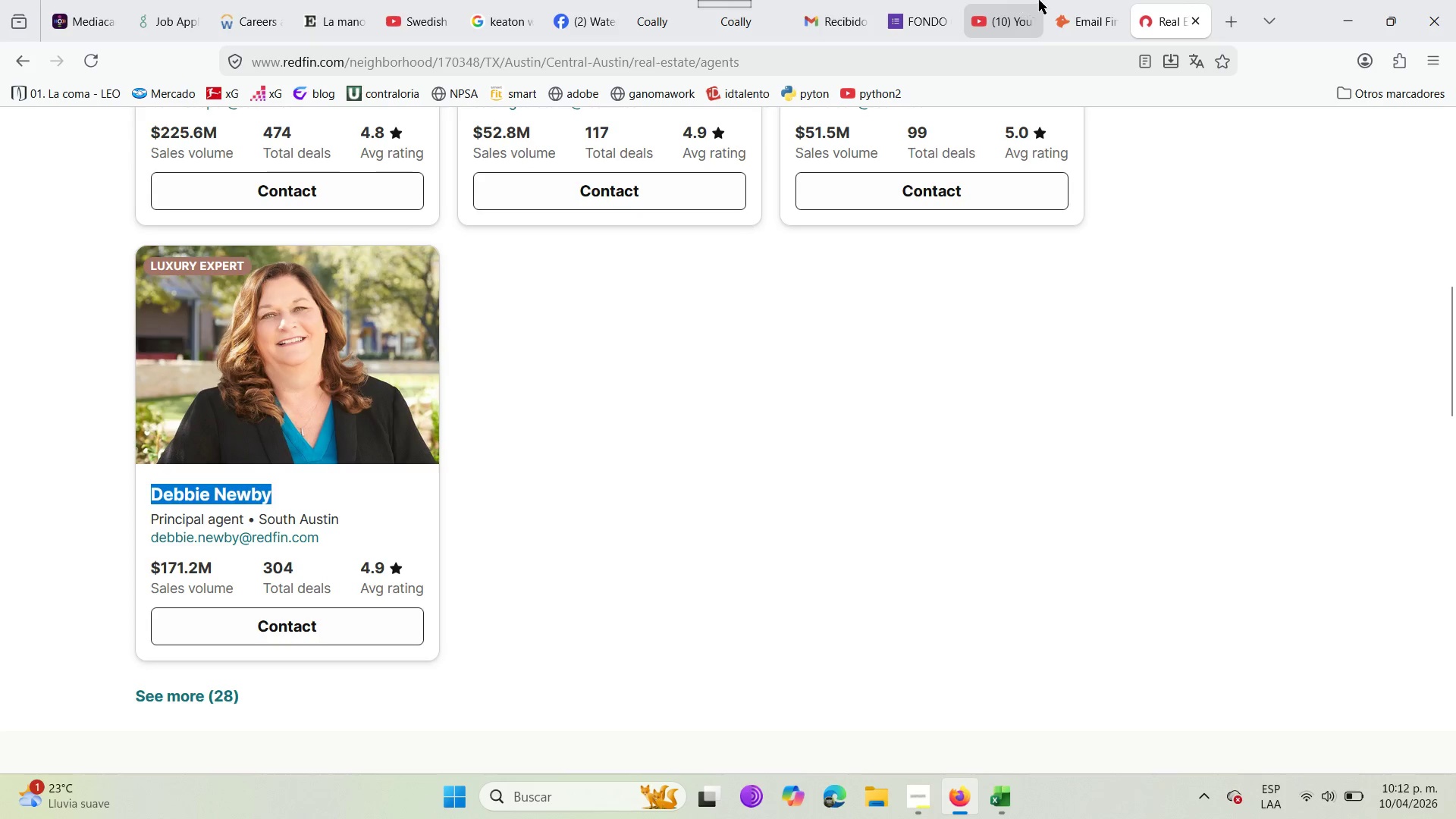 
left_click_drag(start_coordinate=[1082, 0], to_coordinate=[698, 215])
 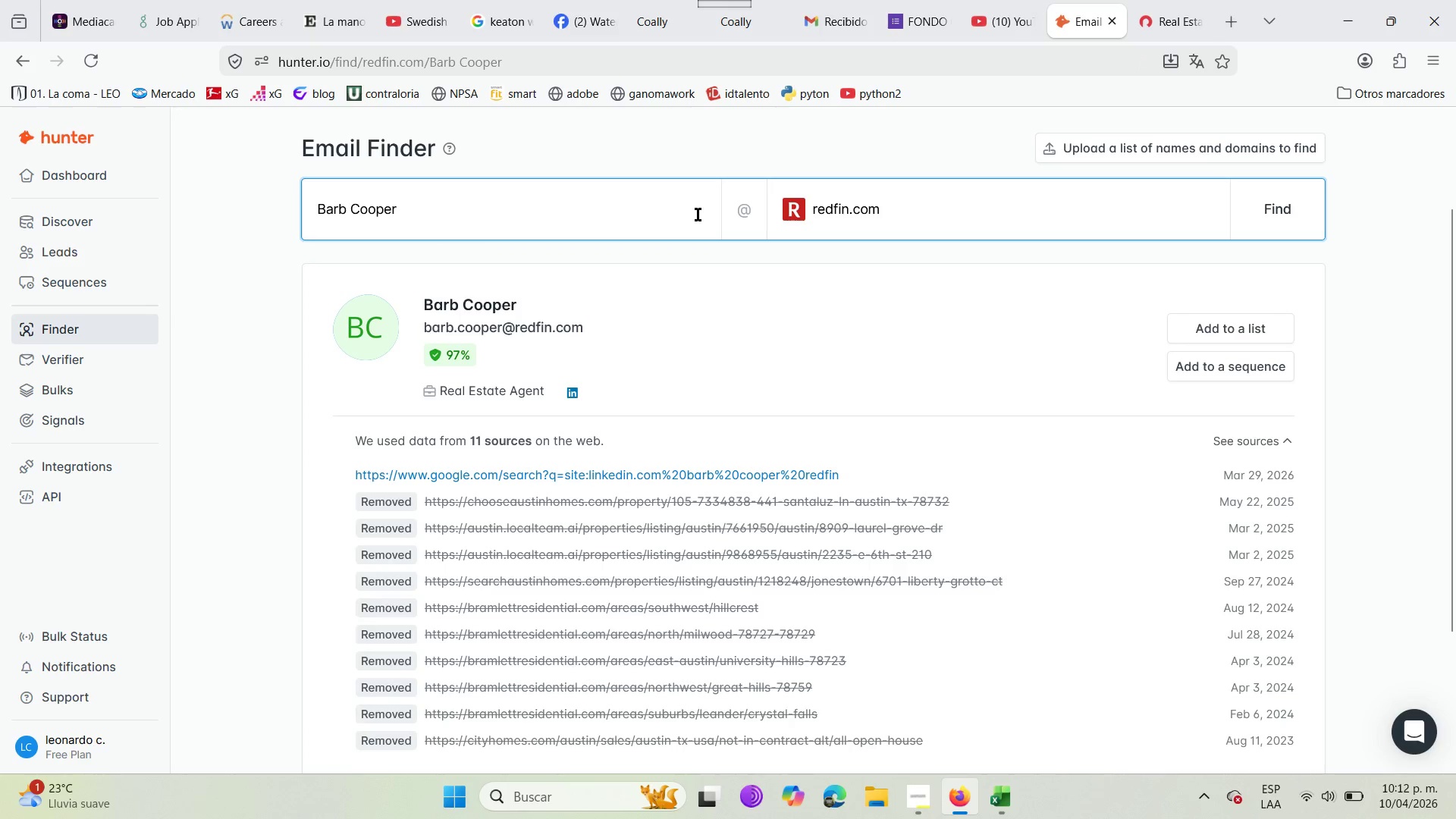 
left_click([698, 215])
 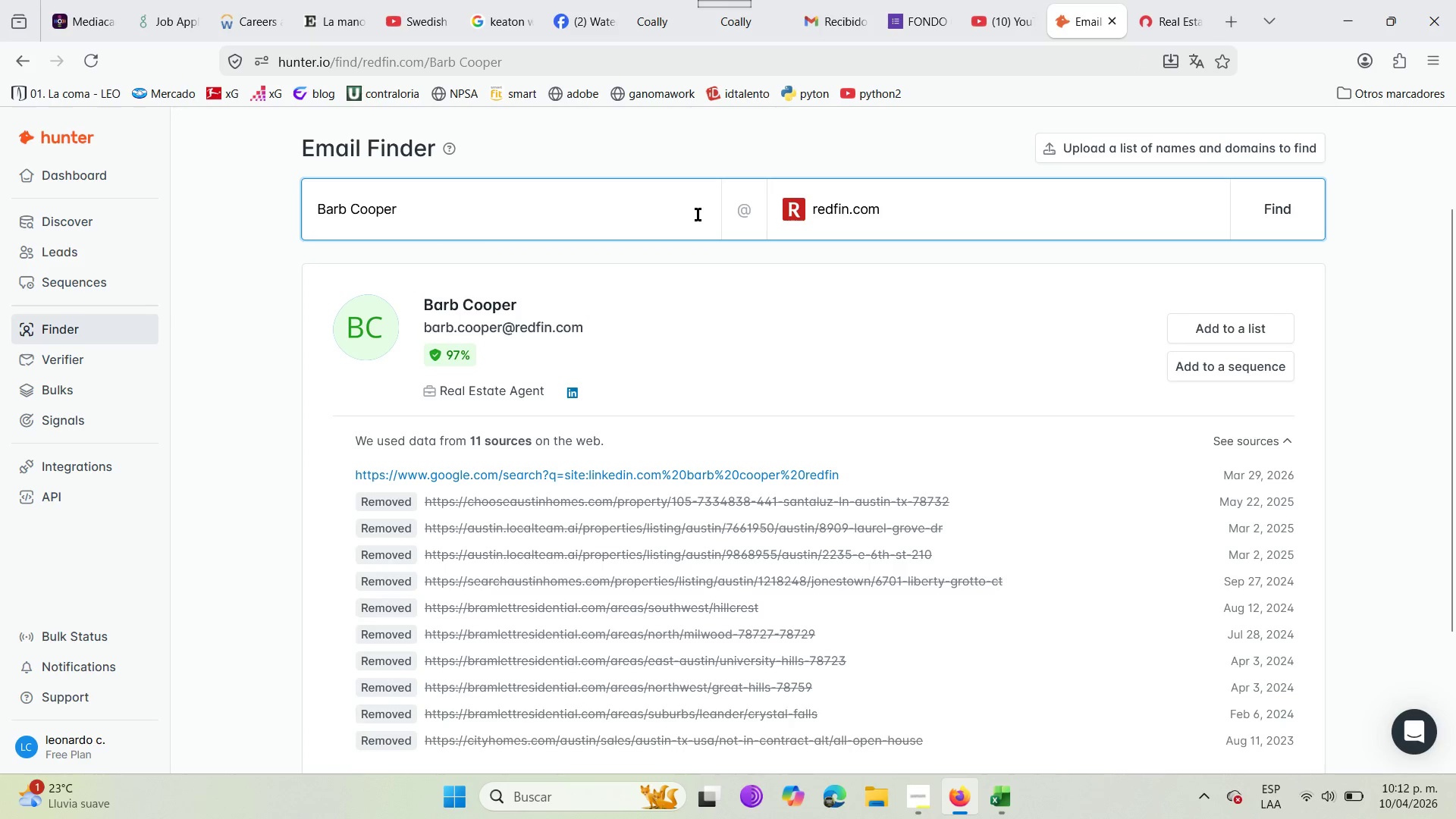 
hold_key(key=Backspace, duration=1.05)
 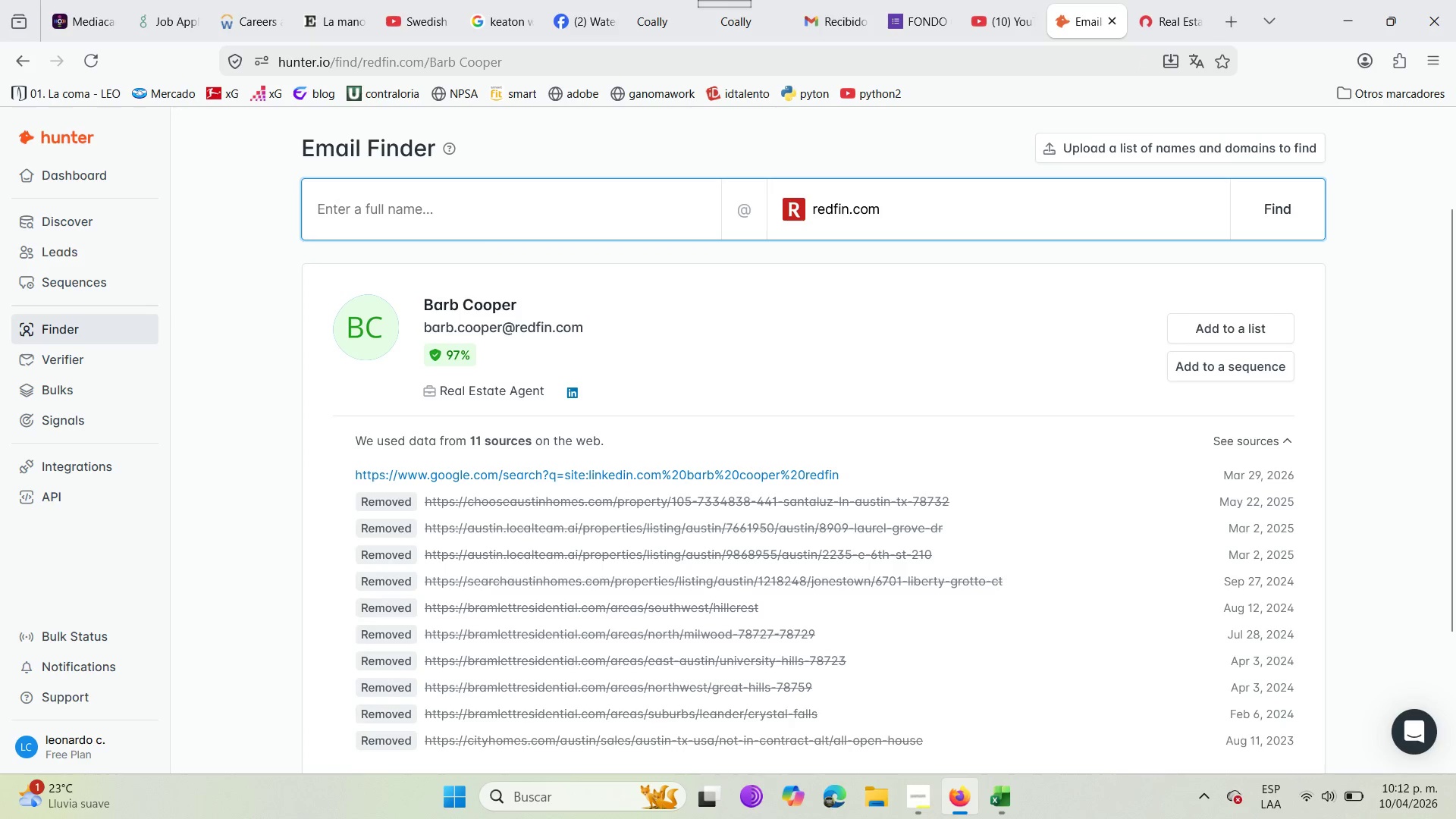 
key(Control+V)
 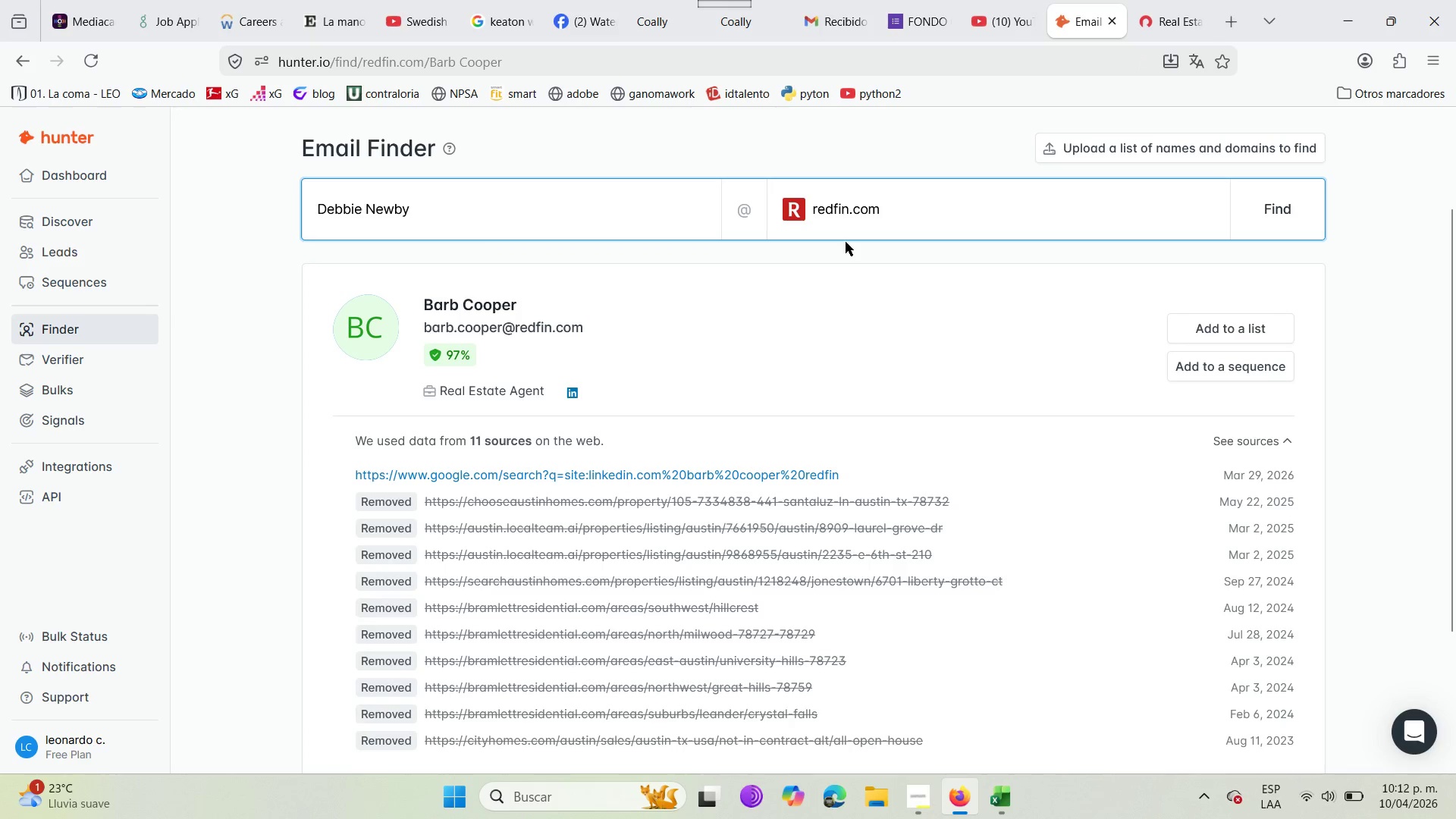 
key(Enter)
 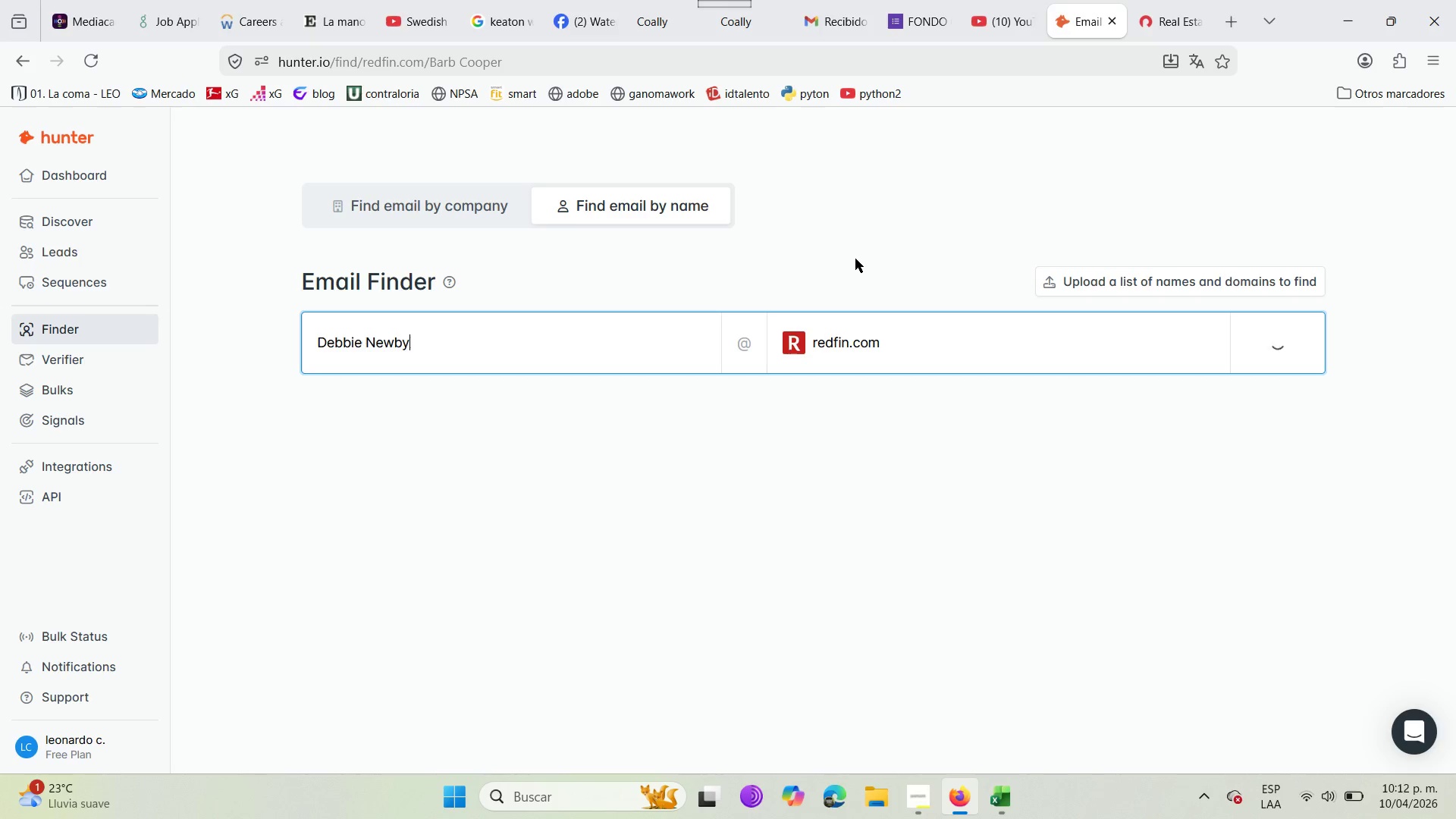 
wait(8.84)
 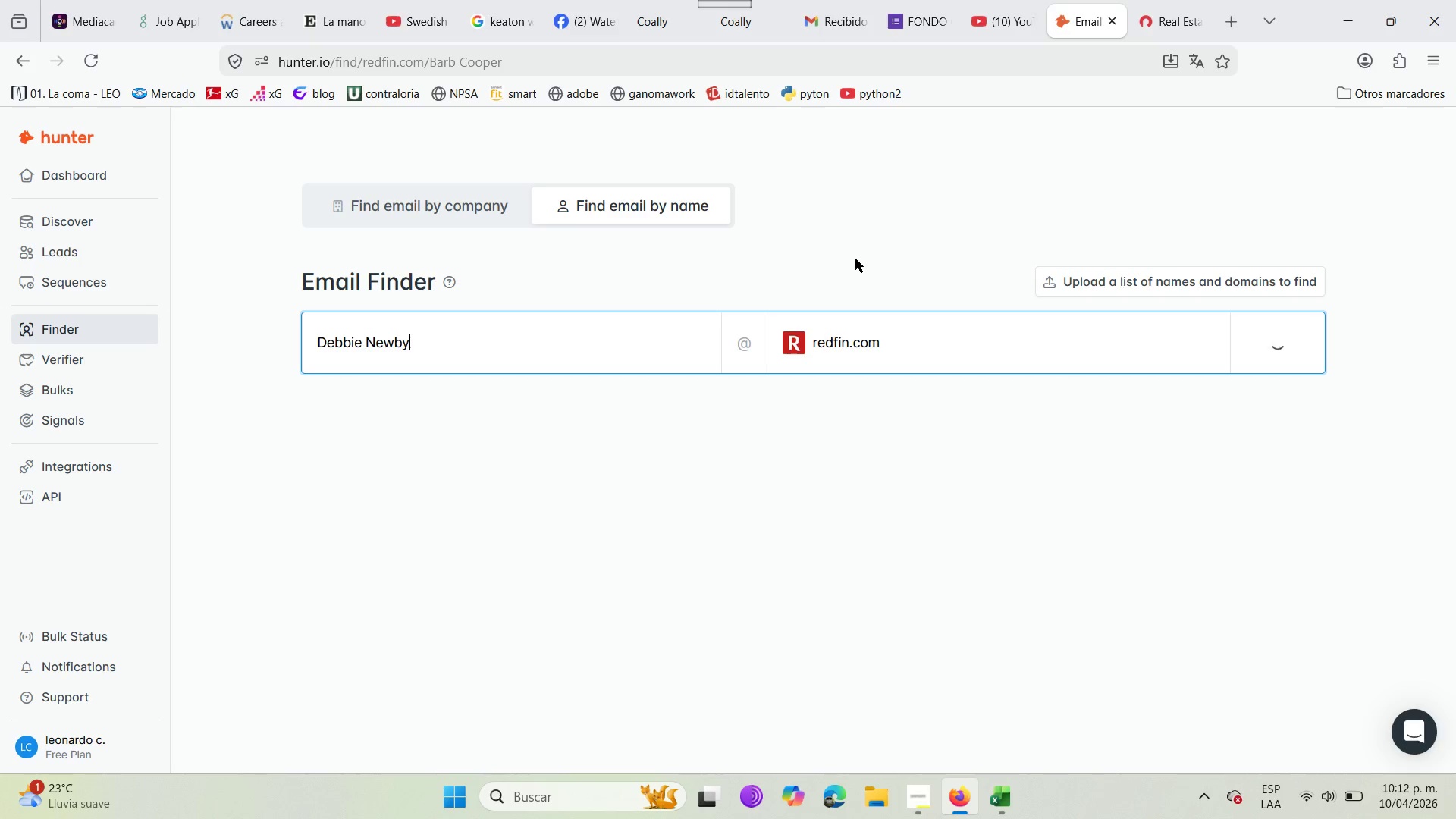 
left_click([1150, 0])
 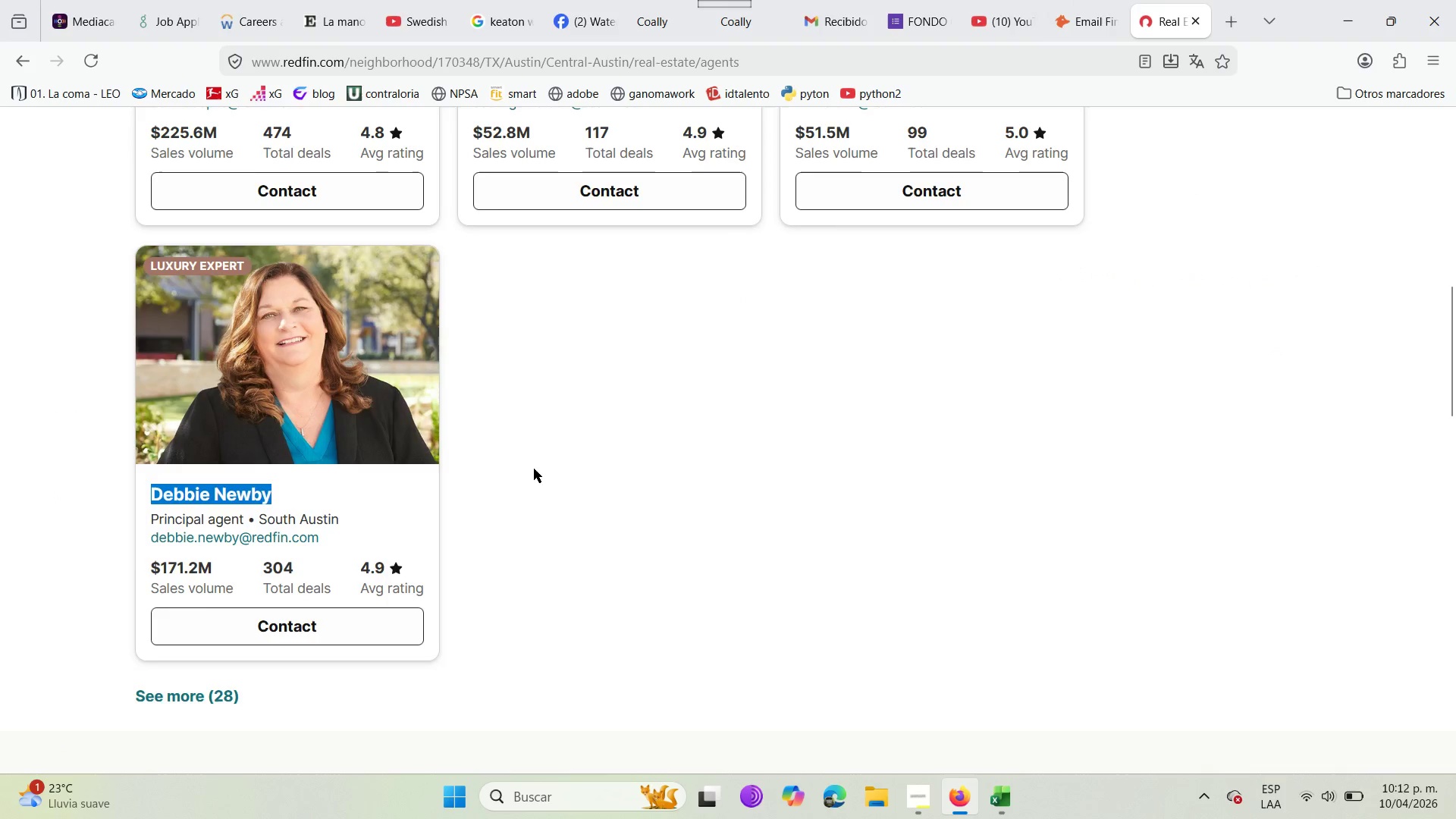 
scroll: coordinate [534, 469], scroll_direction: up, amount: 9.0
 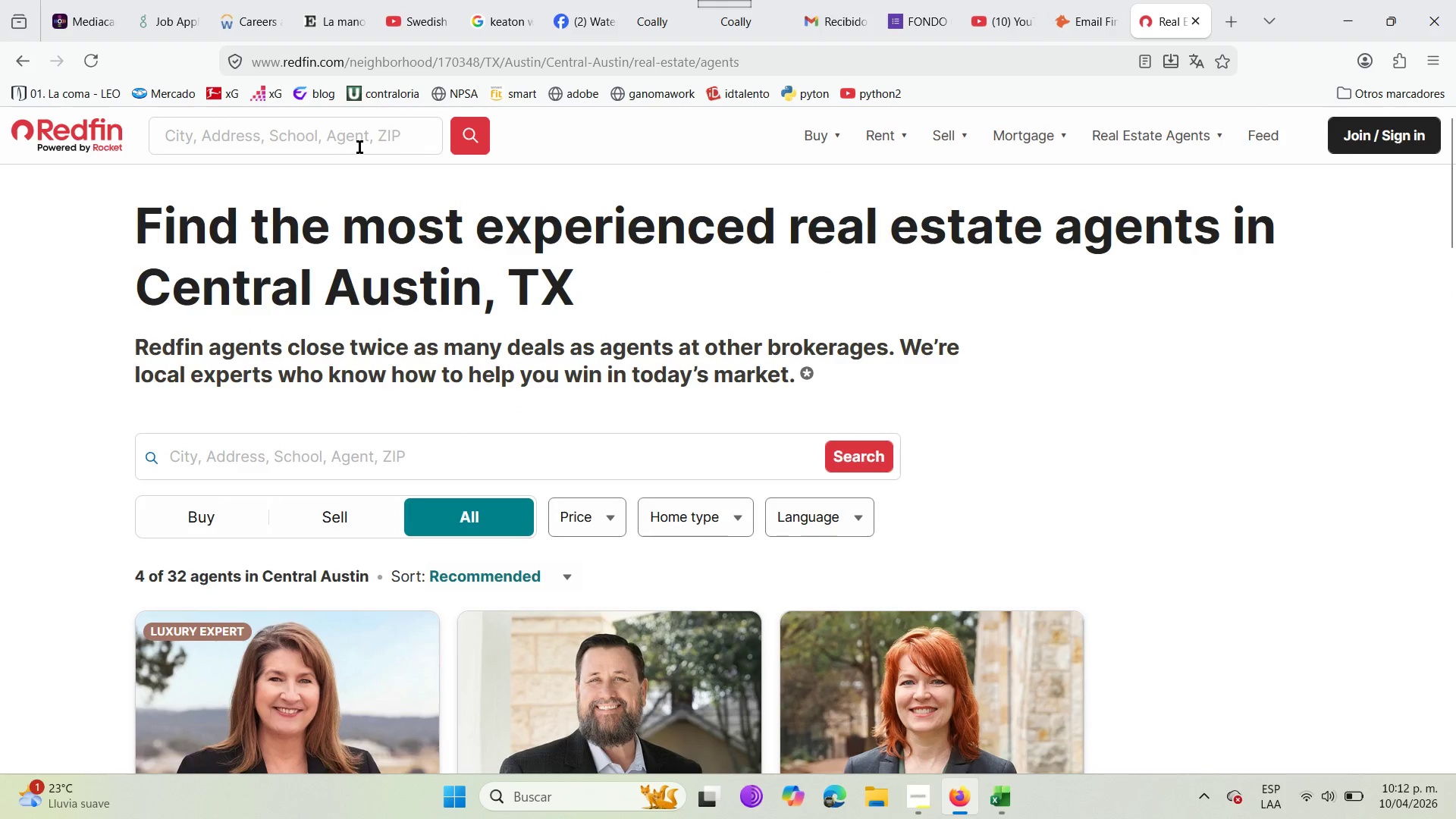 
left_click([359, 147])
 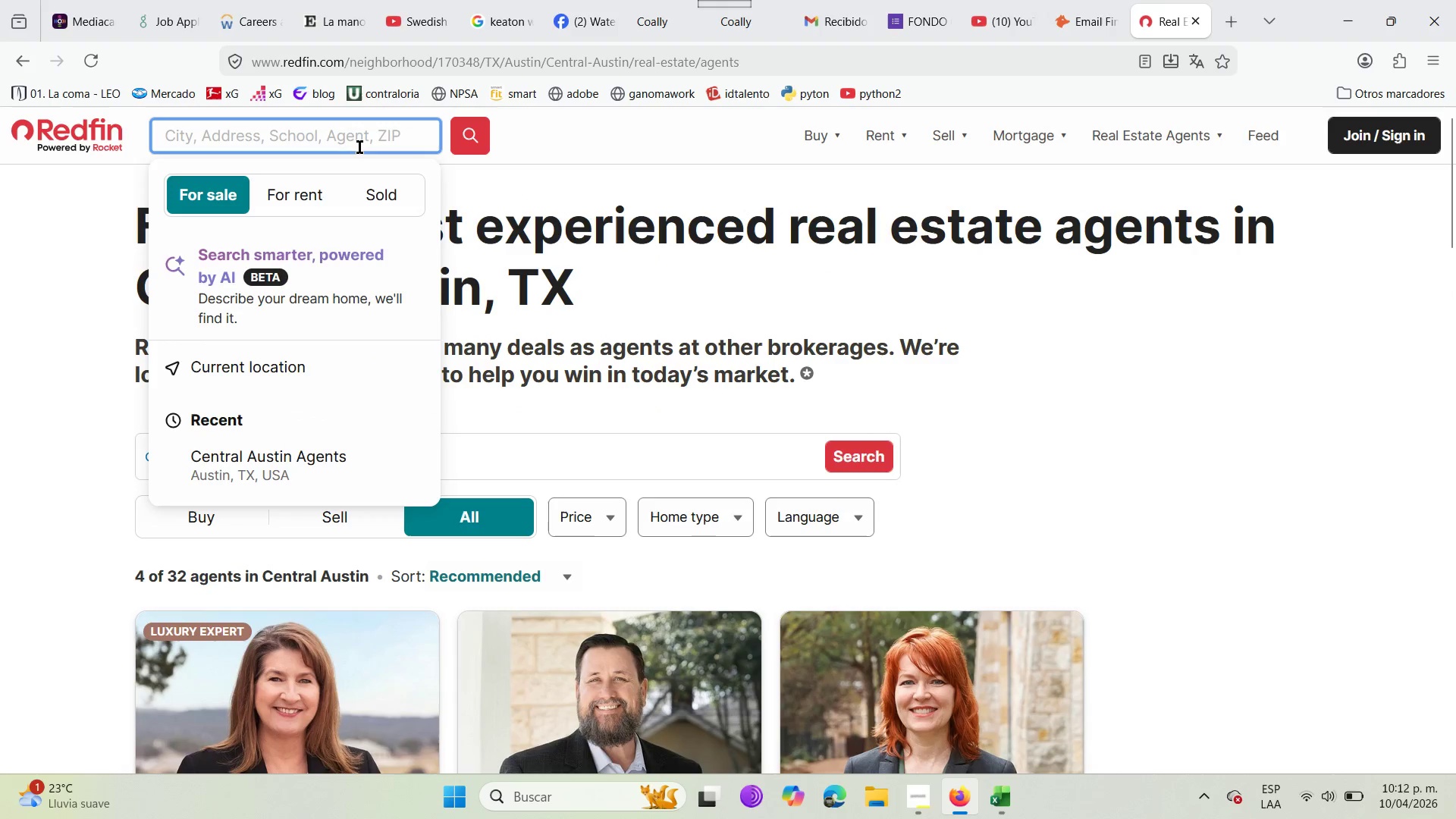 
type(austin te)
key(Backspace)
type(x)
 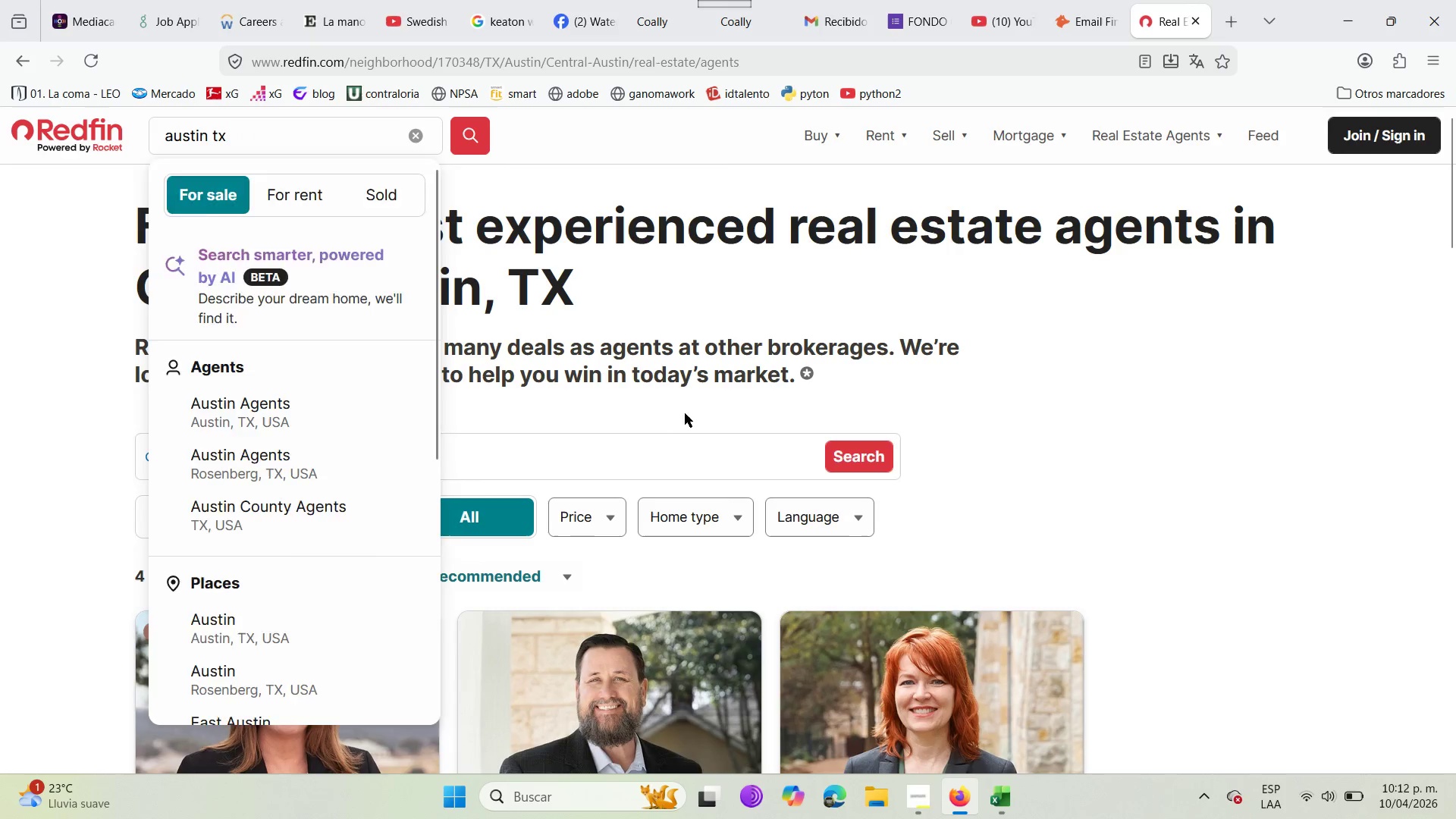 
left_click([428, 461])
 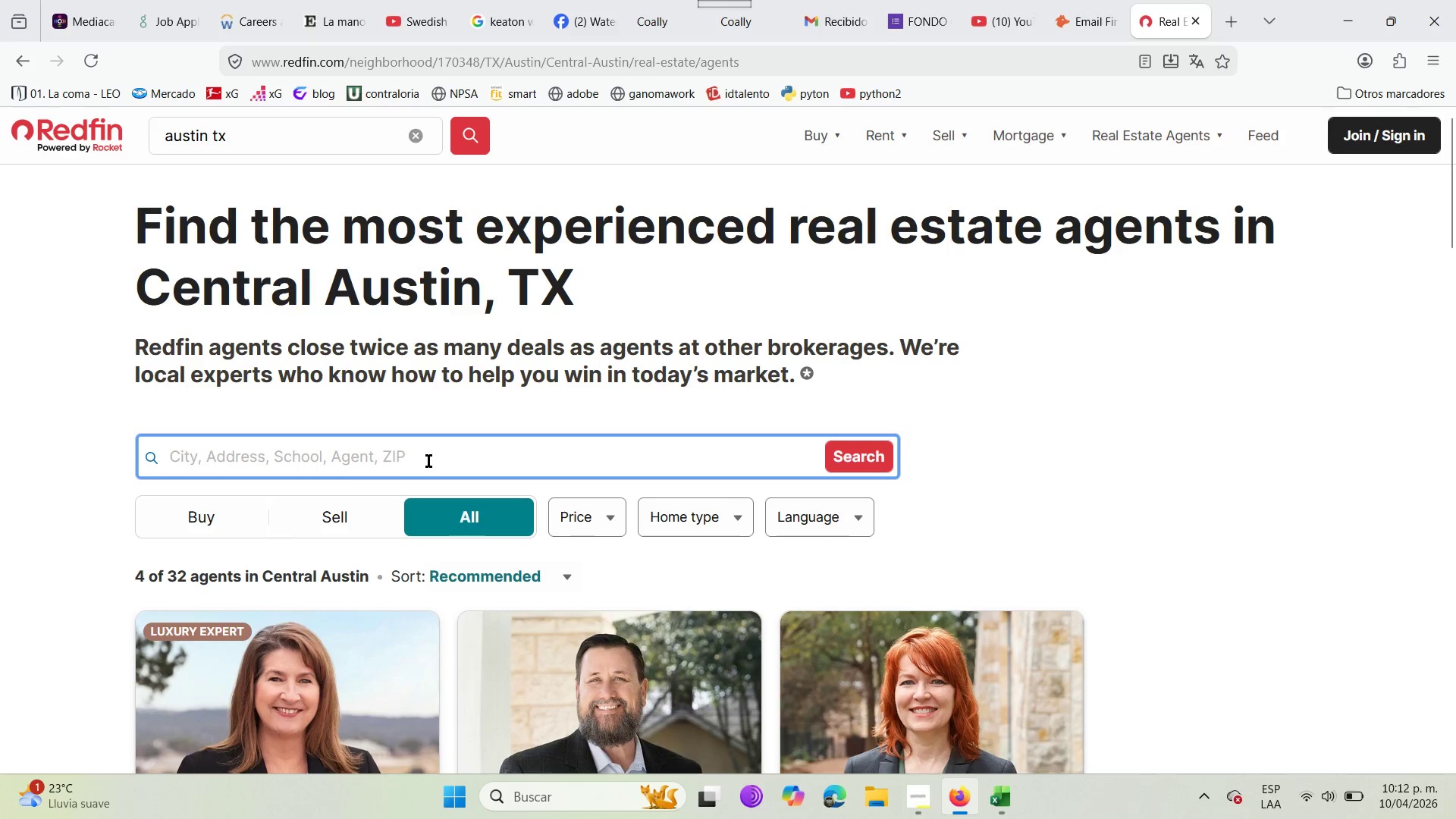 
type(austin tx)
 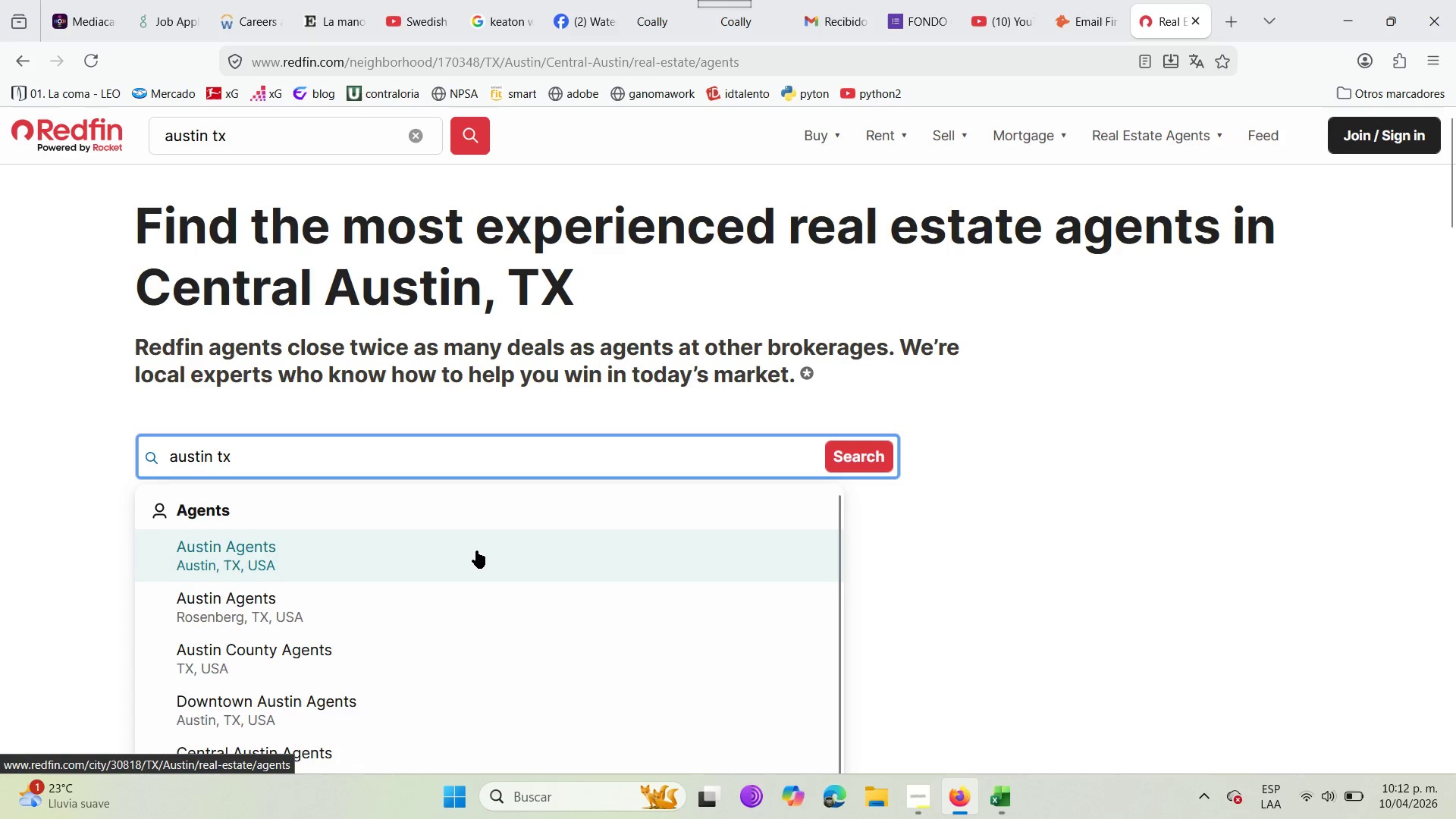 
scroll: coordinate [466, 610], scroll_direction: down, amount: 4.0
 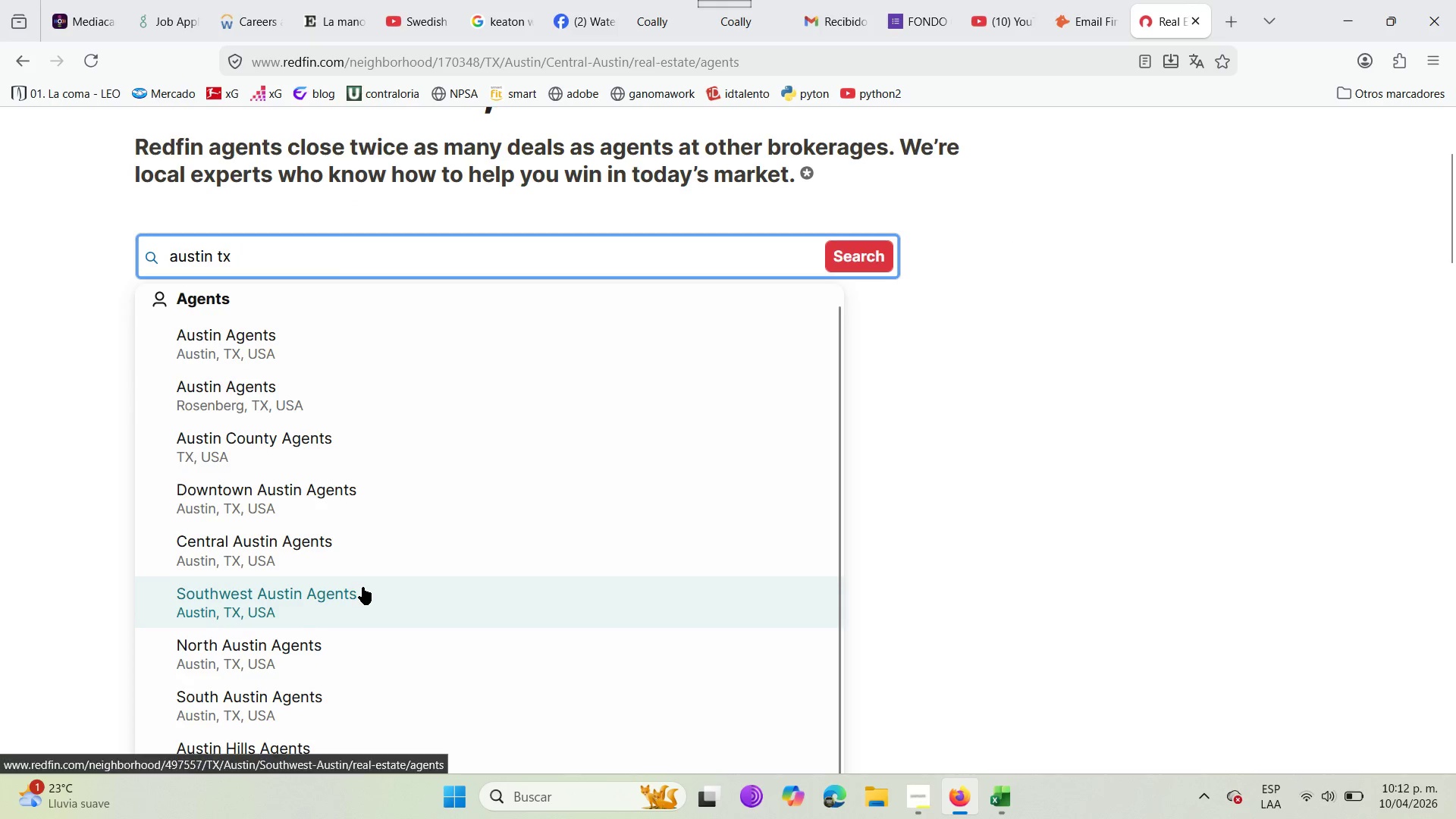 
left_click([362, 587])
 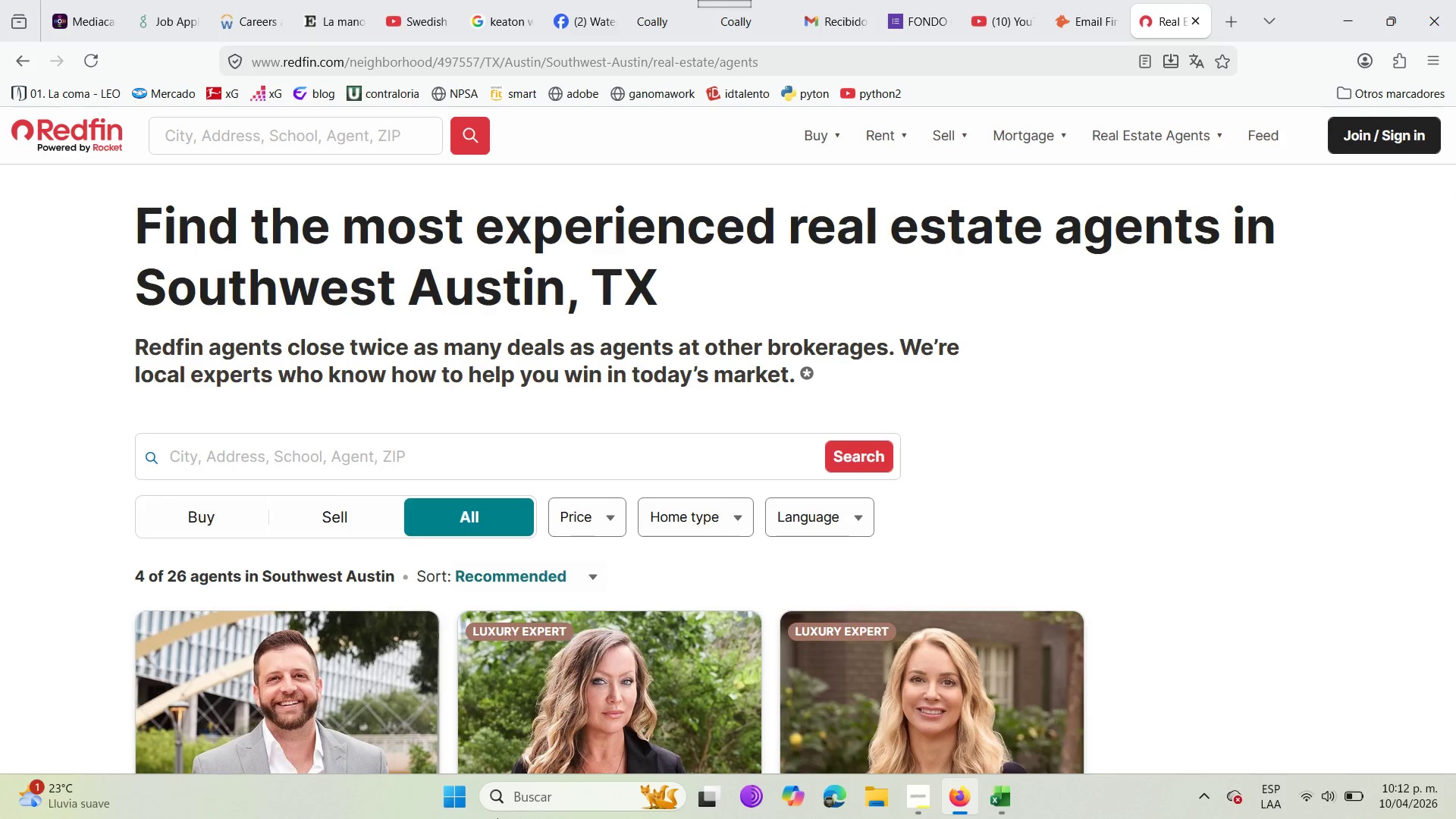 
wait(6.59)
 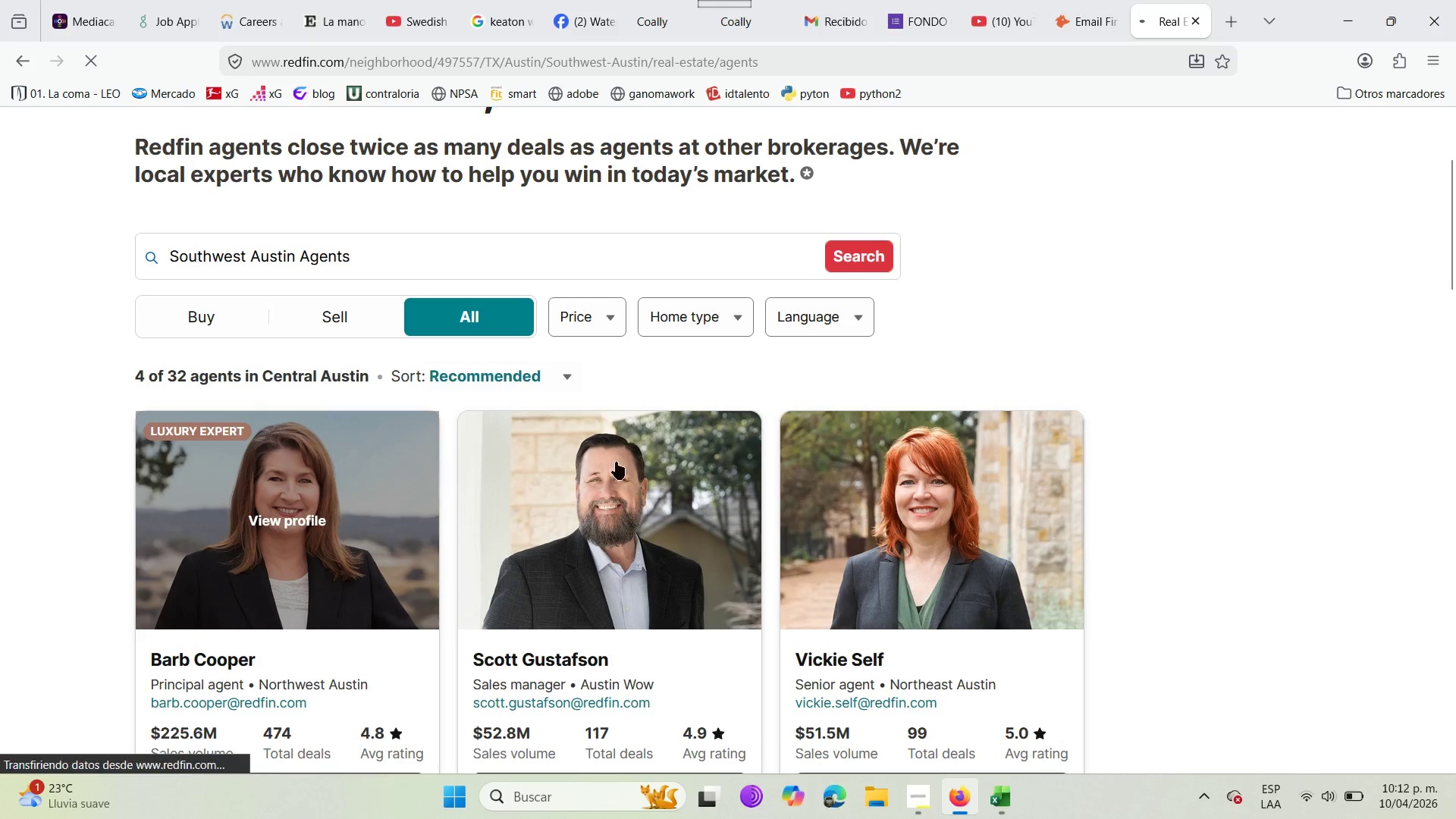 
scroll: coordinate [763, 646], scroll_direction: down, amount: 6.0
 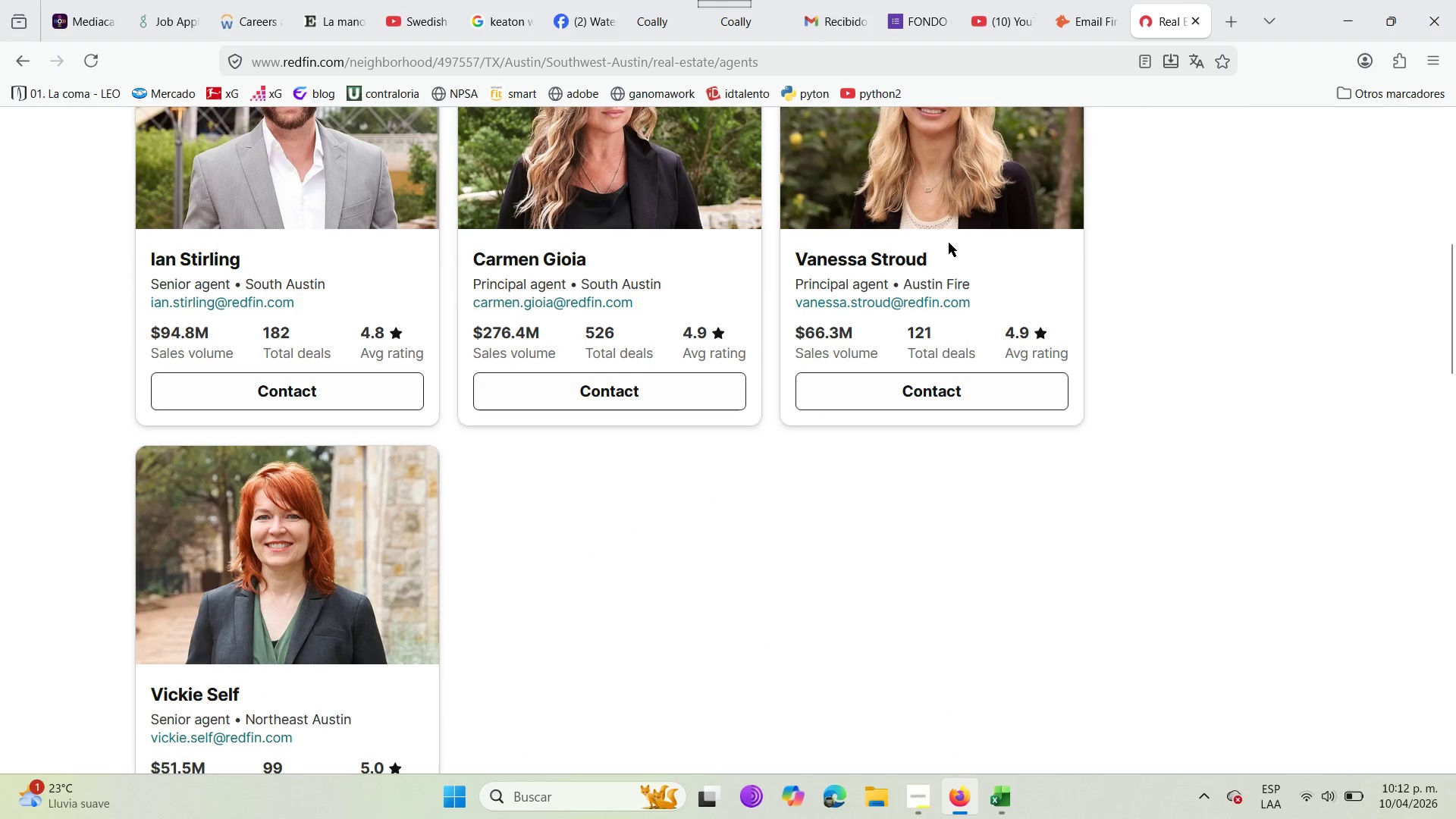 
left_click_drag(start_coordinate=[937, 253], to_coordinate=[789, 258])
 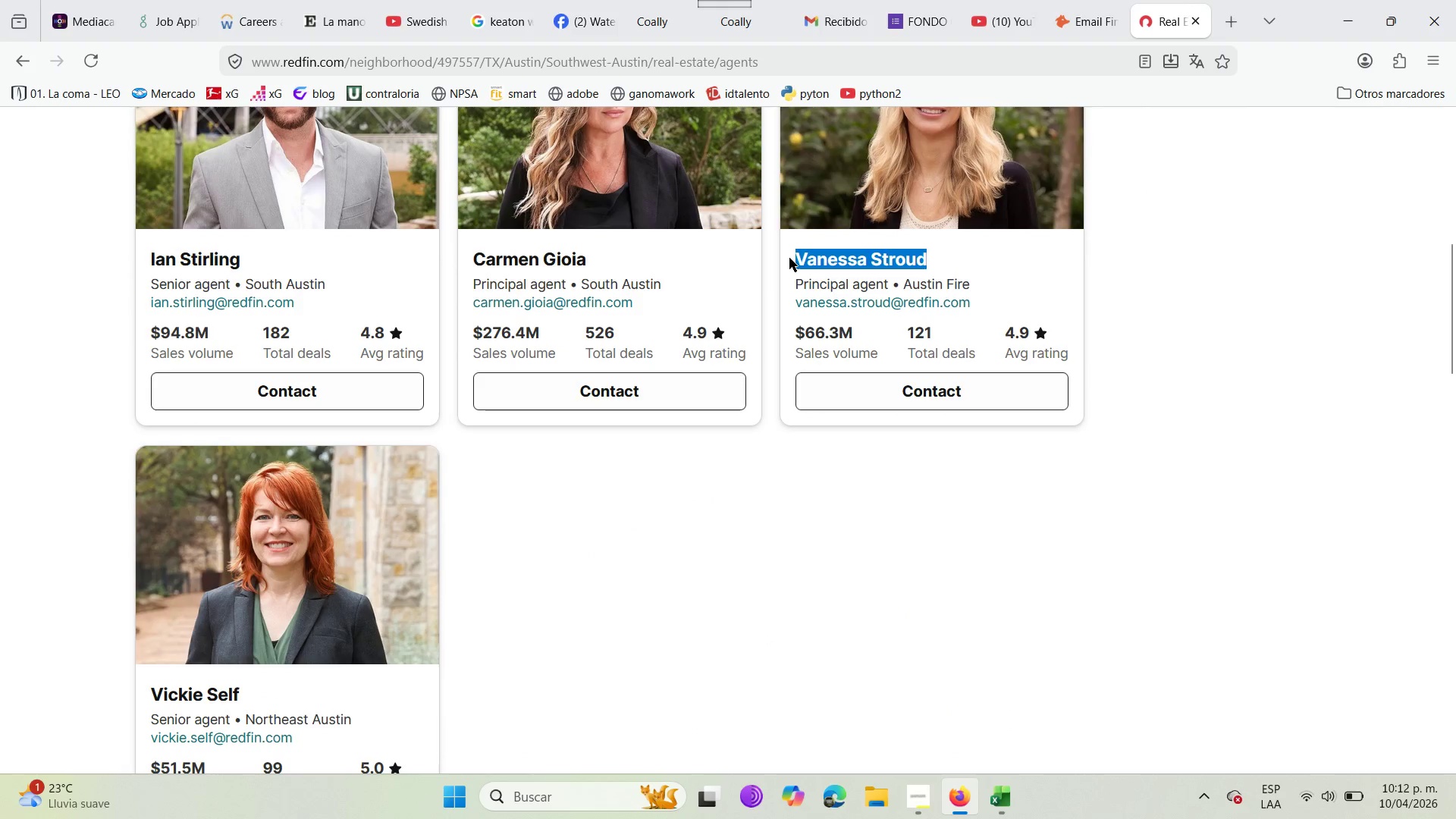 
key(Control+C)
 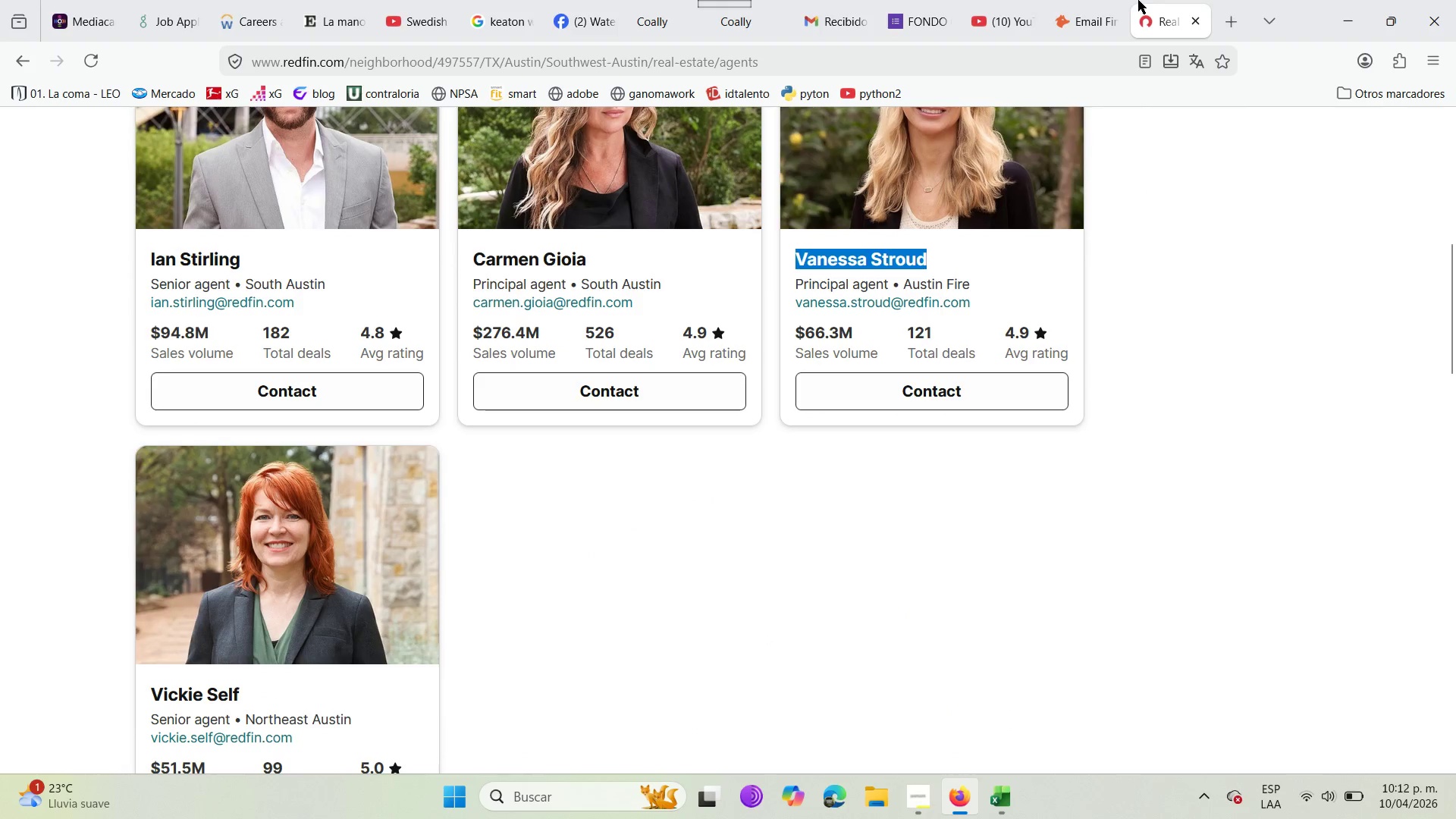 
left_click([1100, 0])
 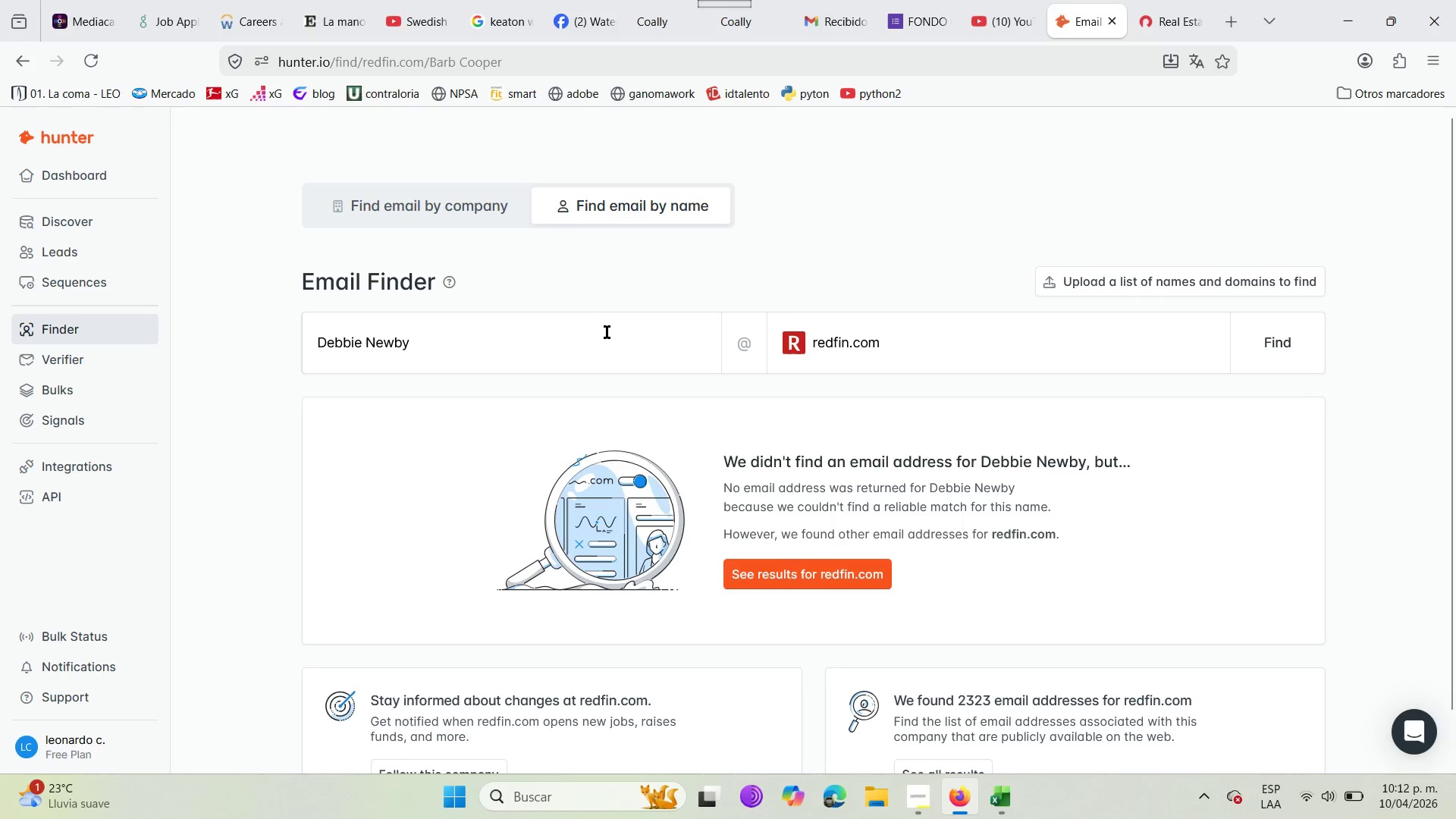 
left_click([604, 334])
 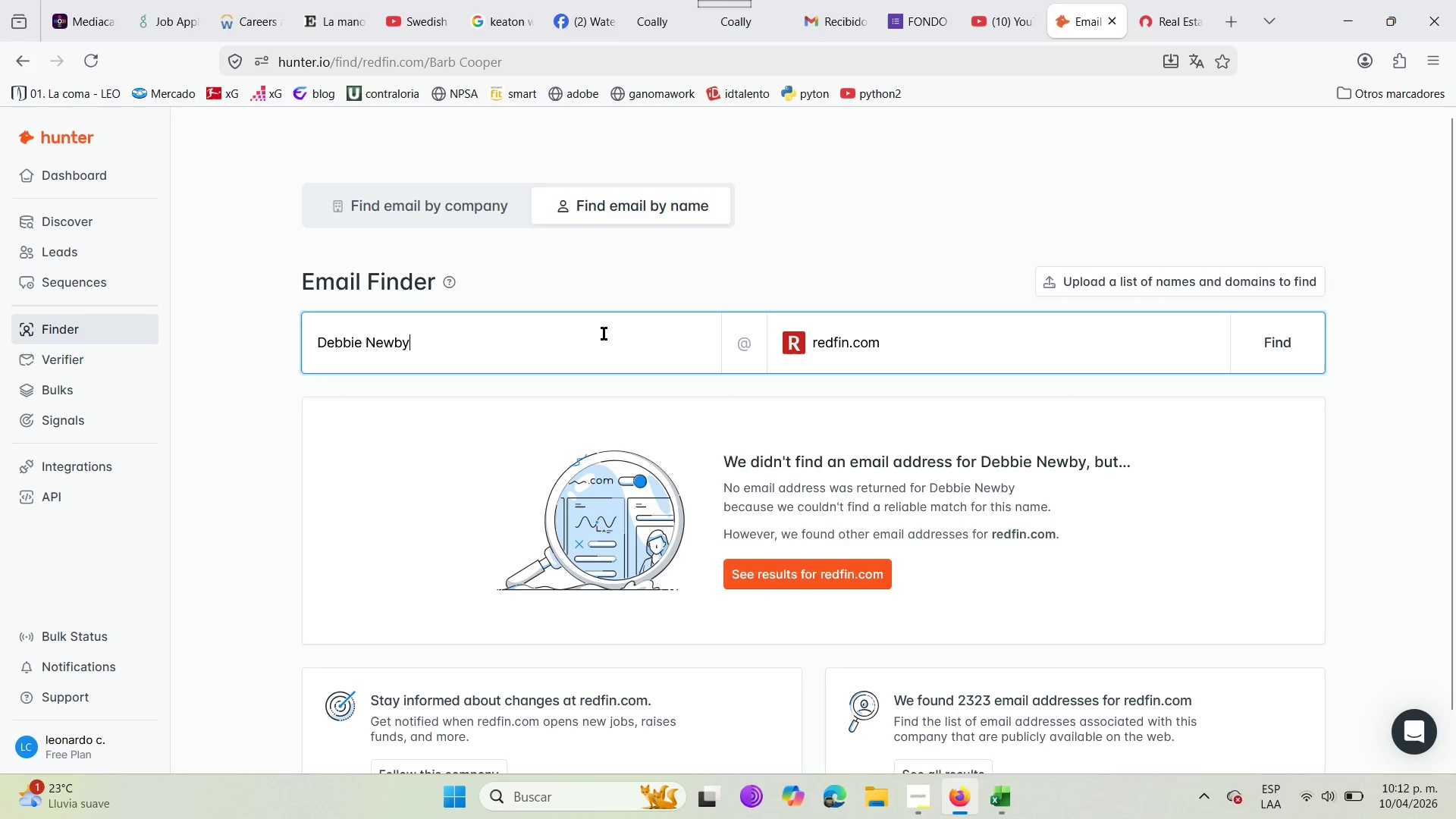 
hold_key(key=Backspace, duration=1.17)
 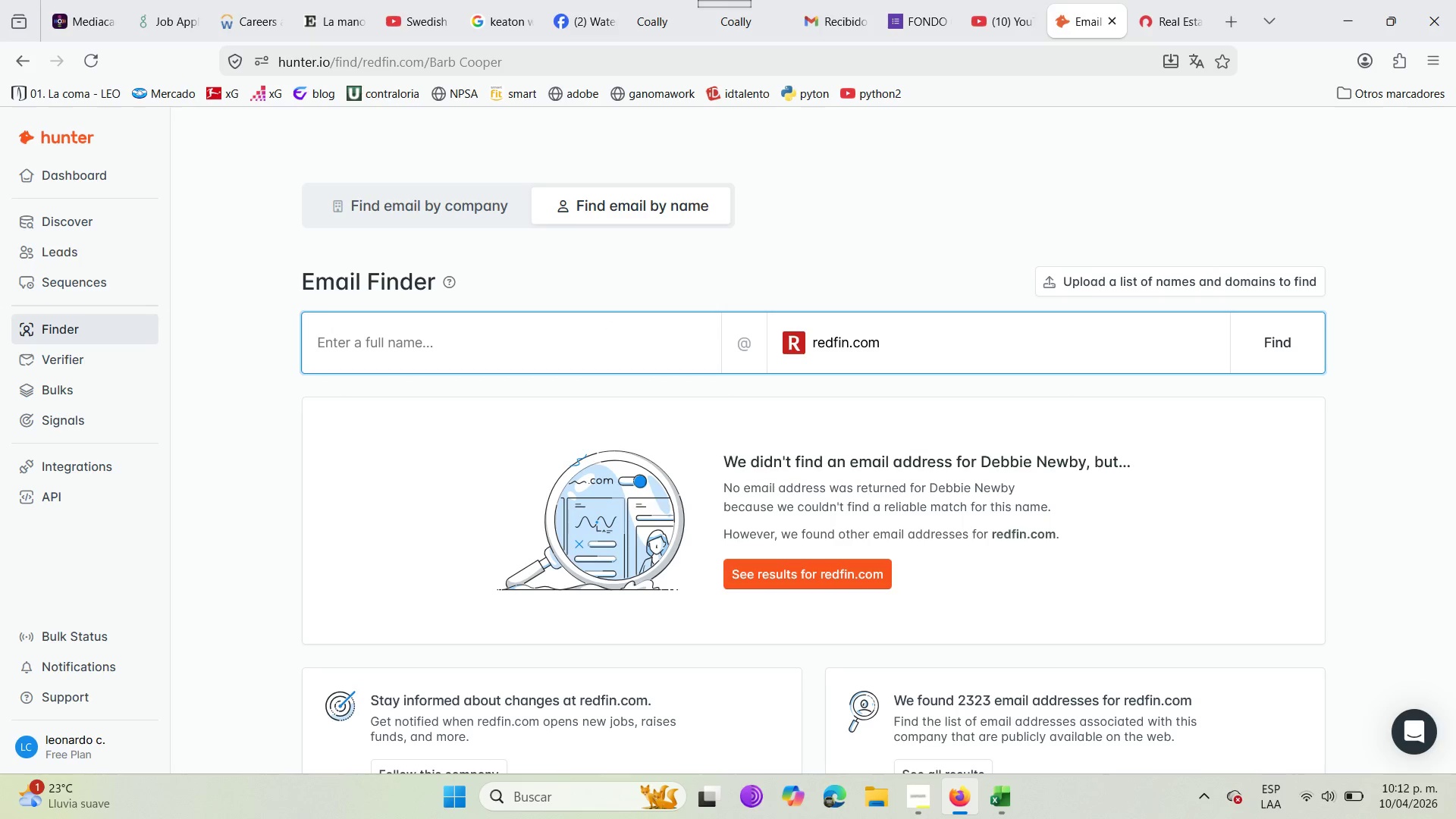 
key(Control+V)
 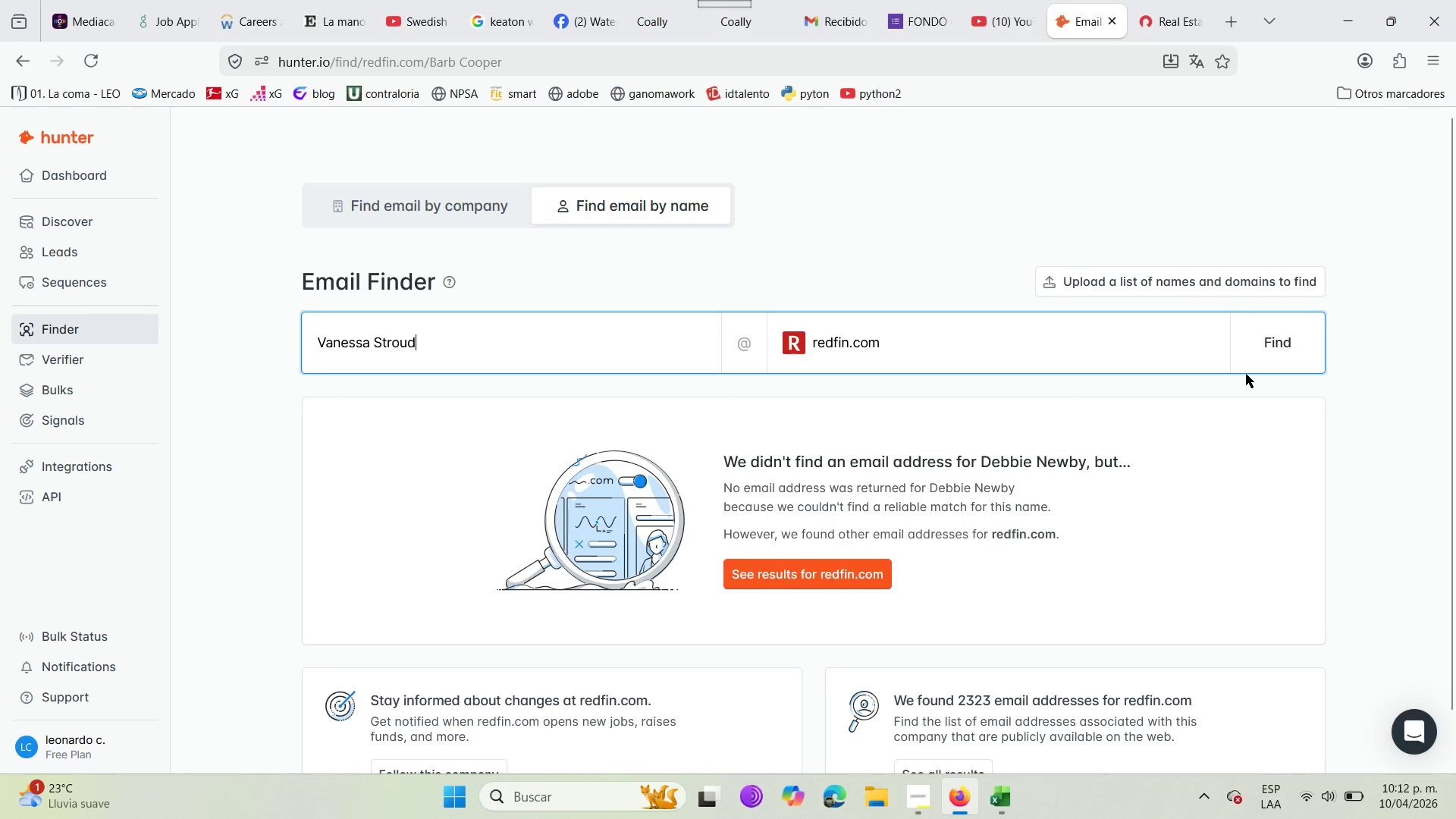 
left_click([1265, 366])
 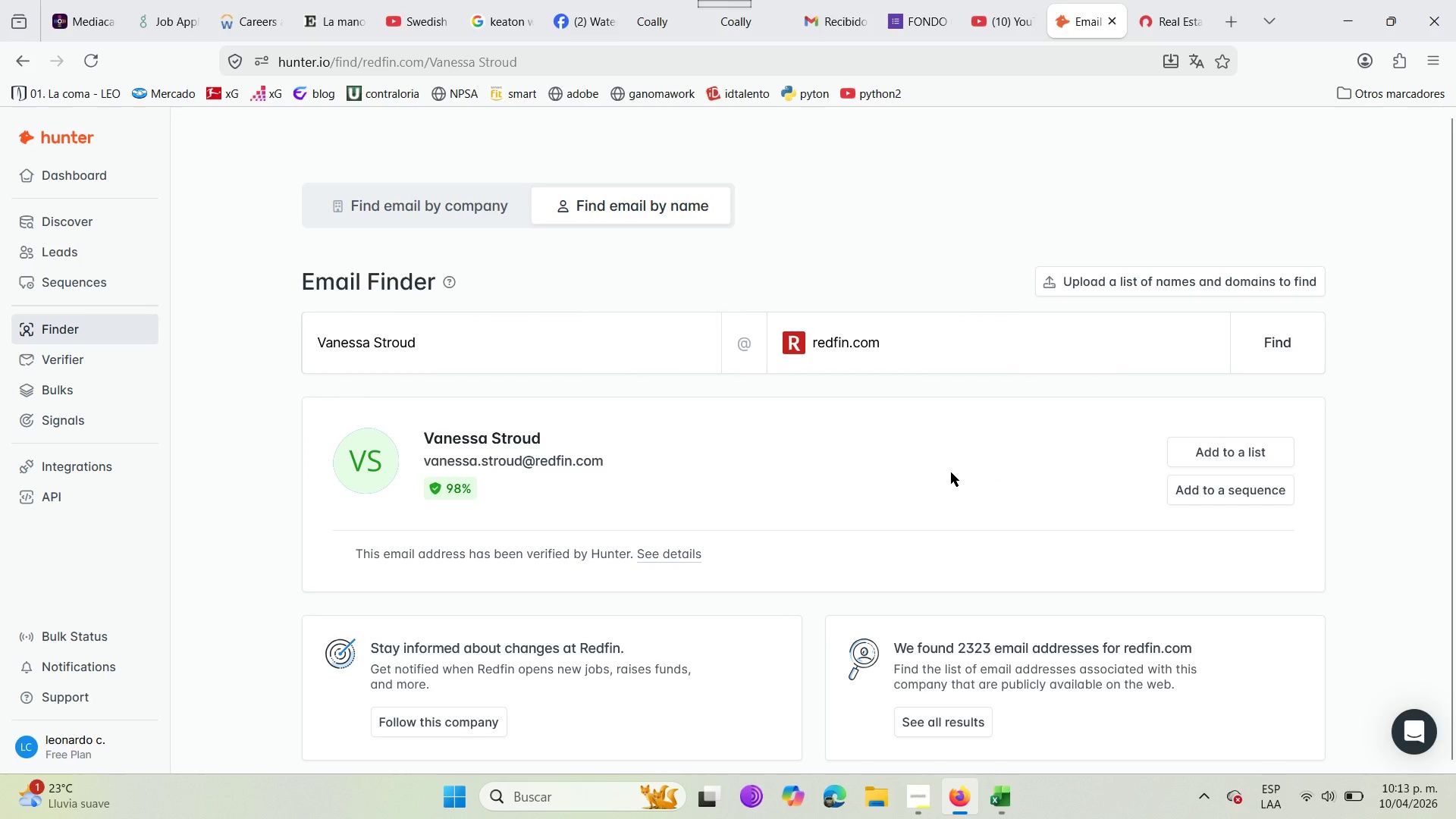 
left_click([1221, 459])
 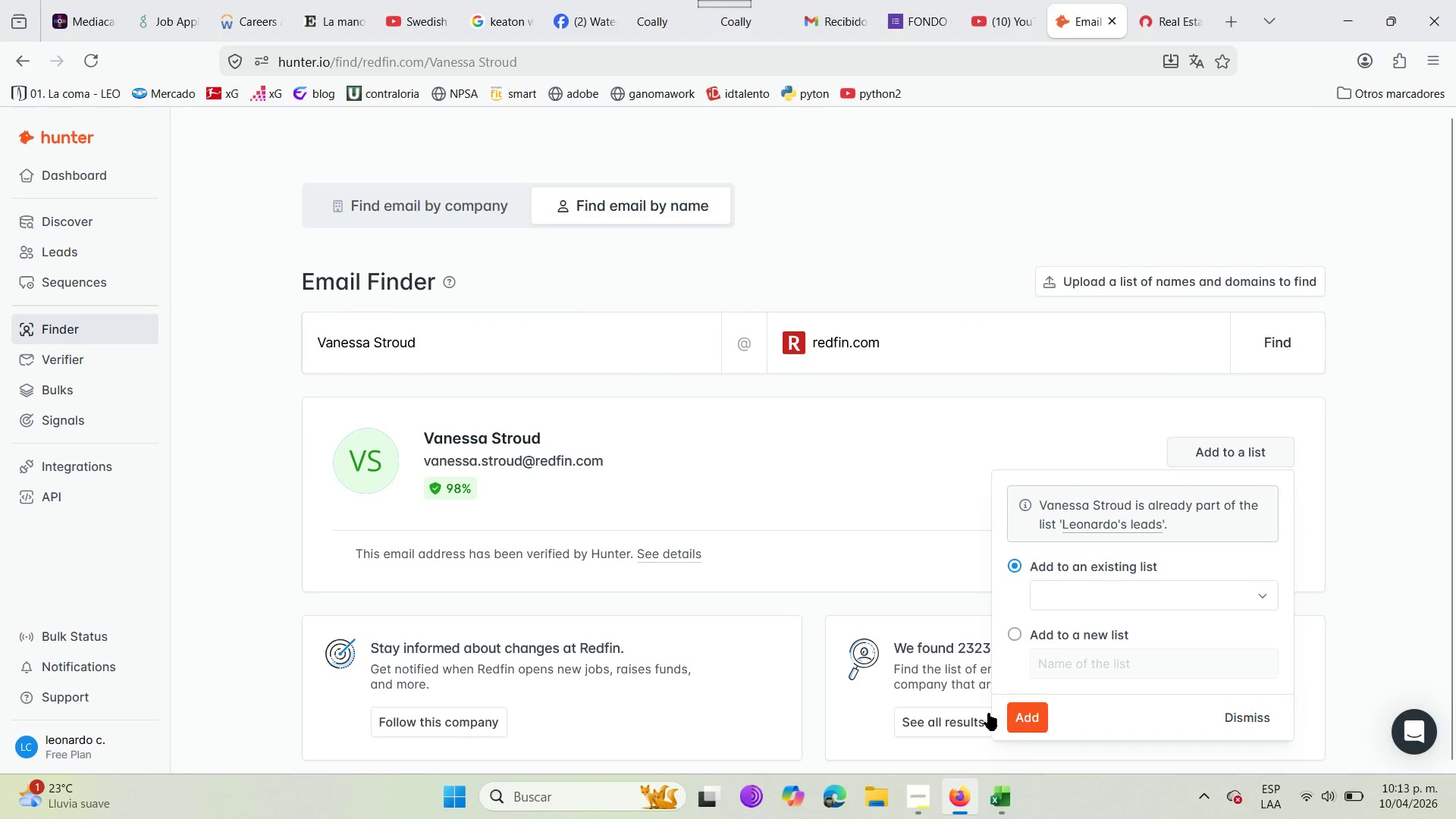 
left_click([1021, 726])
 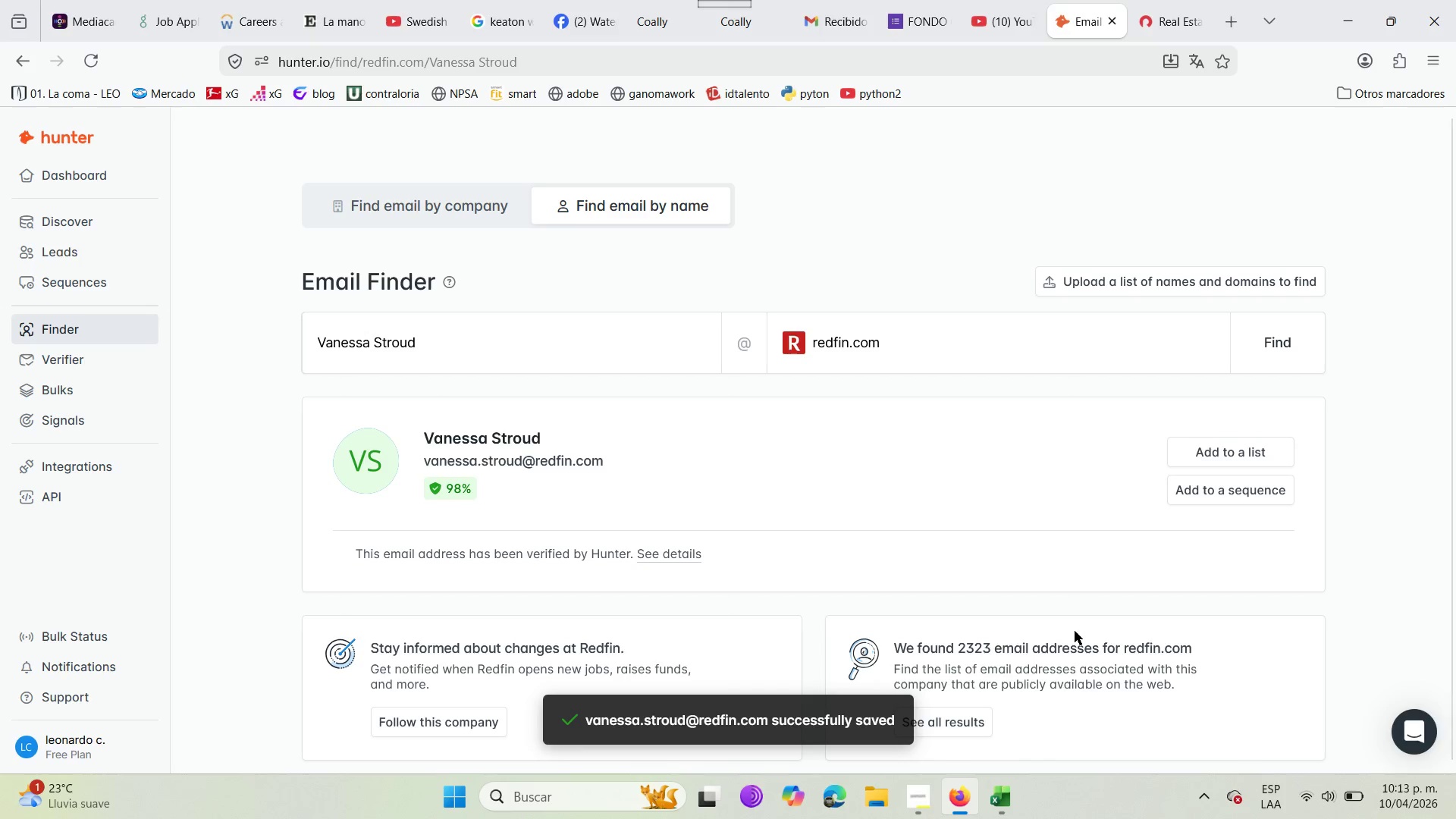 
wait(6.12)
 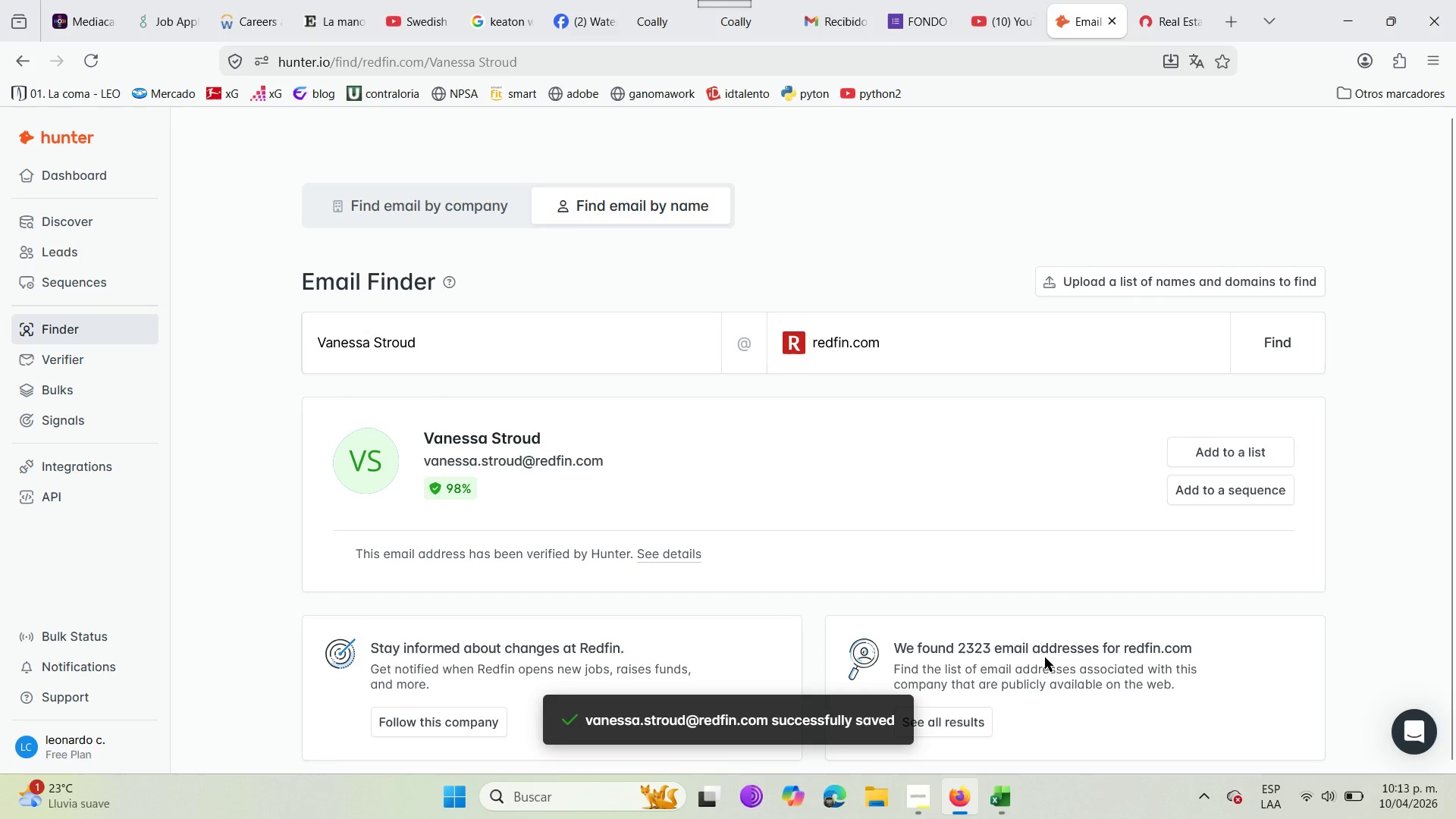 
left_click([1002, 800])
 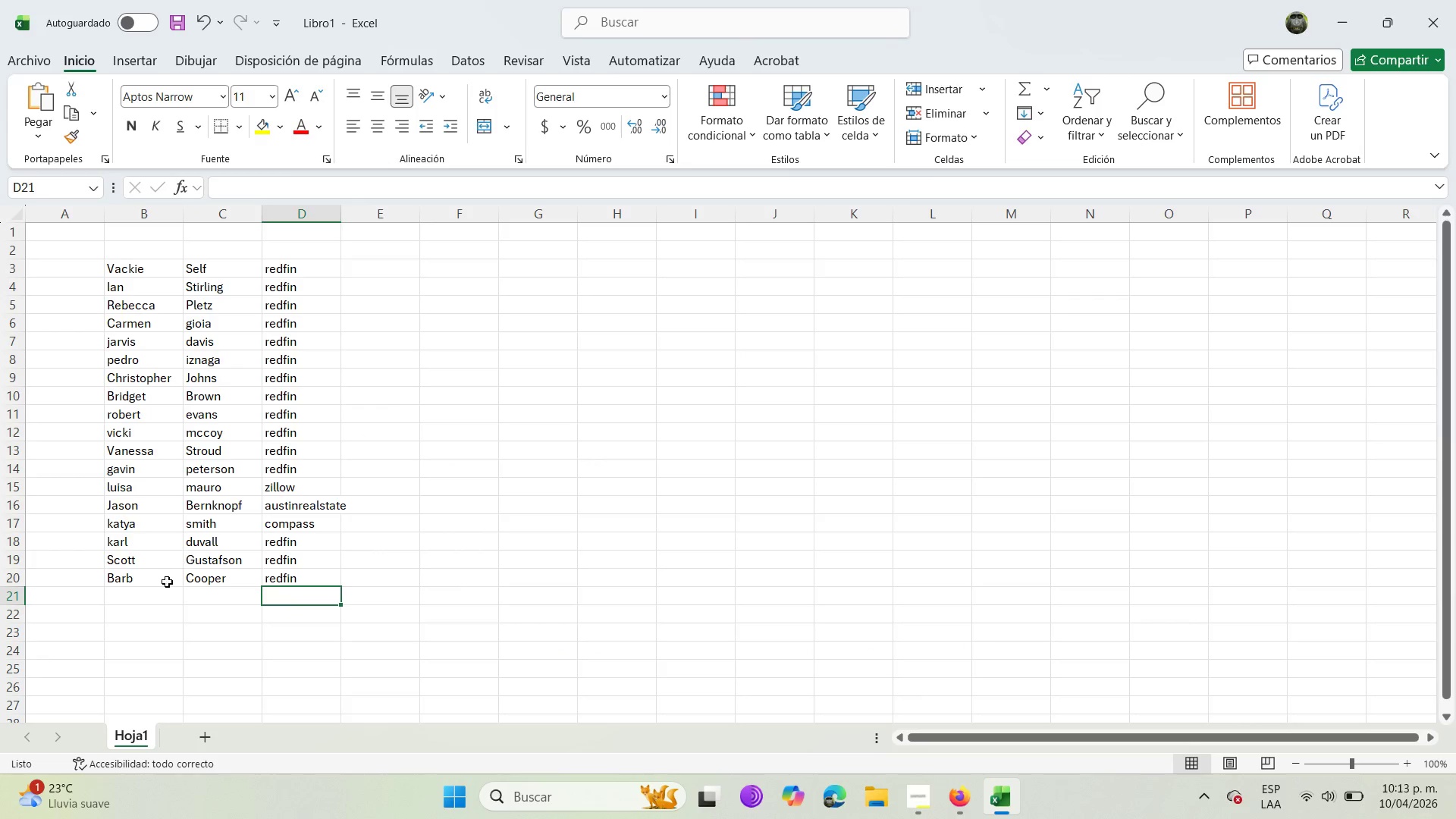 
left_click([153, 592])
 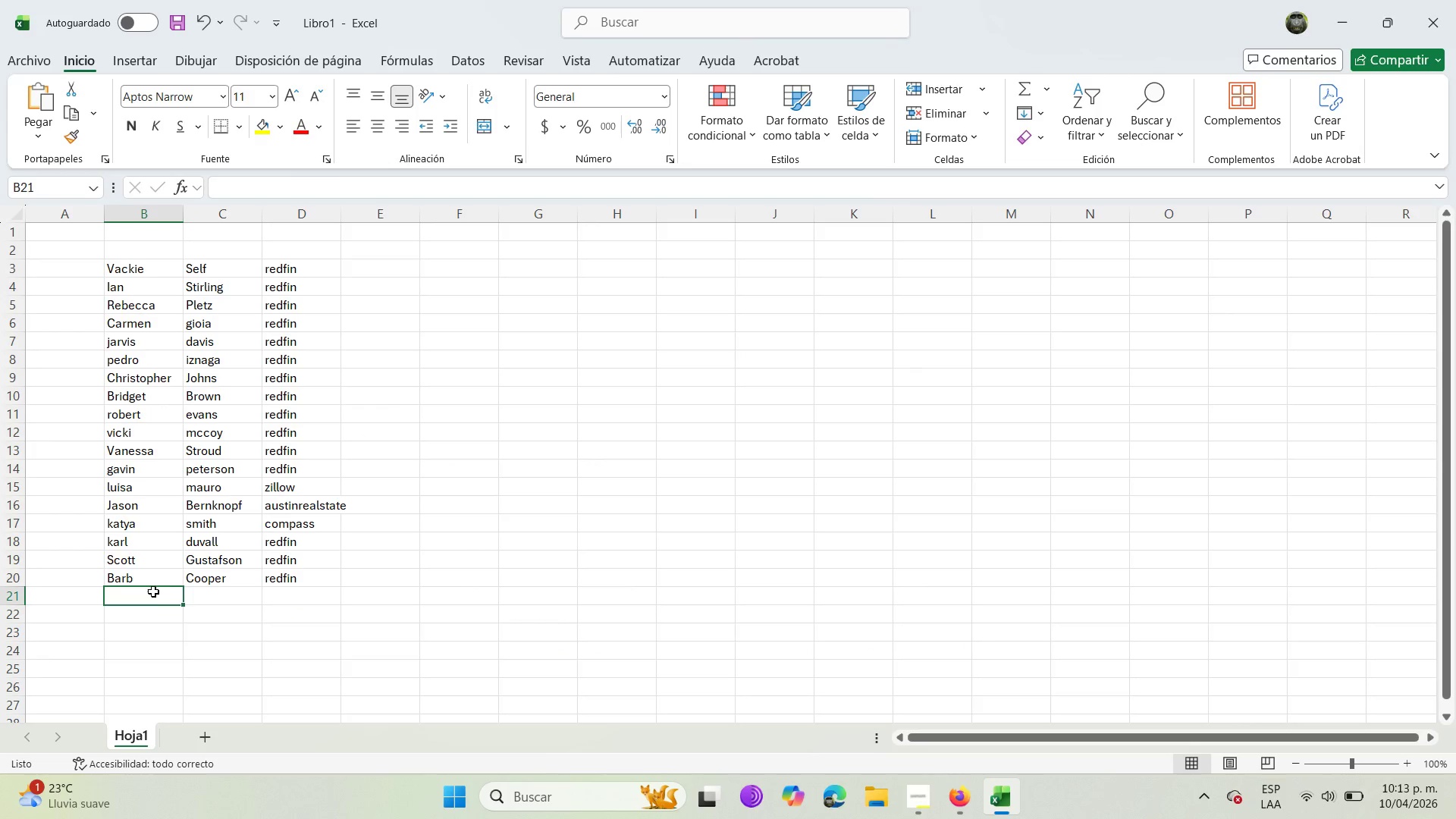 
type(vanessa )
 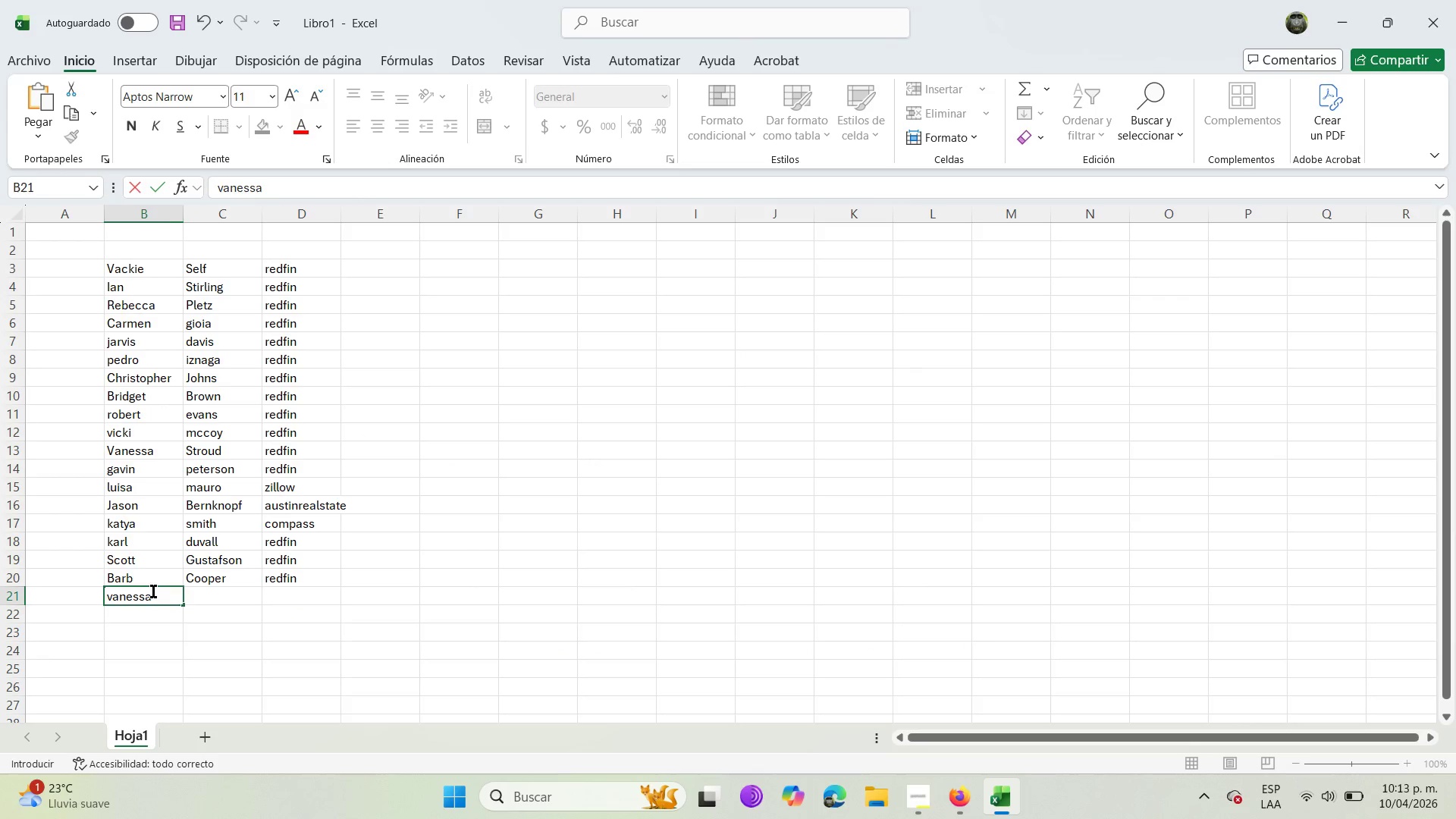 
key(ArrowRight)
 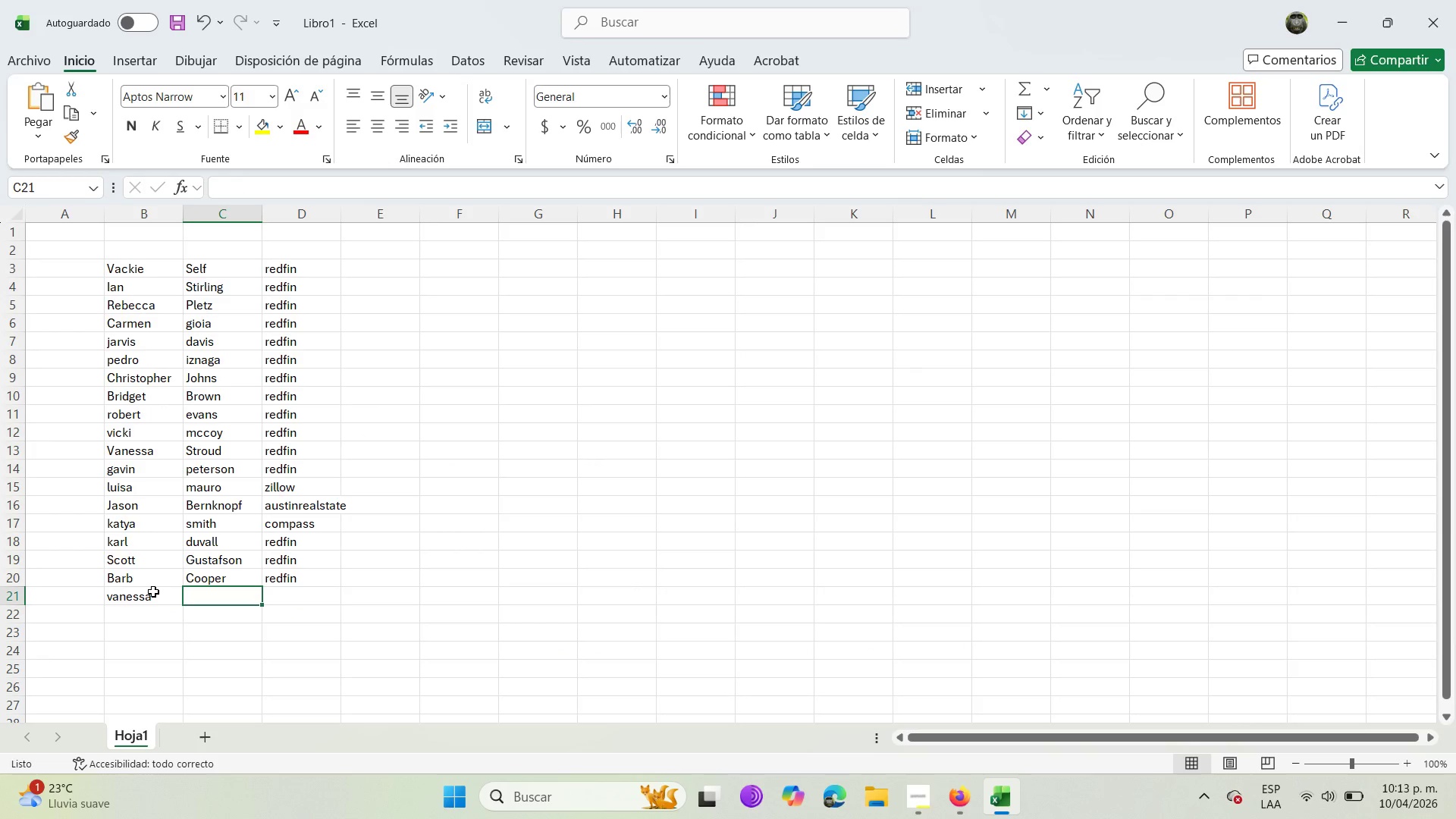 
type(stroud )
 